 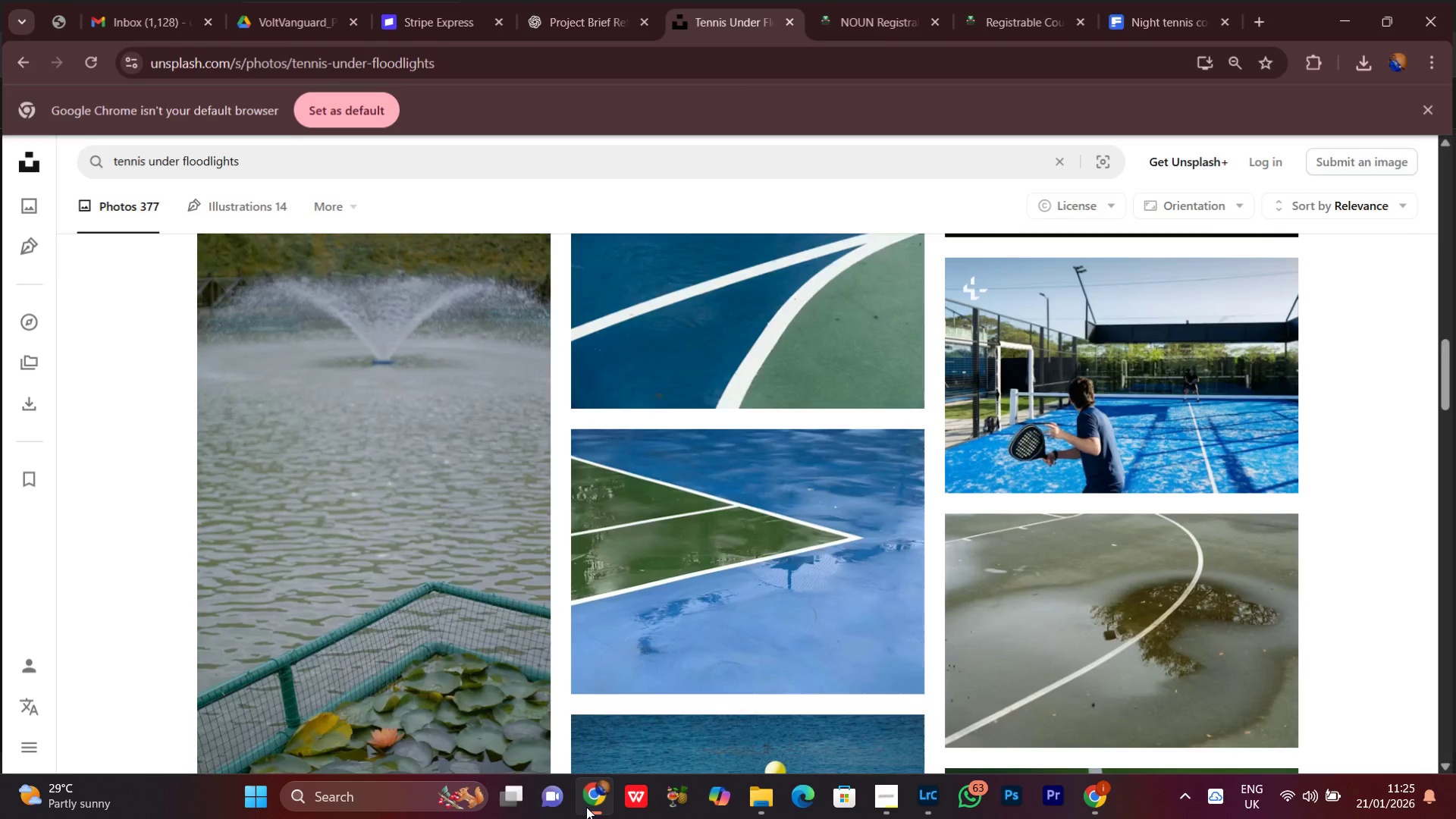 
left_click([588, 17])
 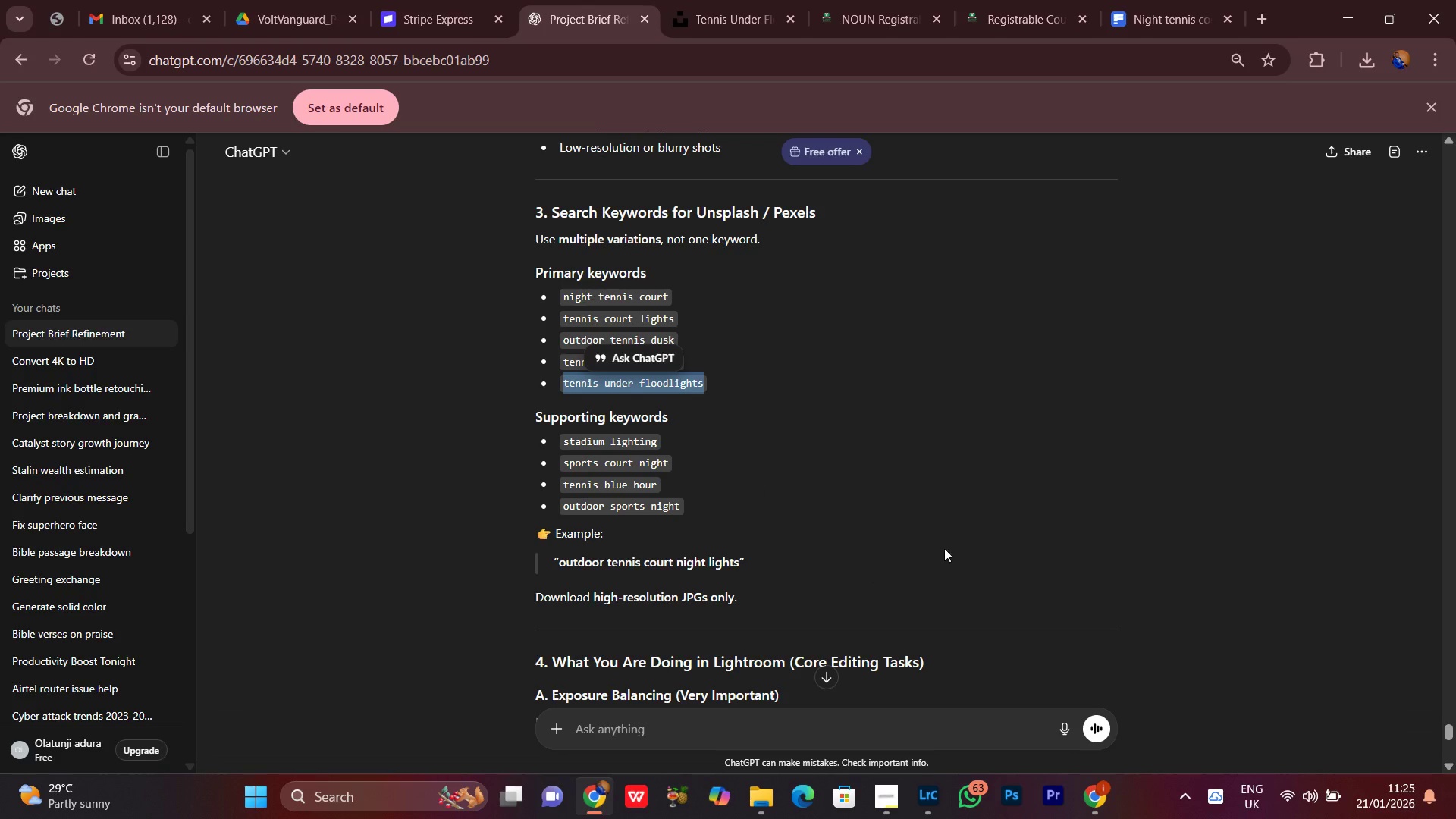 
left_click([872, 435])
 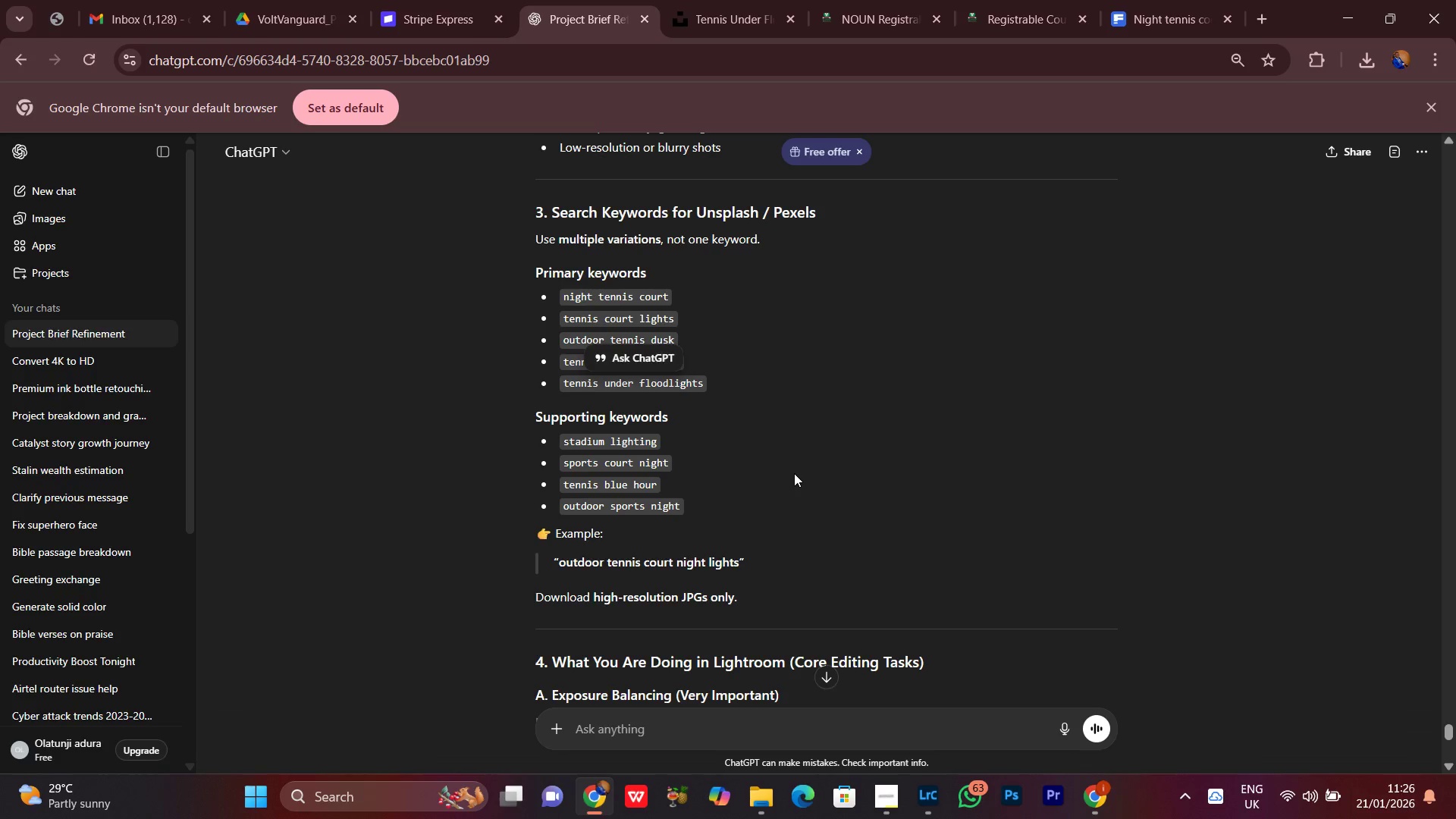 
scroll: coordinate [1097, 507], scroll_direction: down, amount: 19.0
 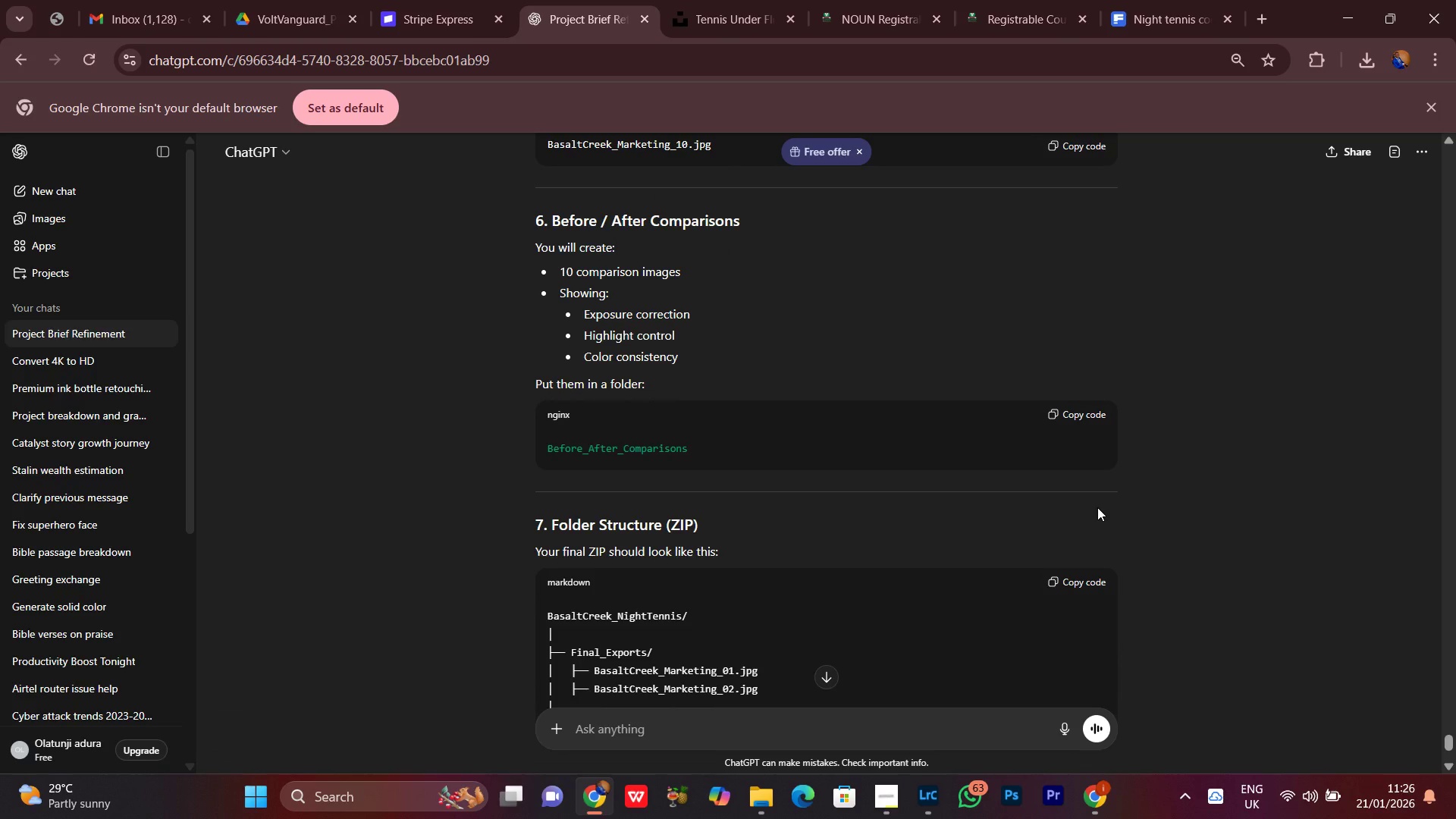 
scroll: coordinate [1097, 507], scroll_direction: up, amount: 2.0
 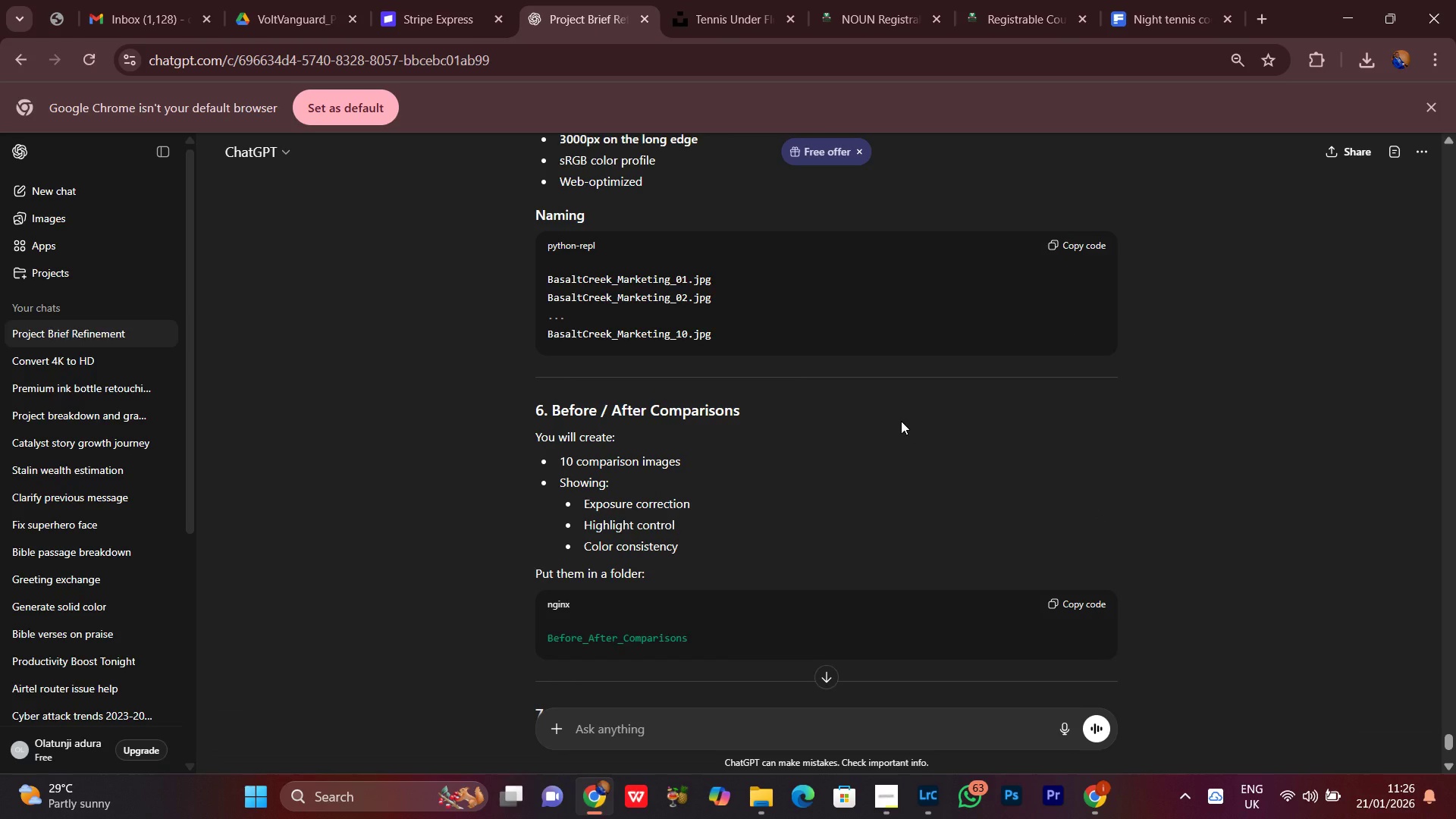 
scroll: coordinate [905, 514], scroll_direction: down, amount: 3.0
 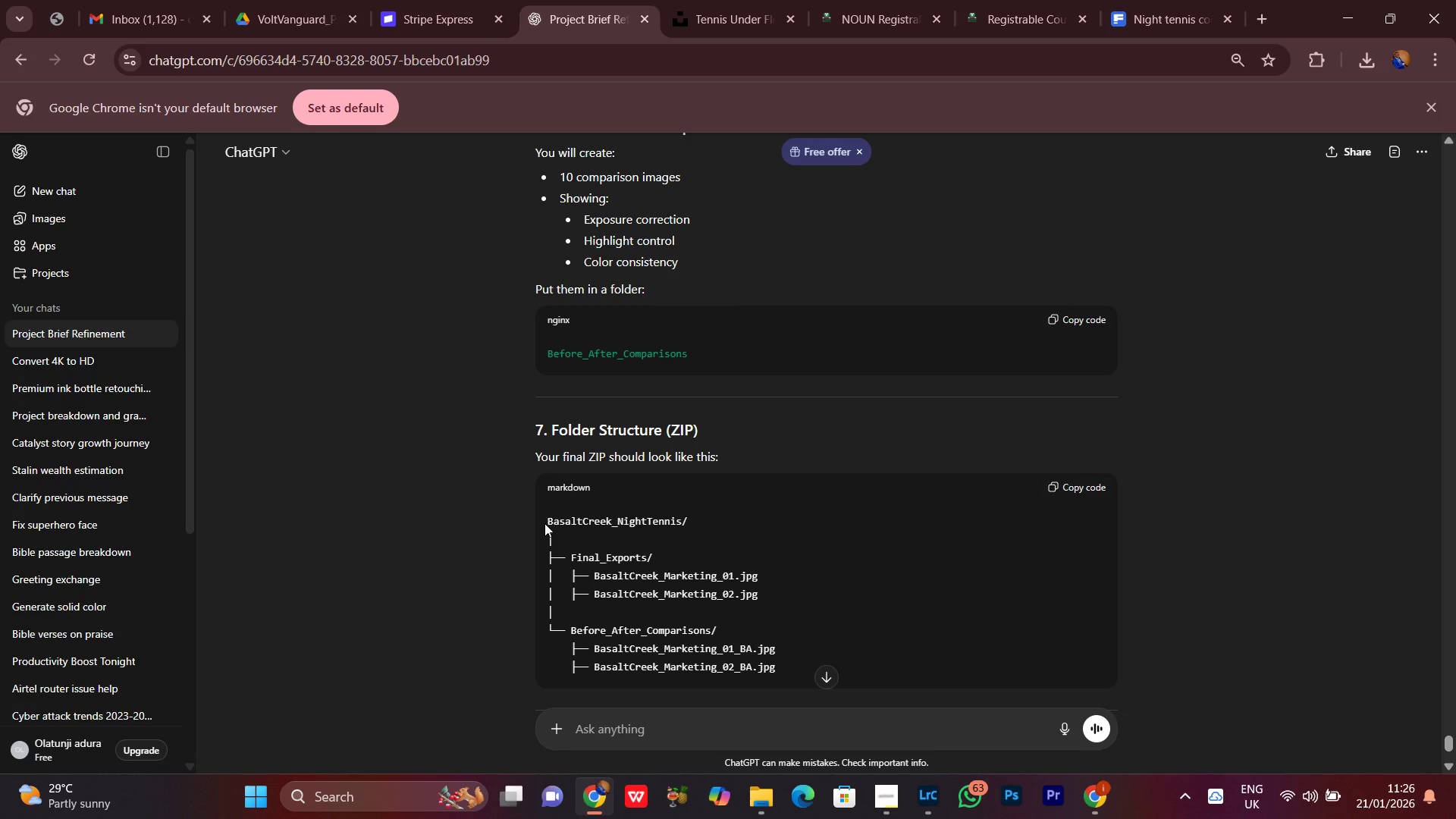 
left_click_drag(start_coordinate=[546, 519], to_coordinate=[682, 518])
 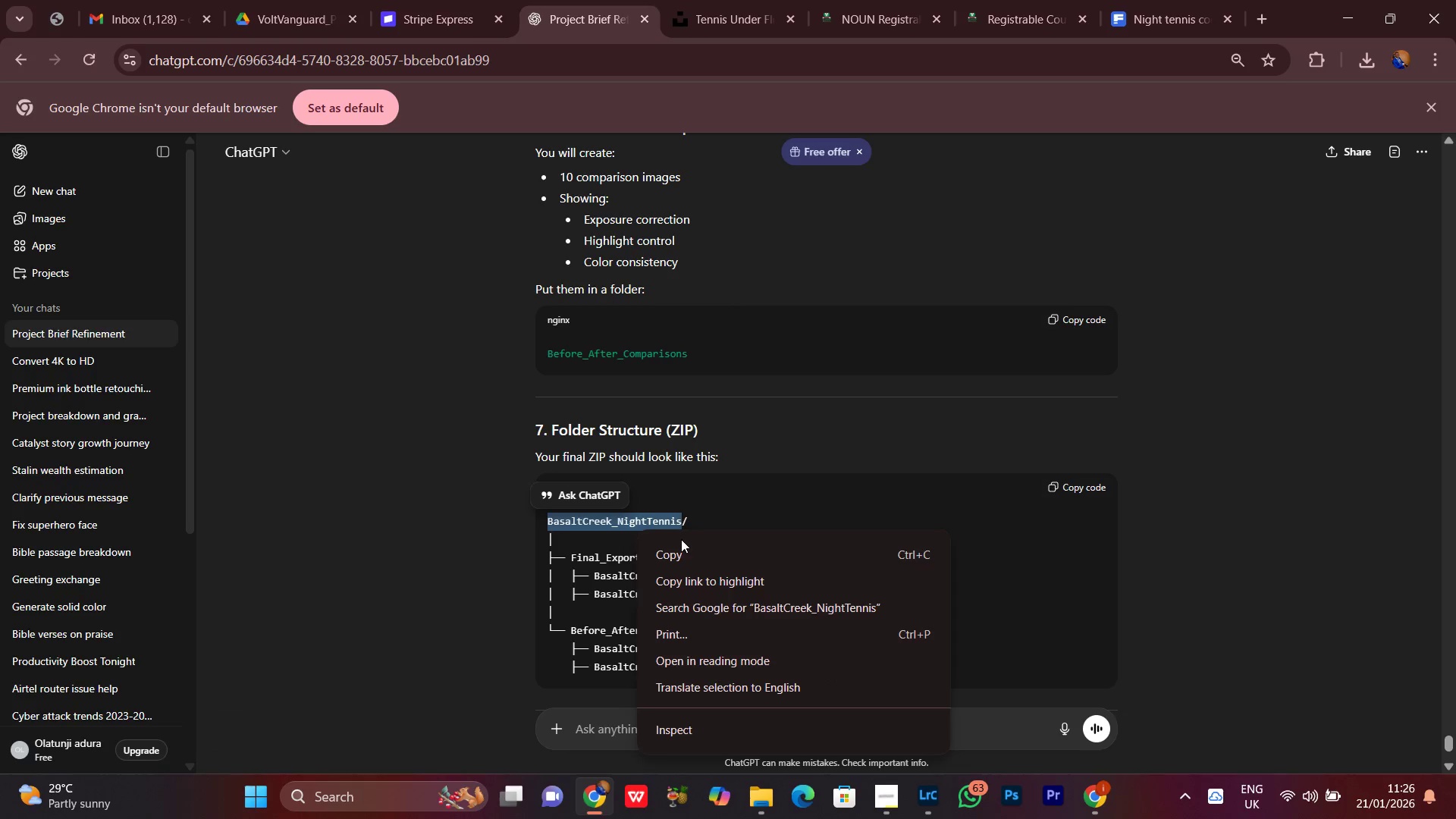 
left_click([679, 554])
 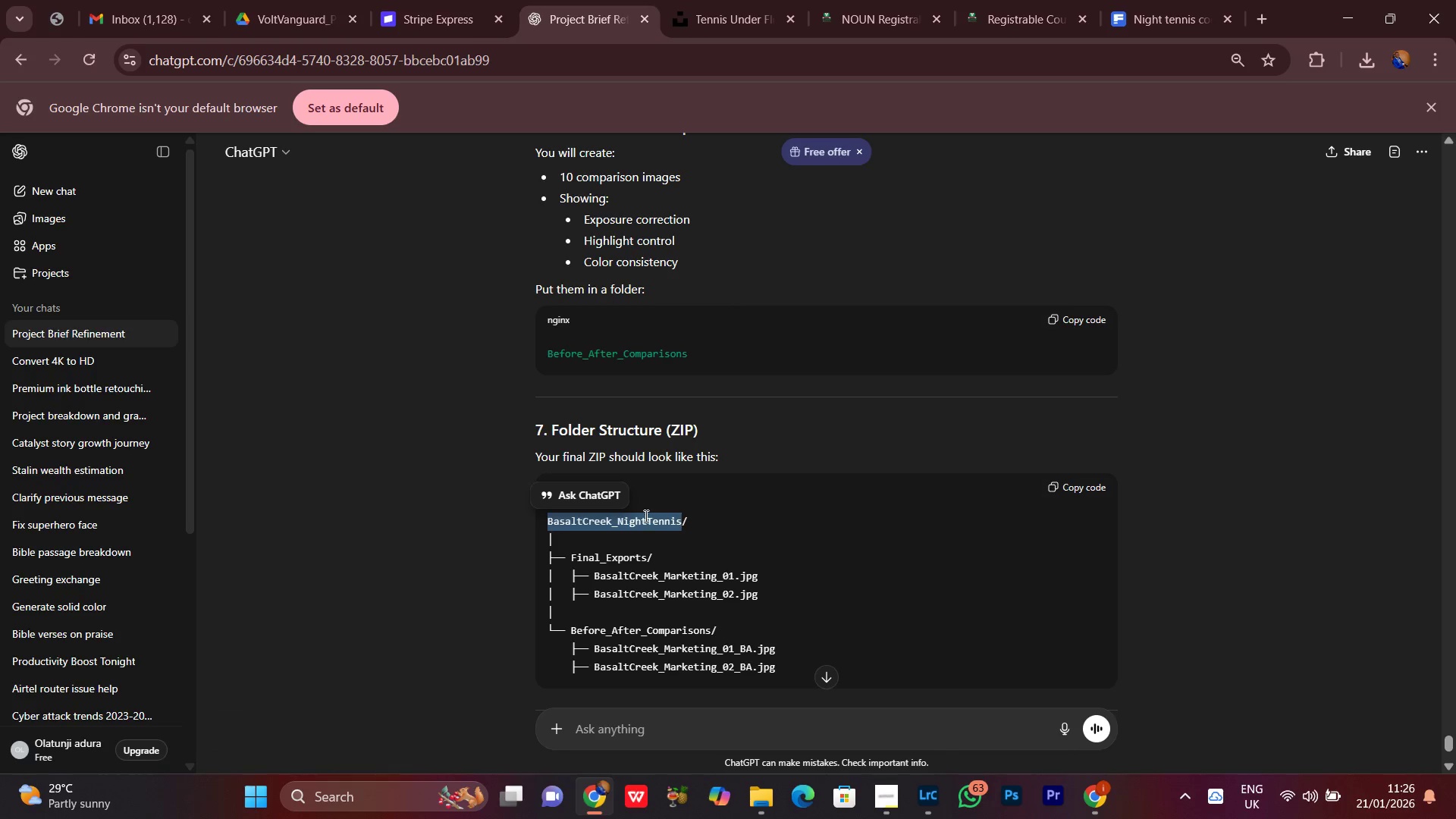 
right_click([645, 516])
 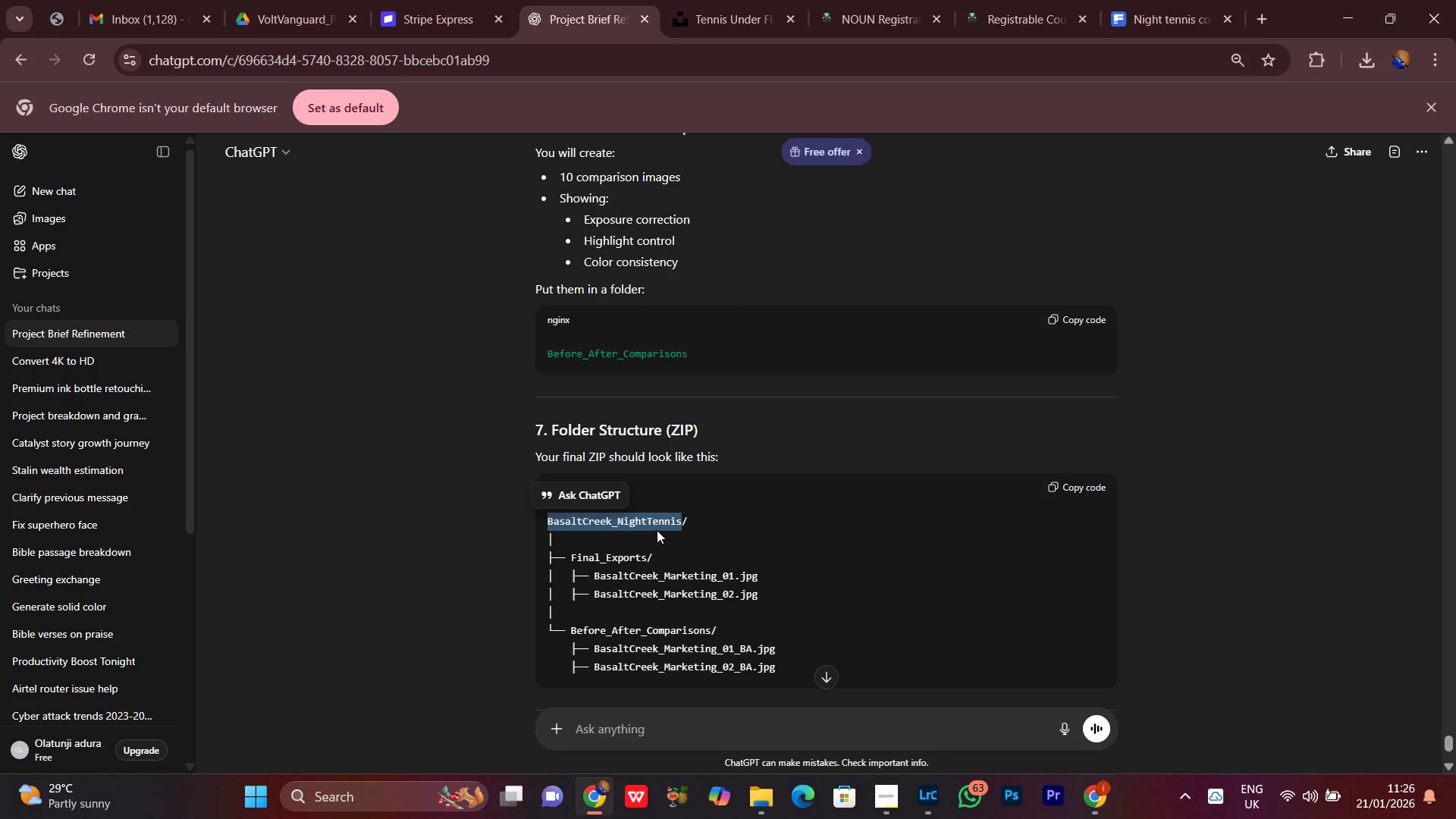 
right_click([651, 520])
 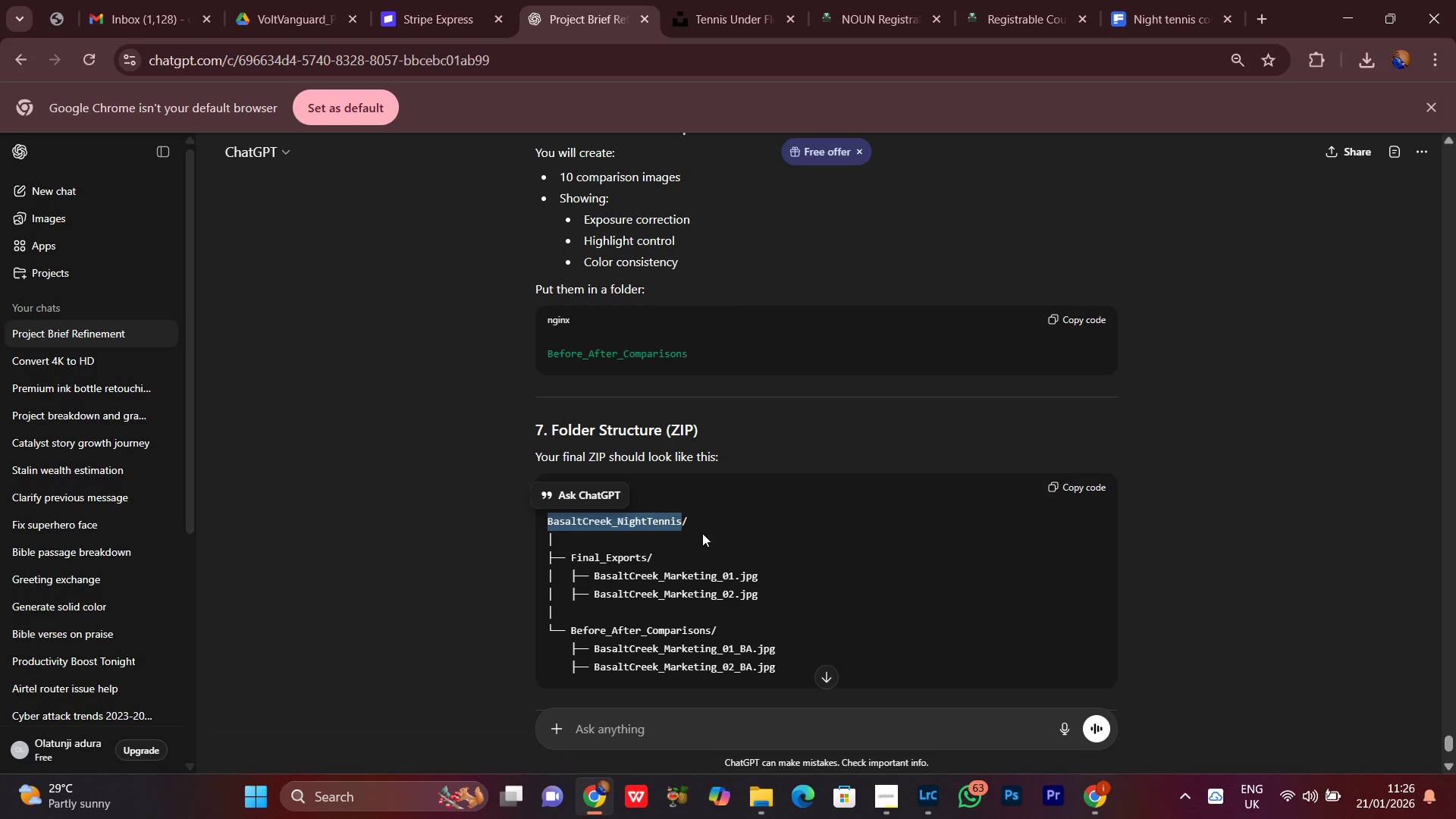 
double_click([713, 532])
 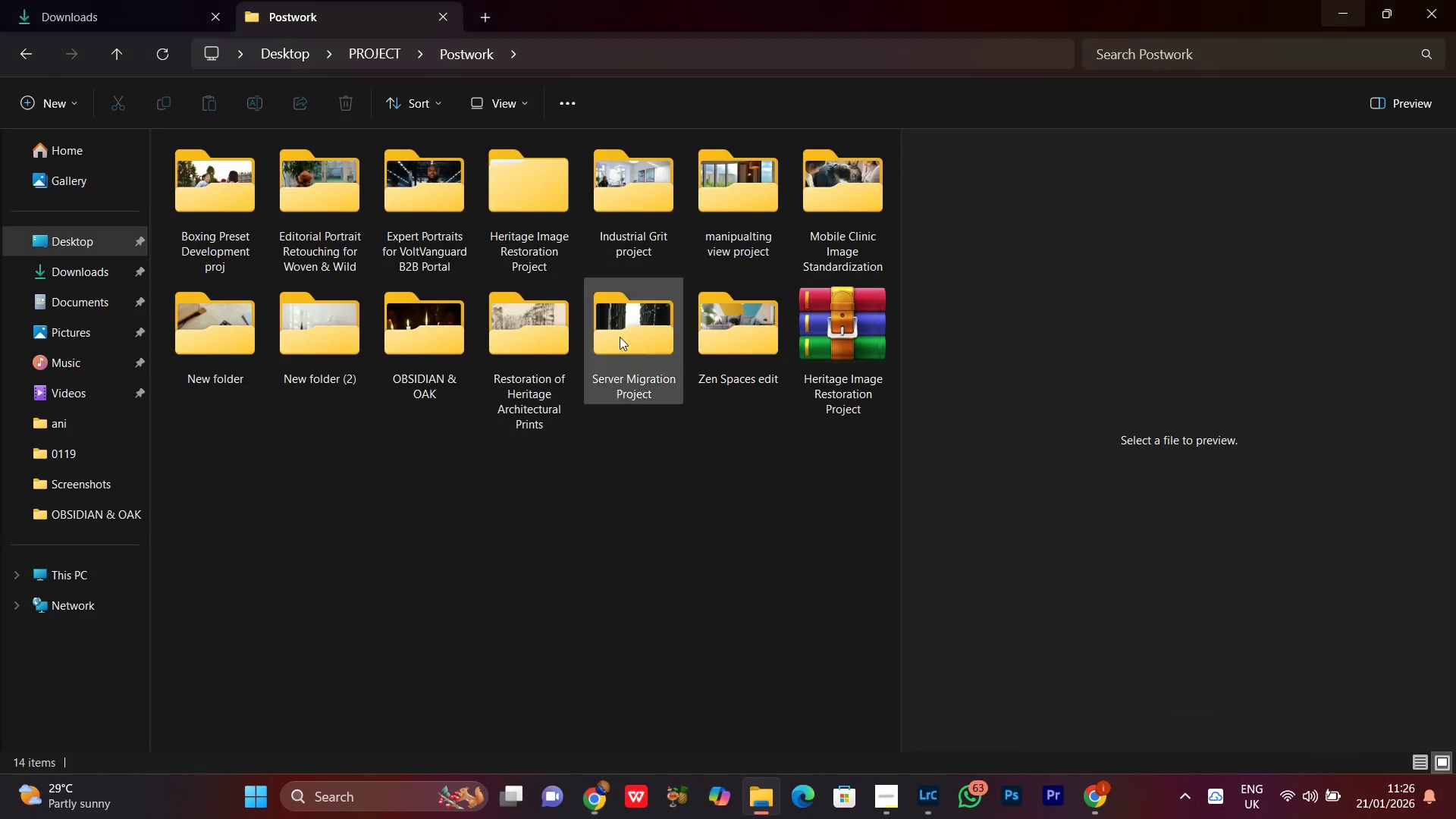 
left_click([515, 525])
 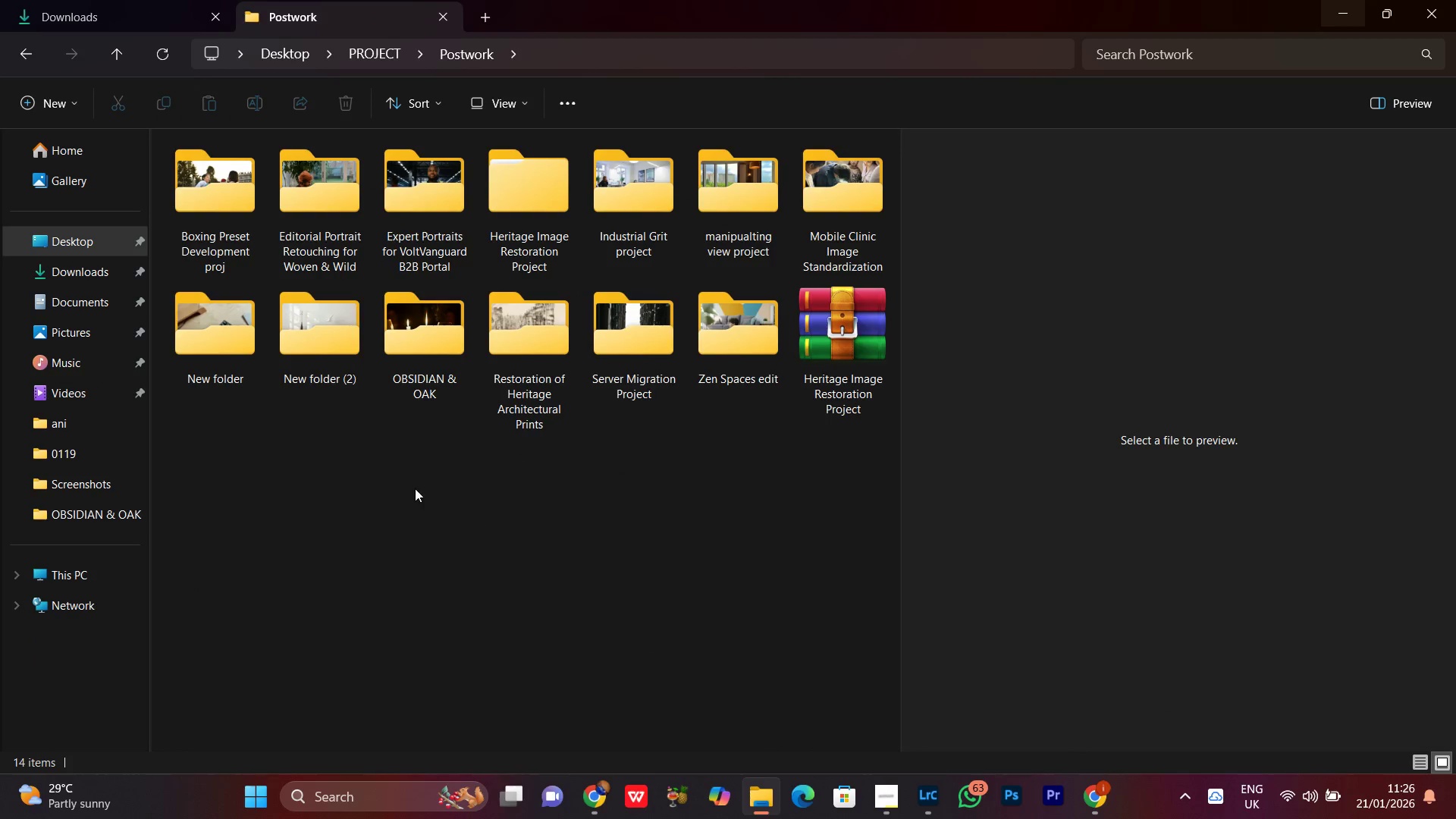 
right_click([415, 486])
 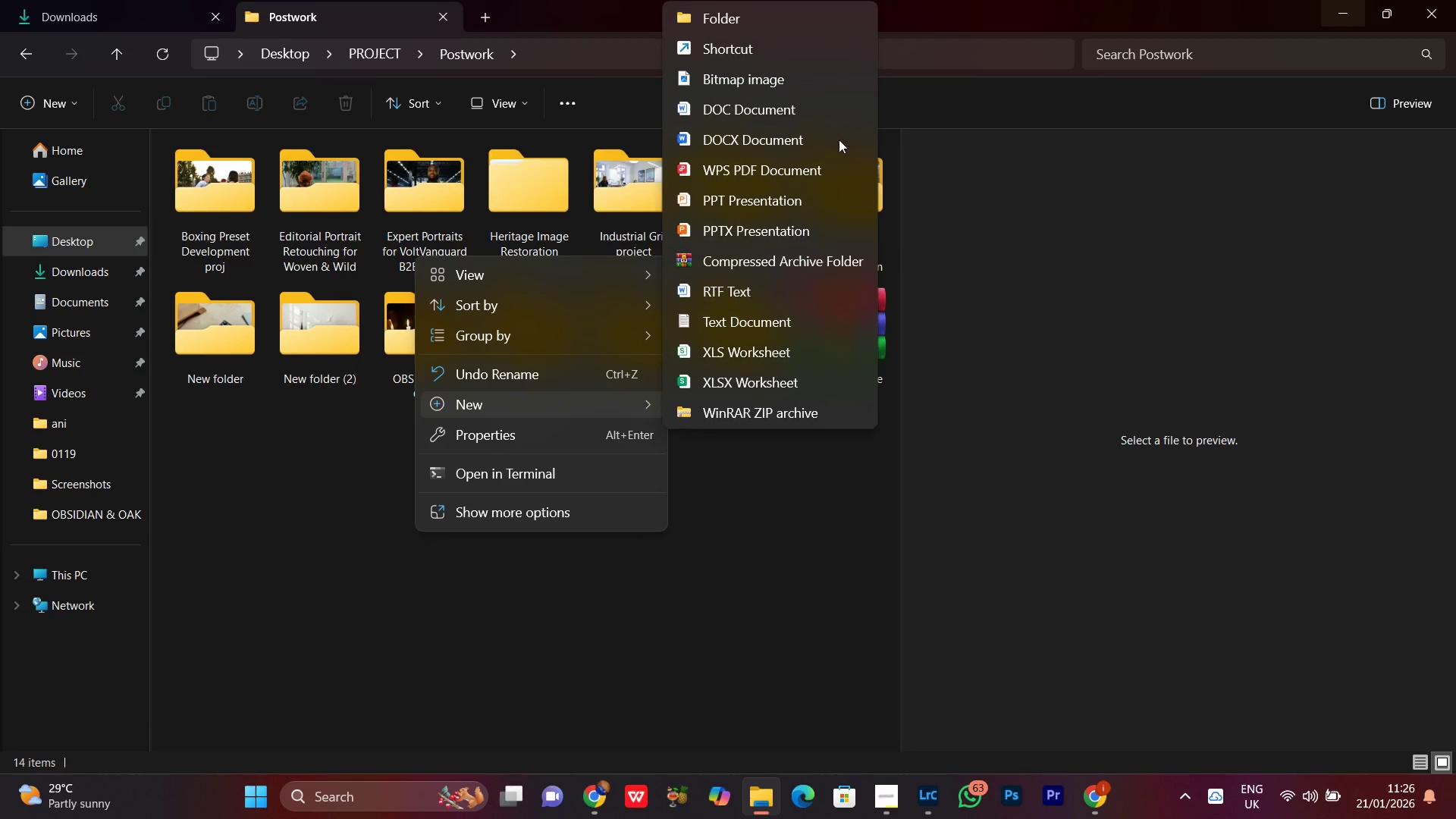 
left_click([755, 21])
 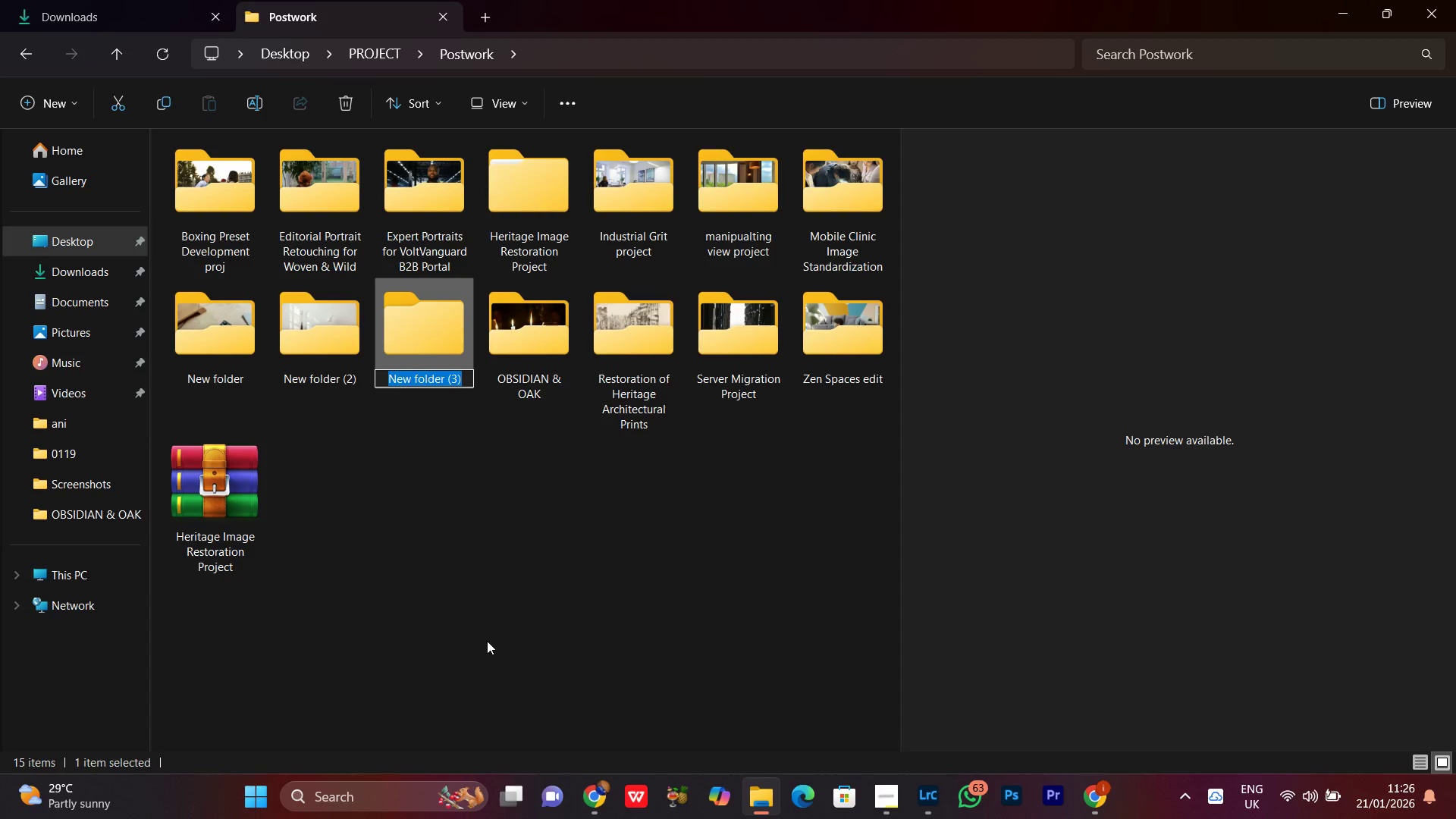 
key(Control+V)
 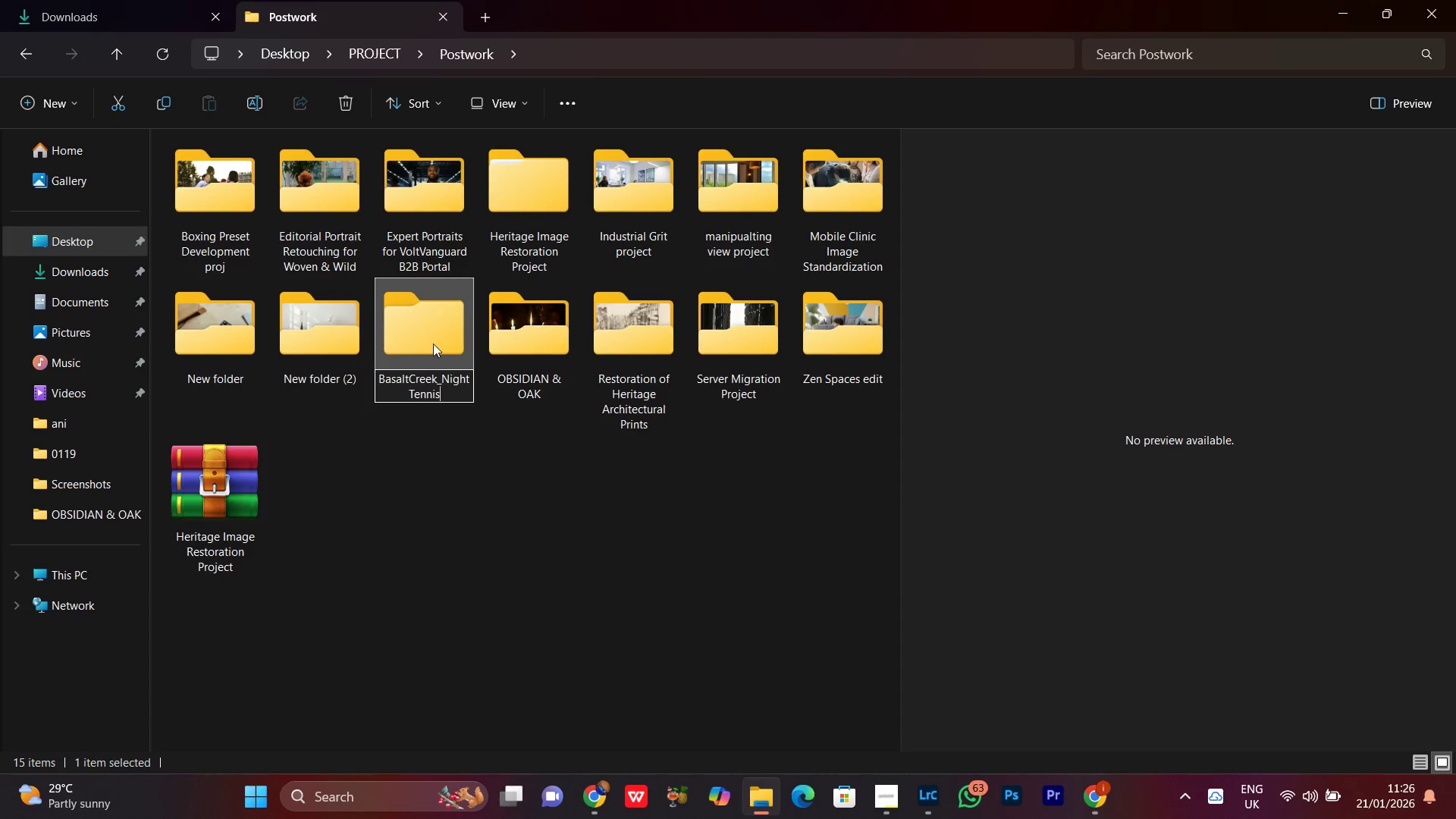 
double_click([433, 344])
 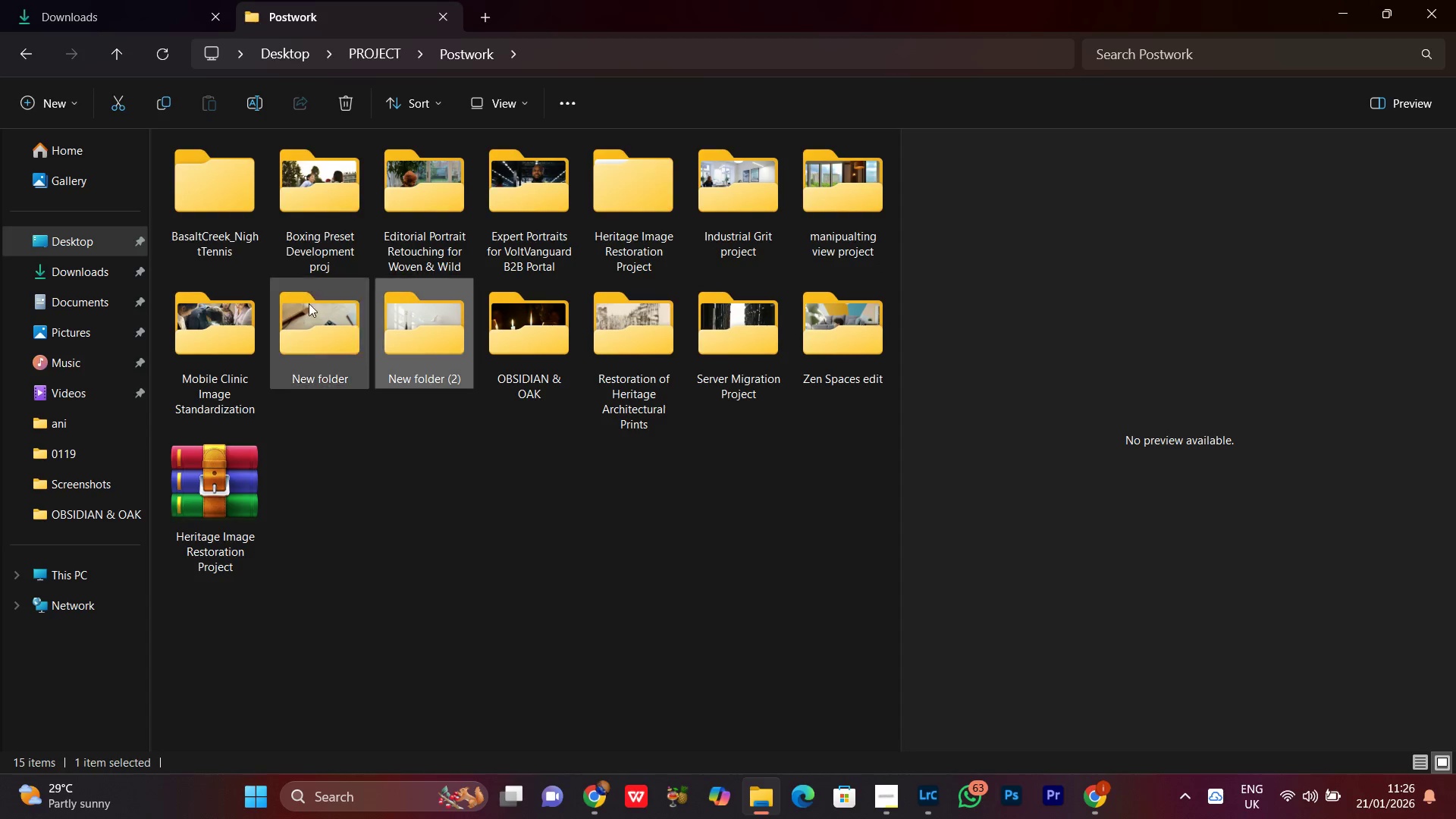 
left_click([222, 192])
 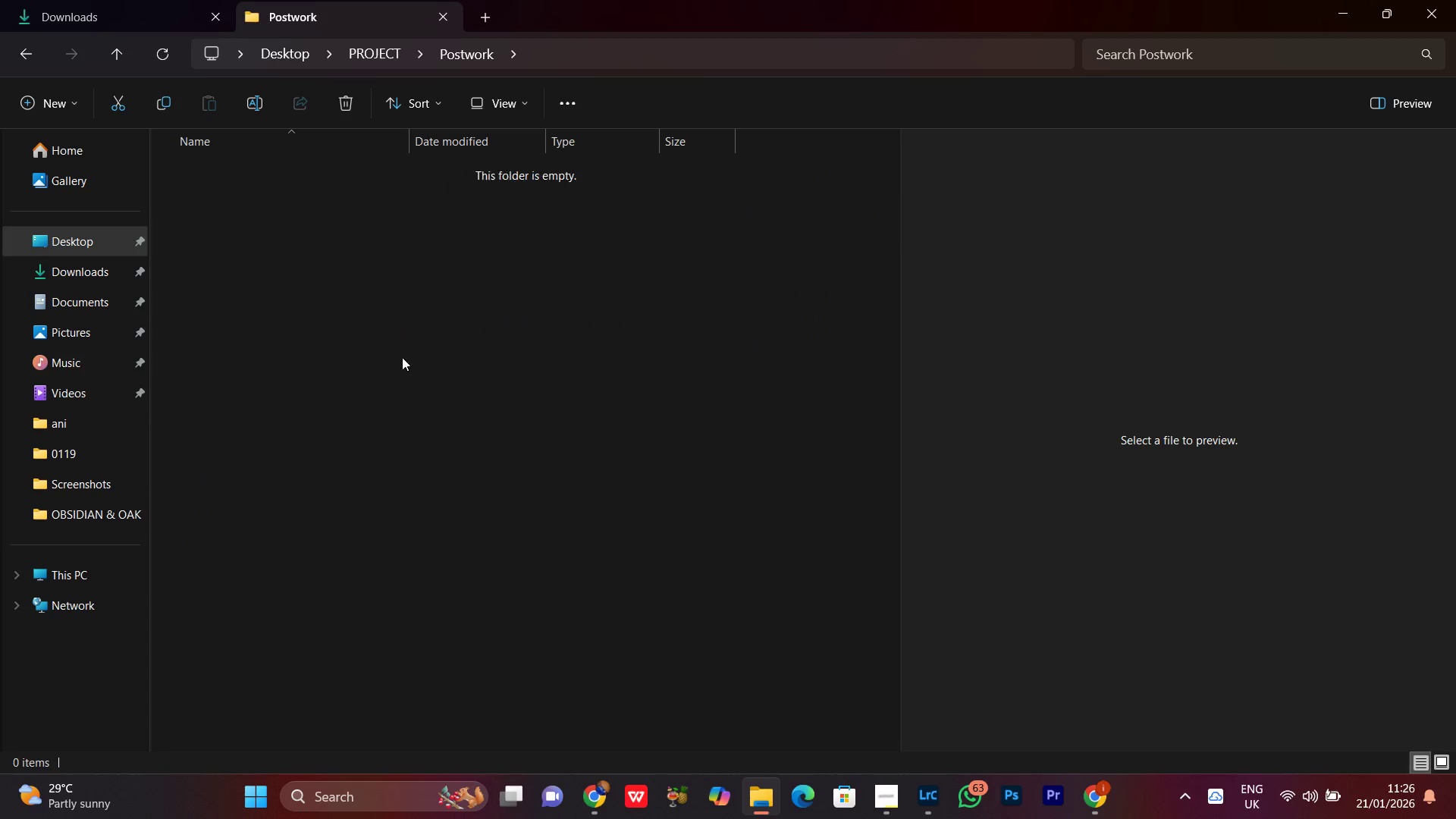 
right_click([372, 274])
 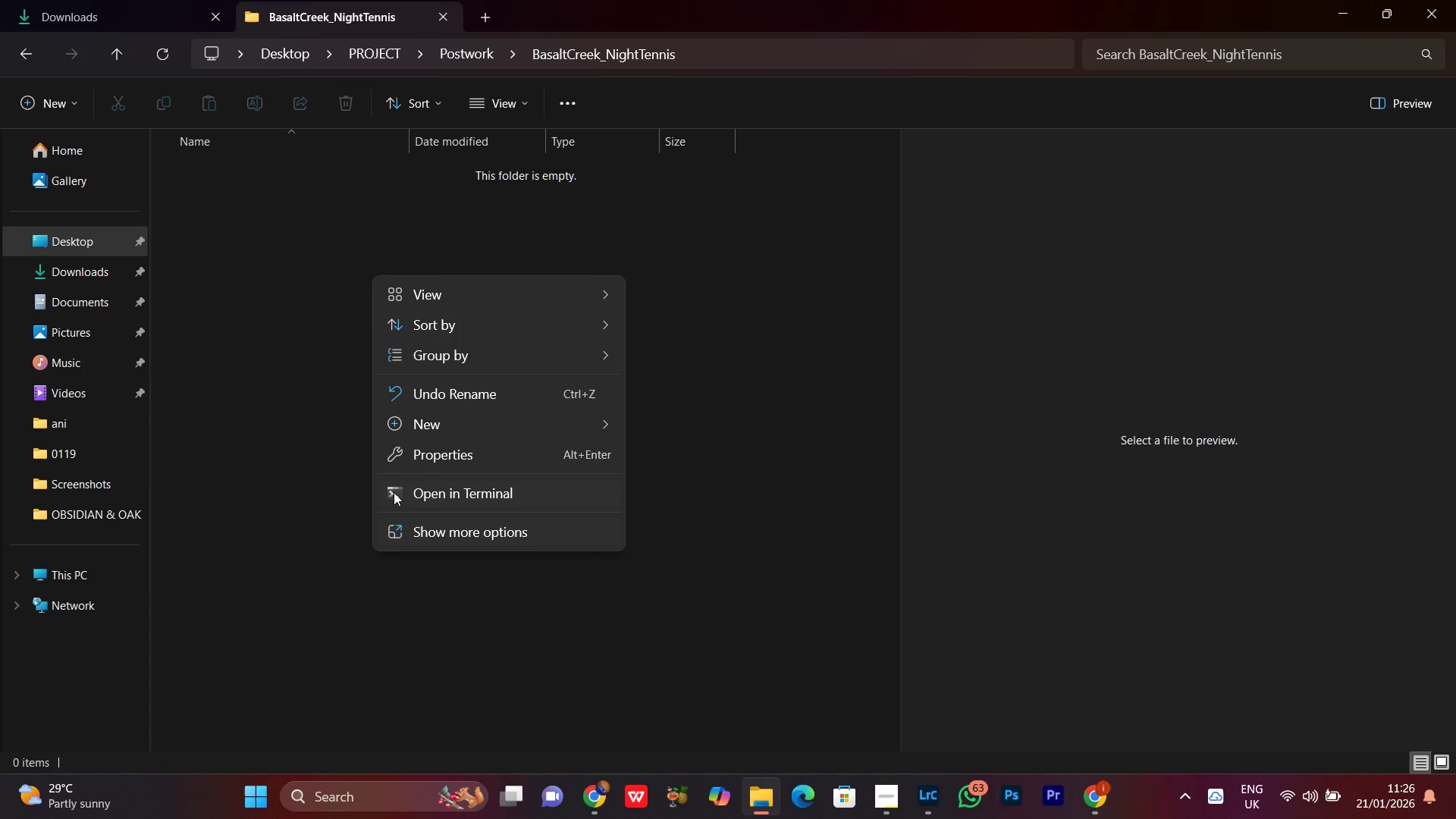 
left_click([339, 425])
 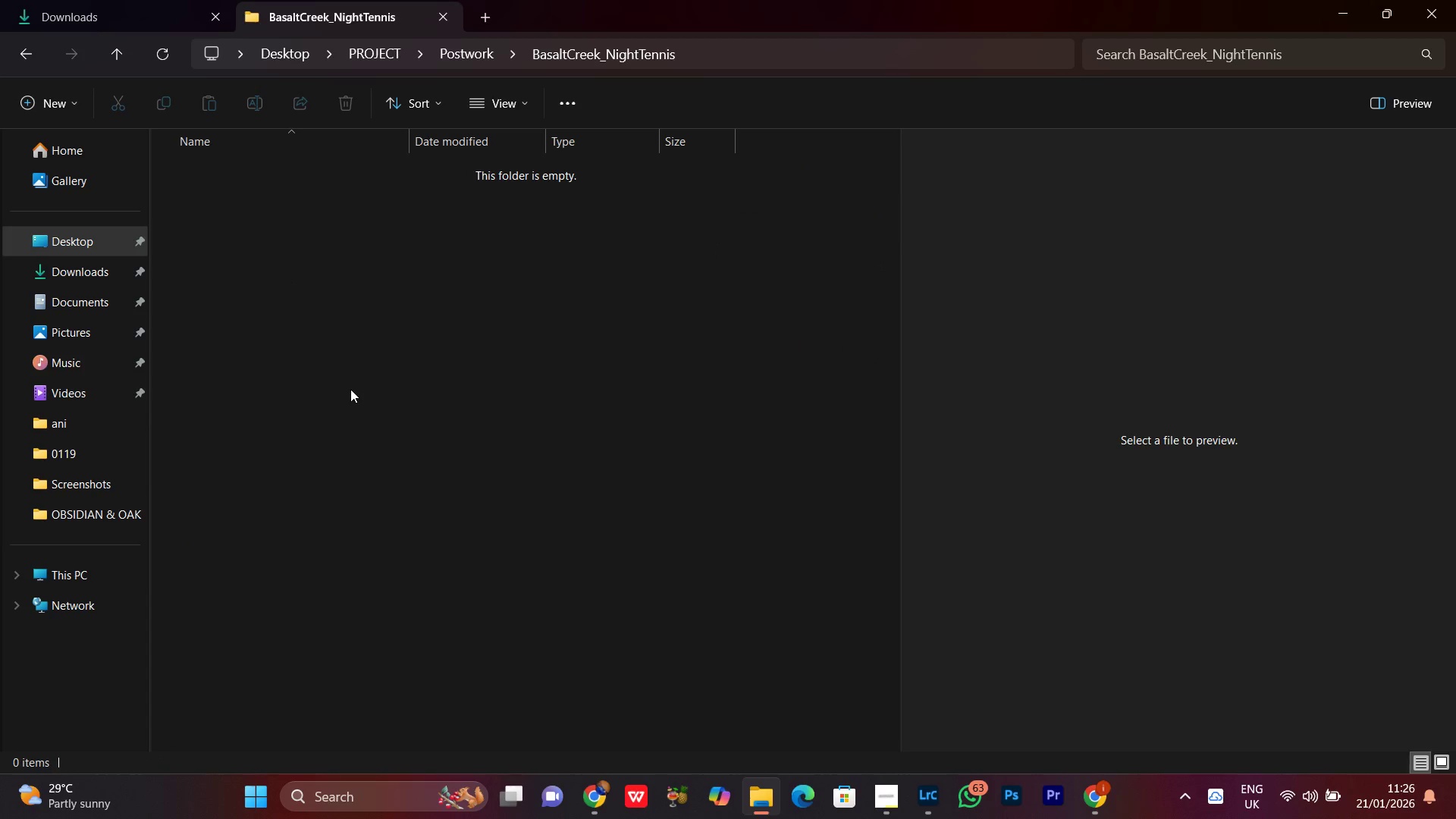 
right_click([329, 306])
 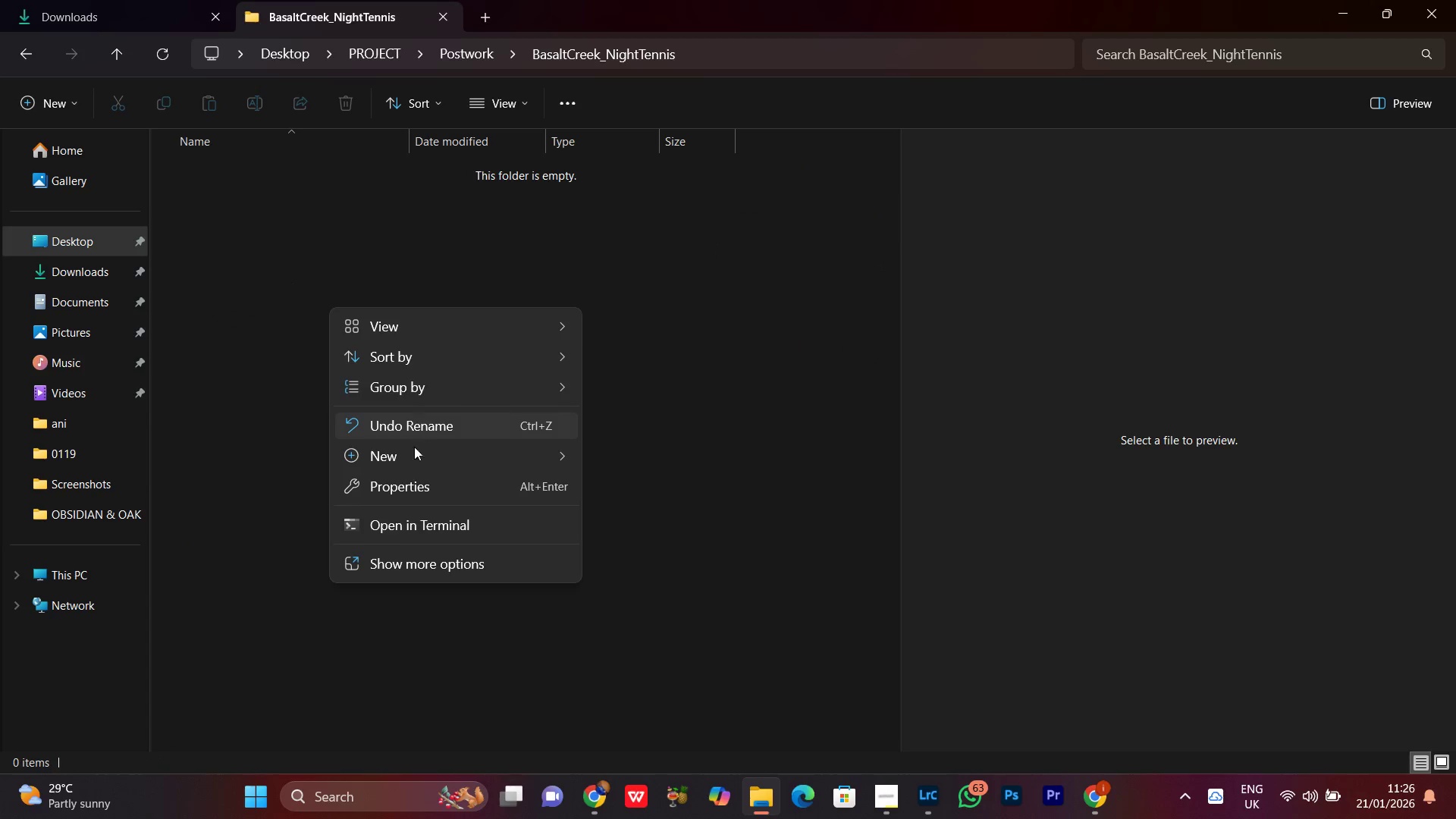 
left_click([407, 460])
 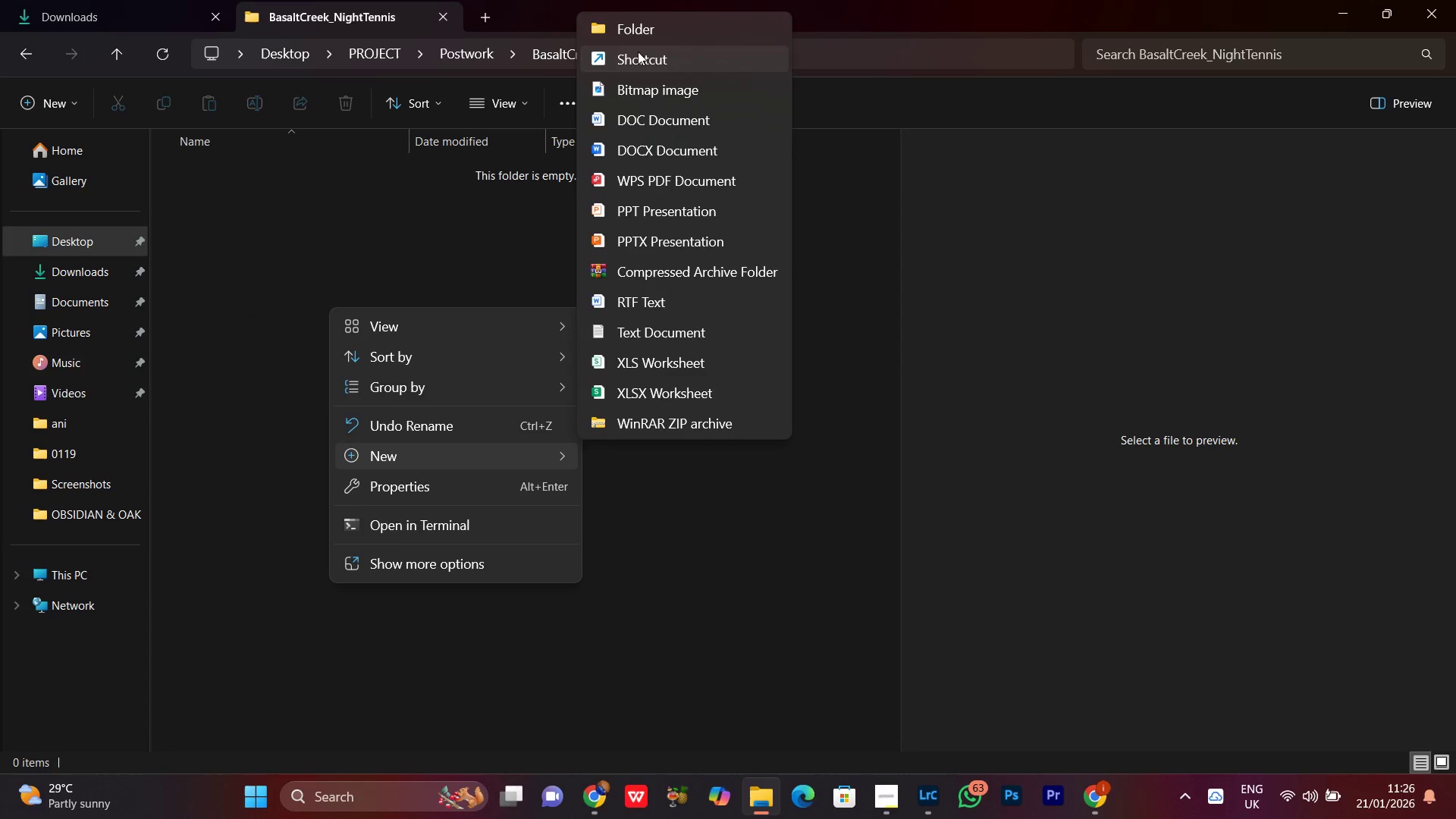 
left_click([638, 38])
 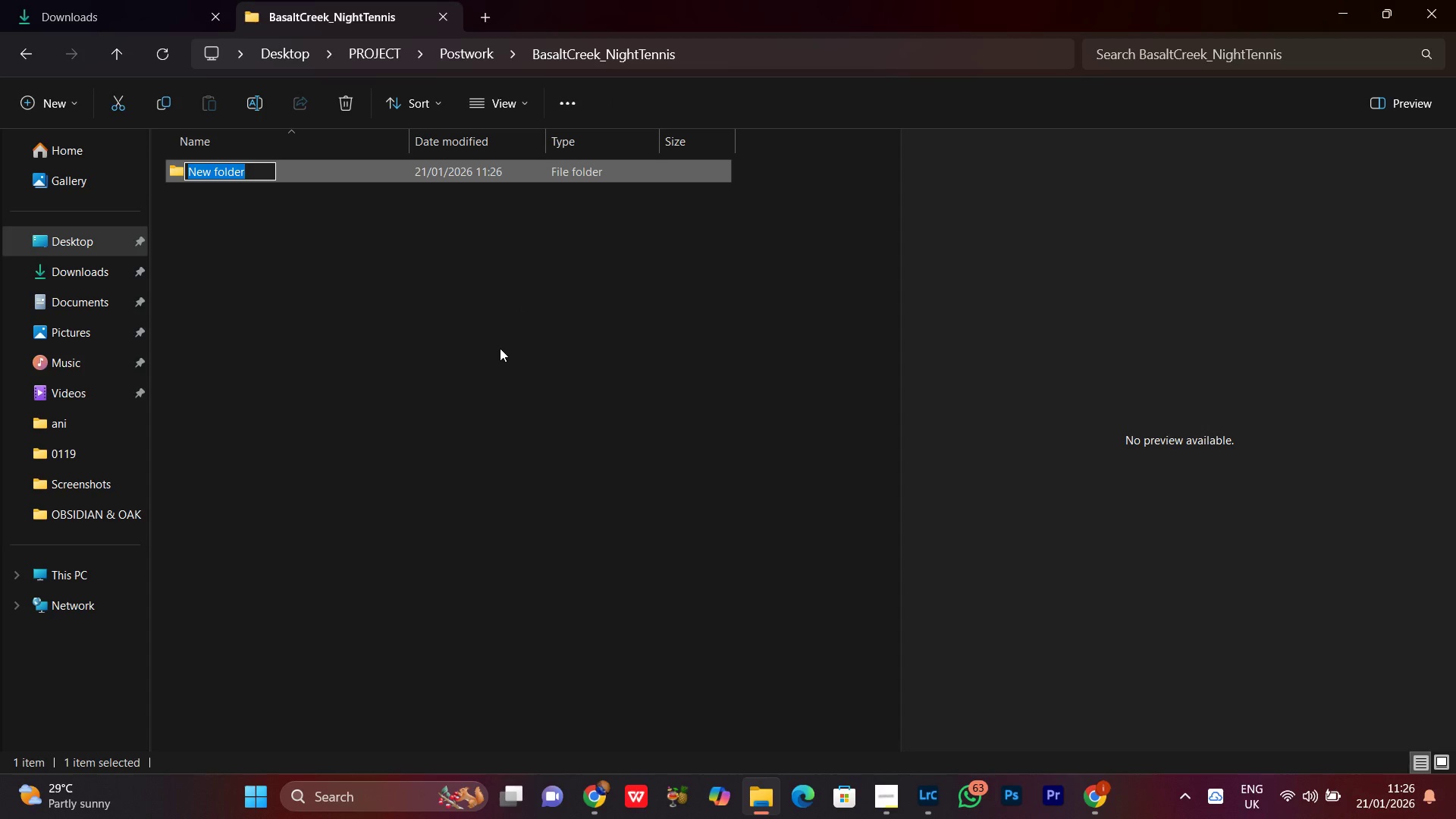 
key(Control+V)
 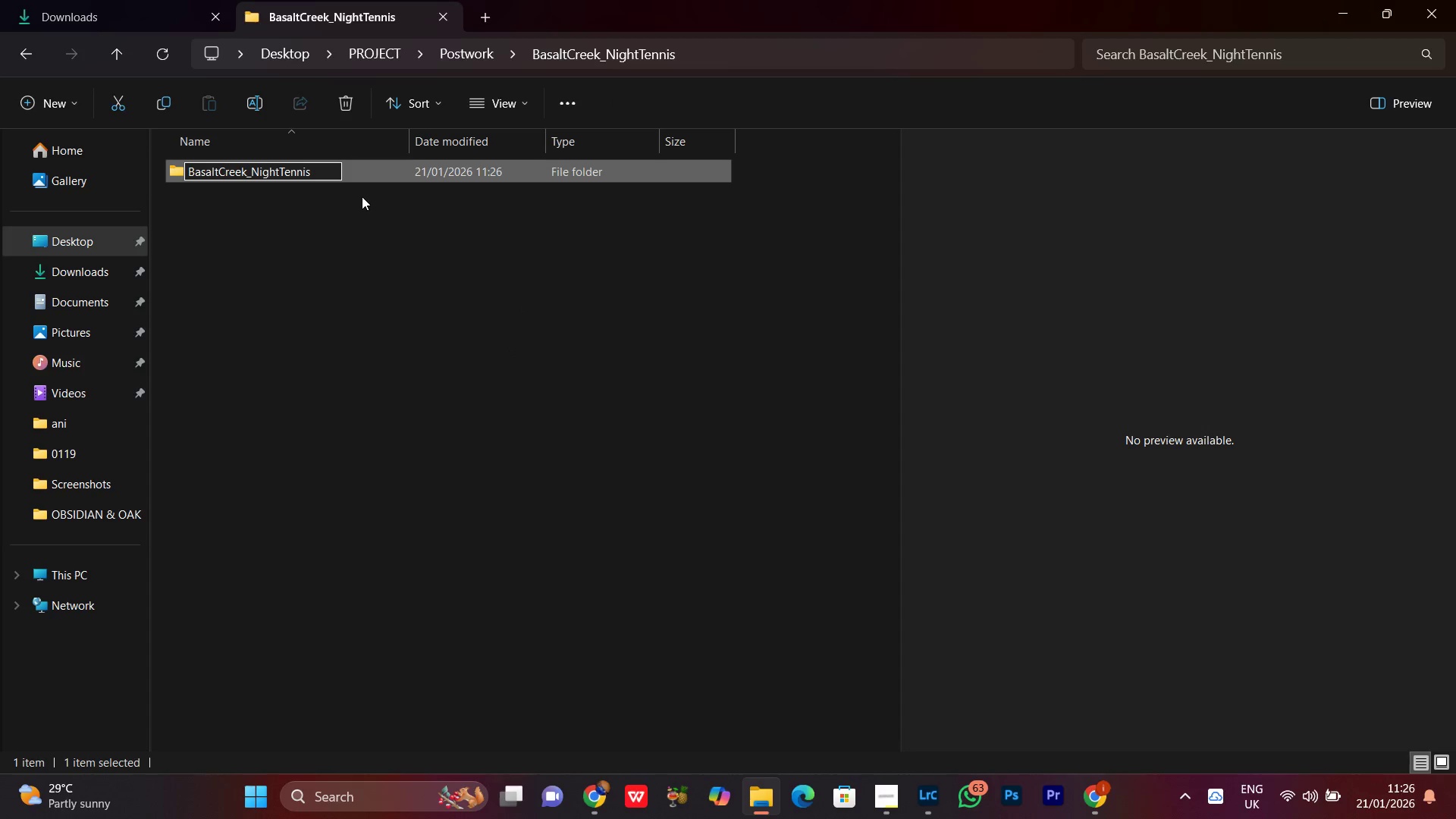 
left_click([366, 187])
 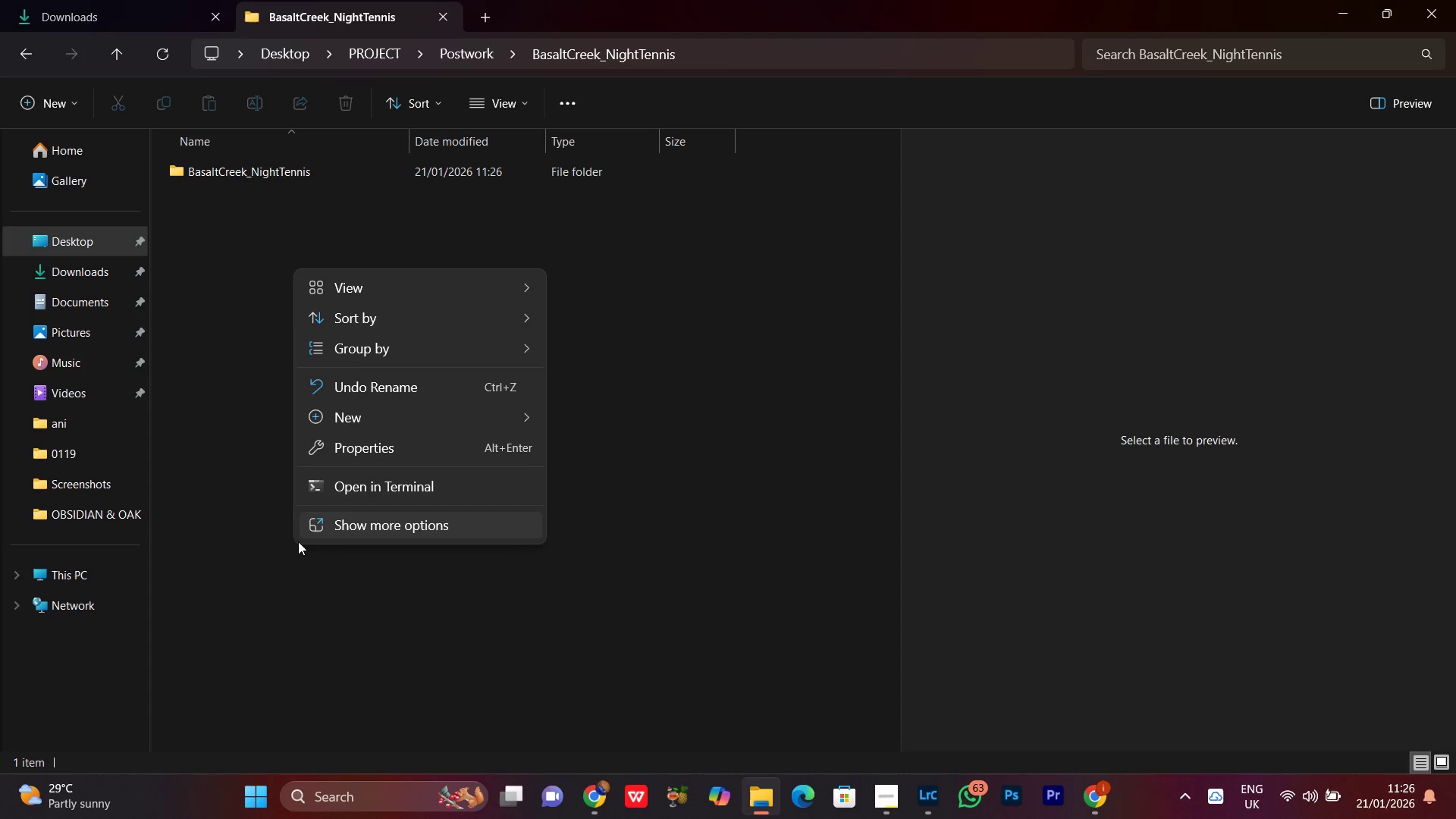 
left_click([234, 456])
 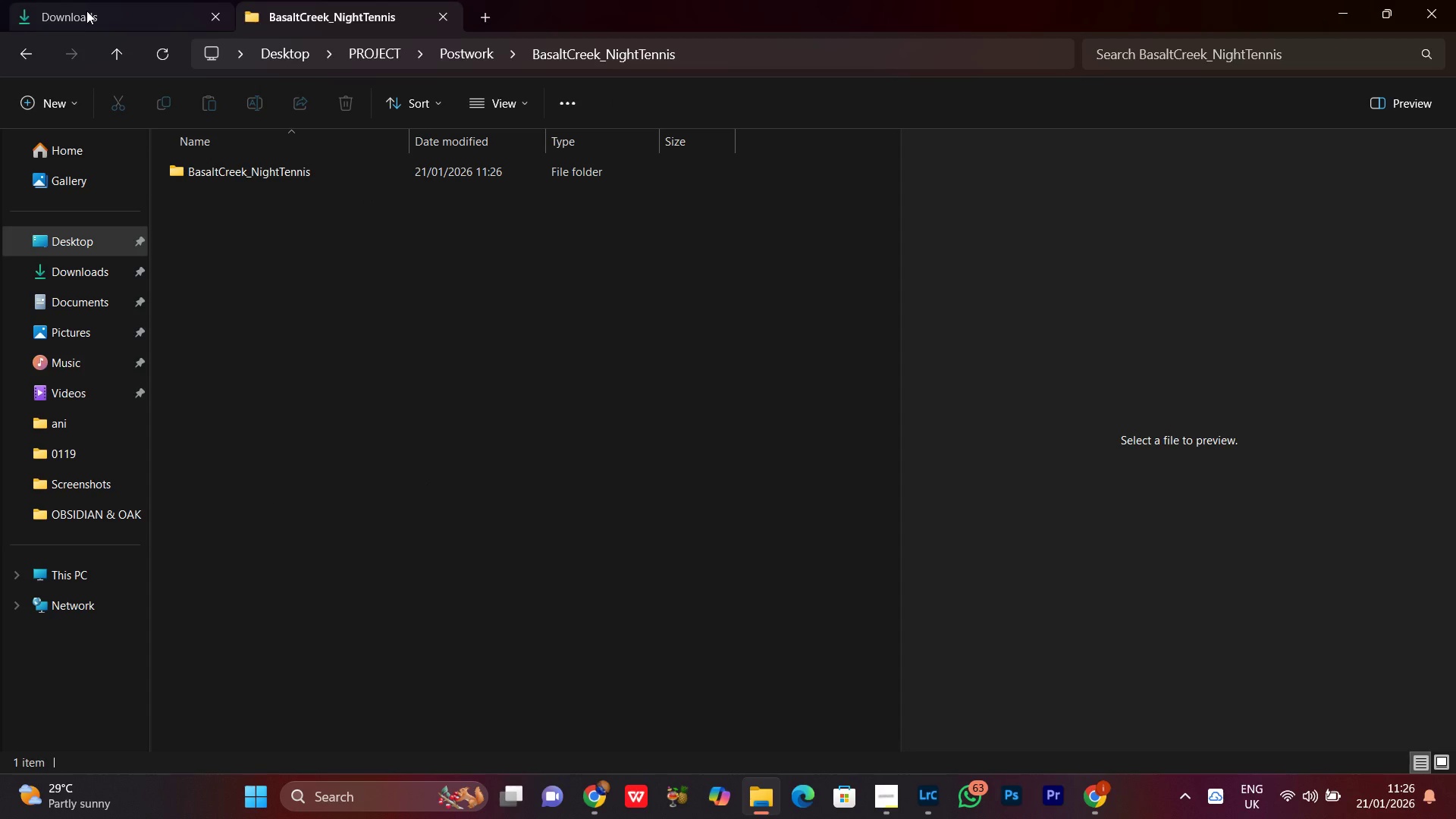 
left_click([86, 11])
 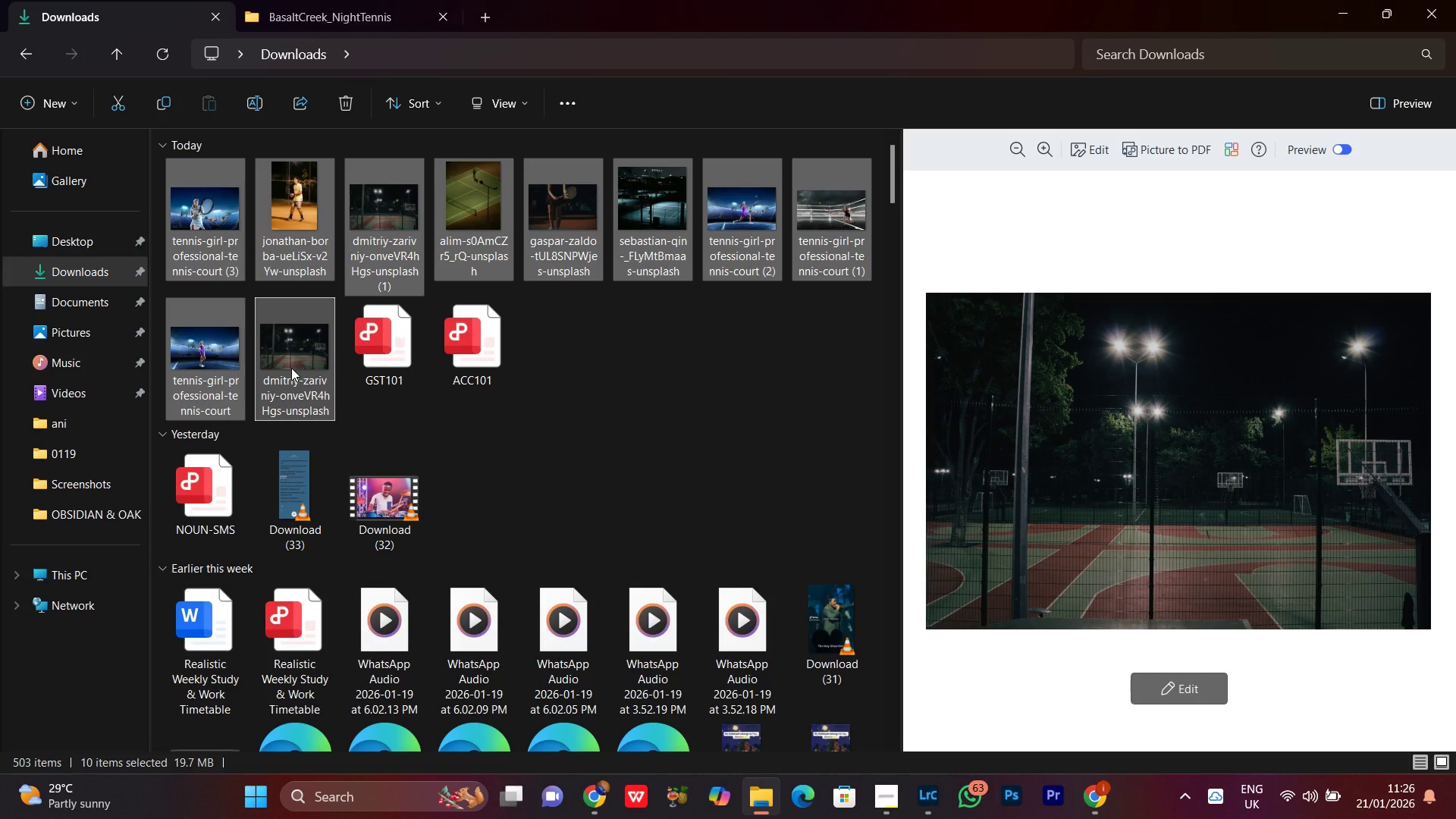 
key(Control+X)
 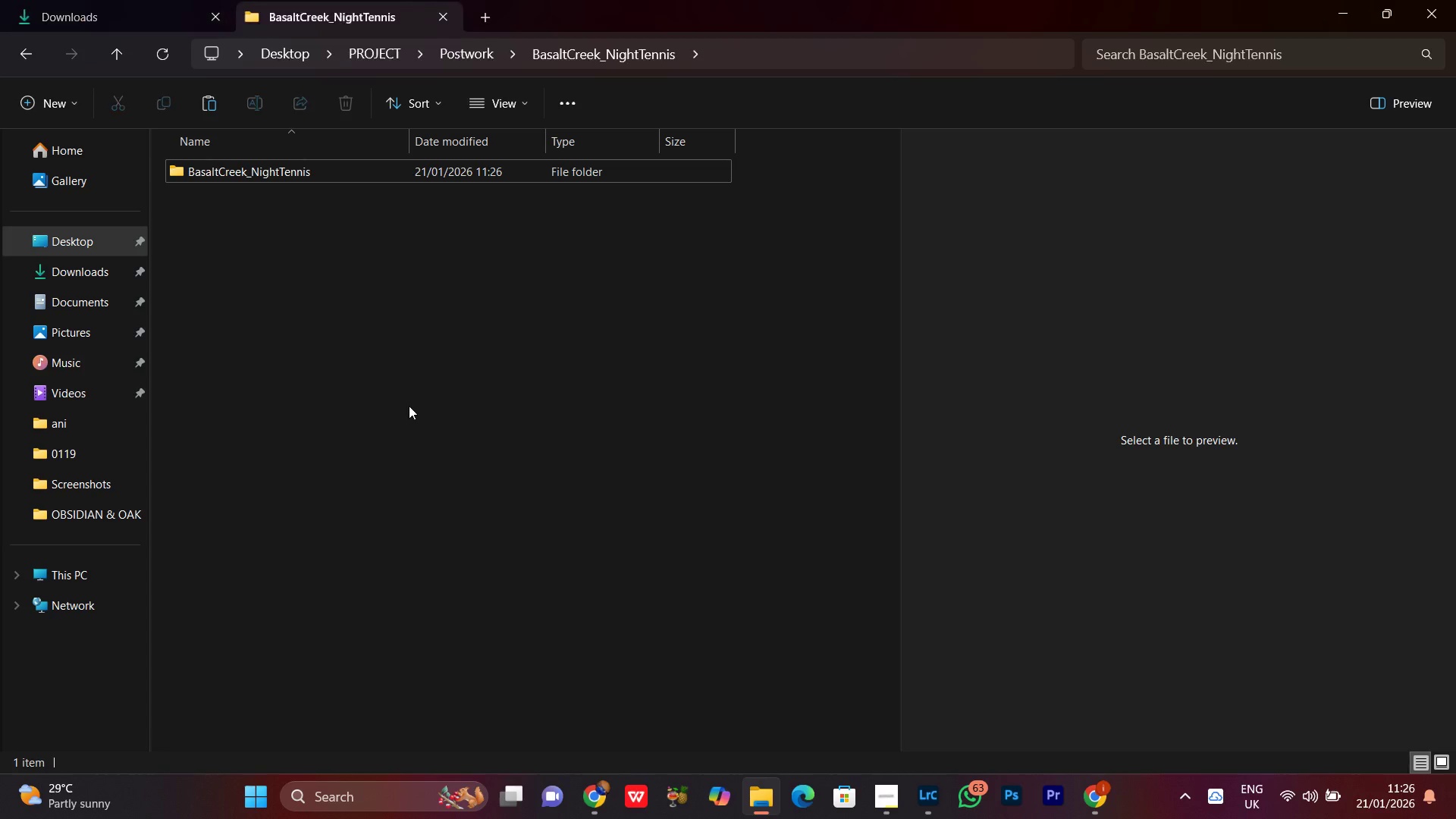 
right_click([349, 278])
 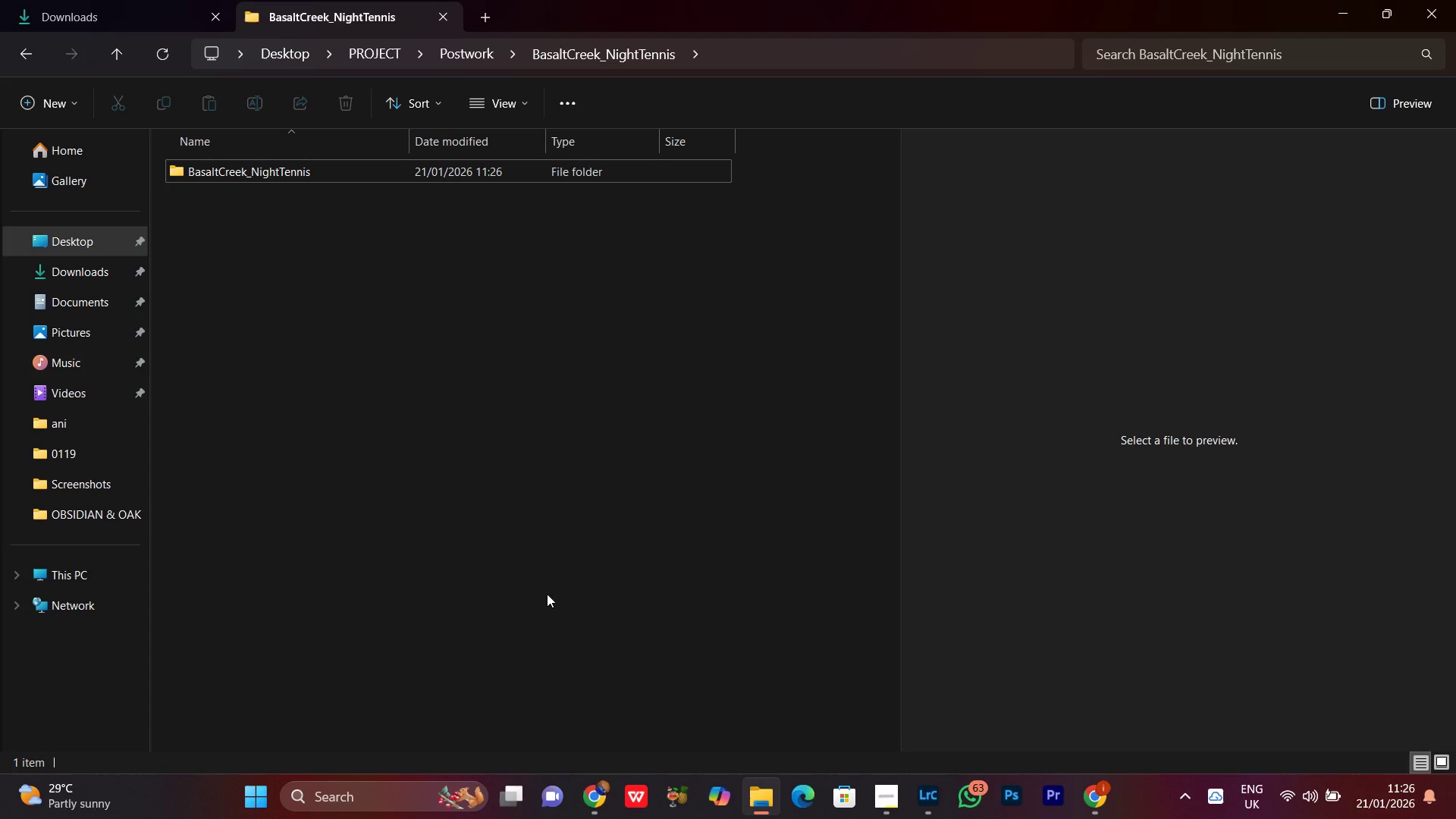 
left_click([475, 599])
 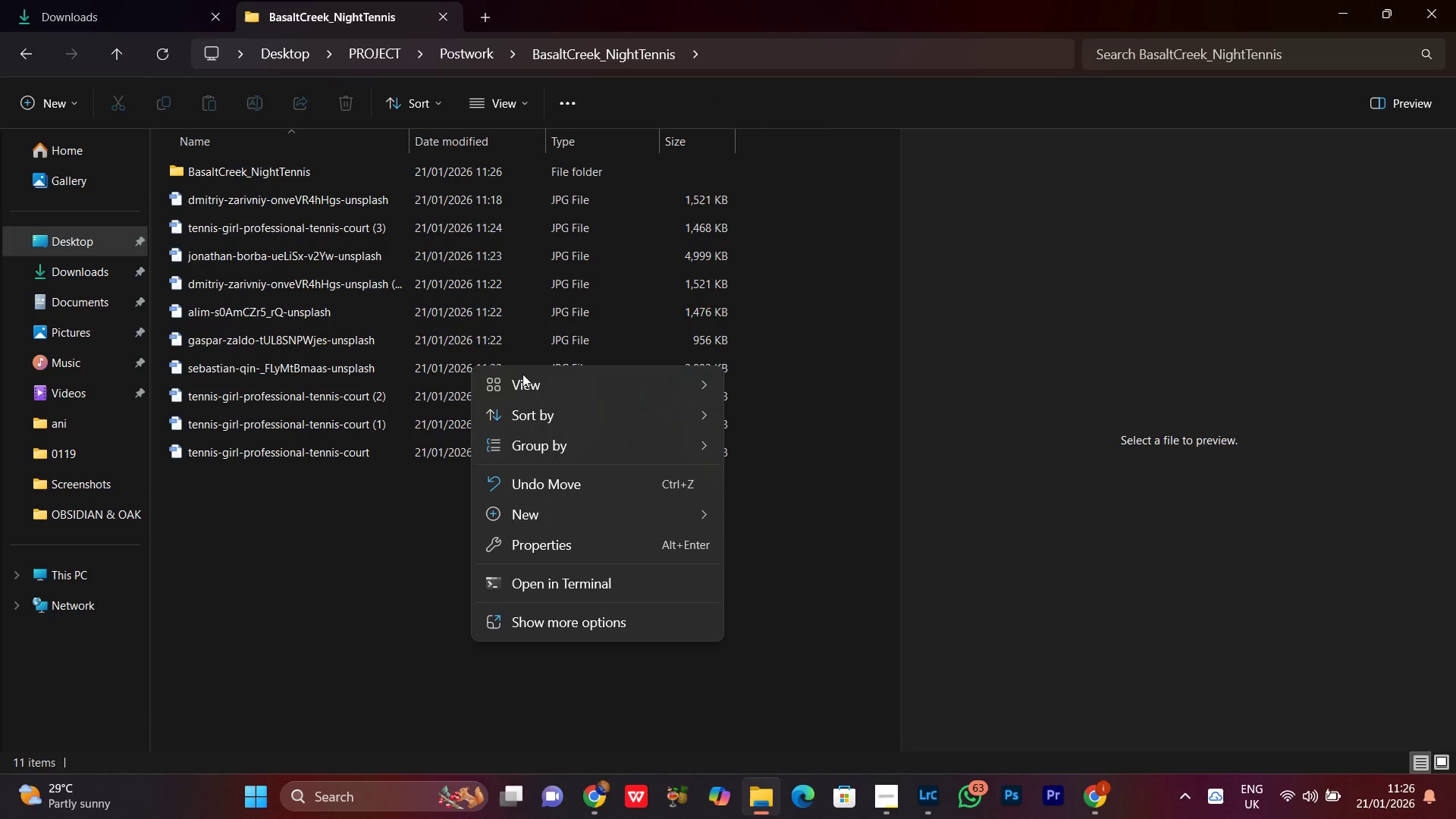 
left_click([538, 378])
 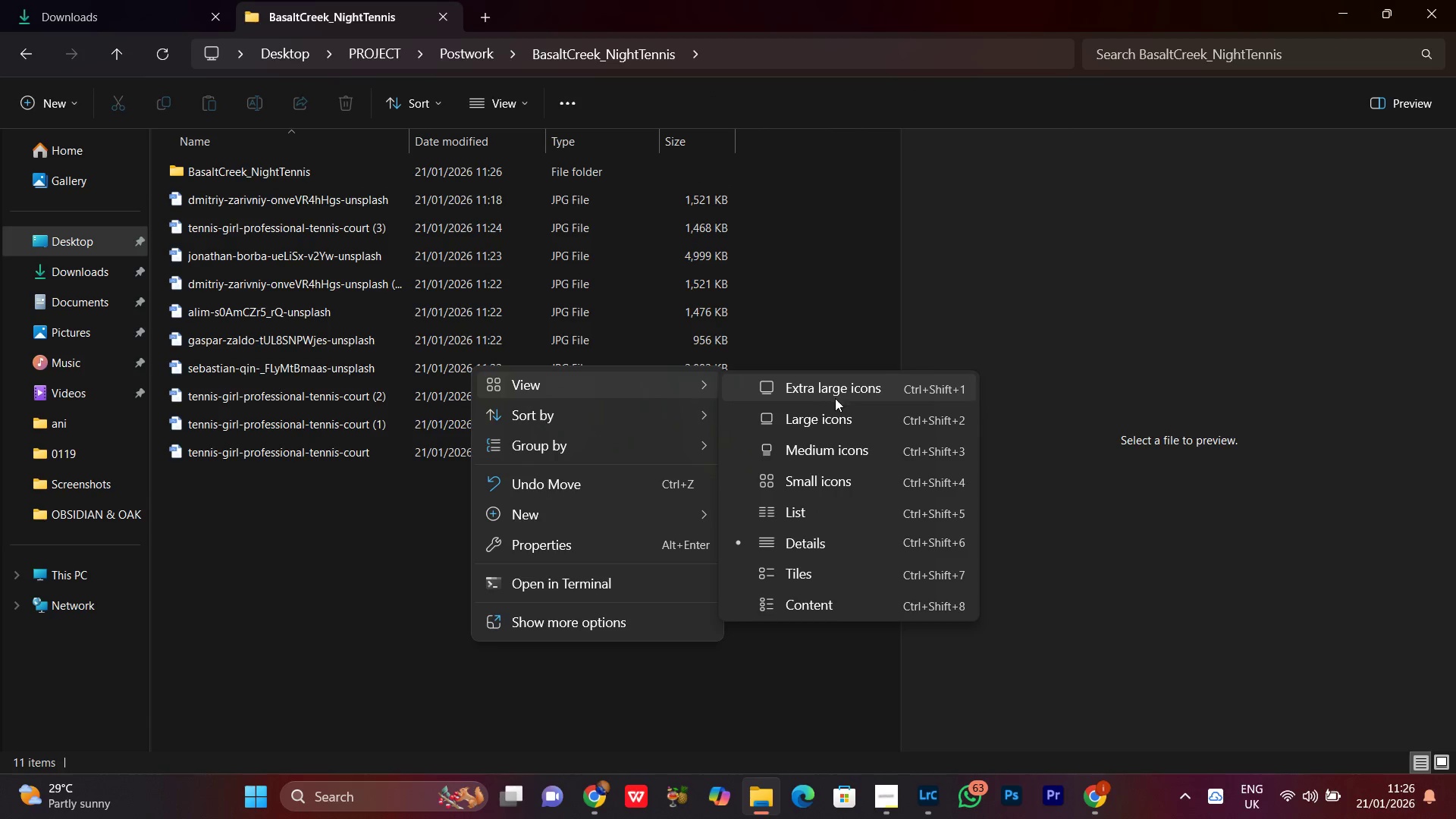 
left_click([817, 410])
 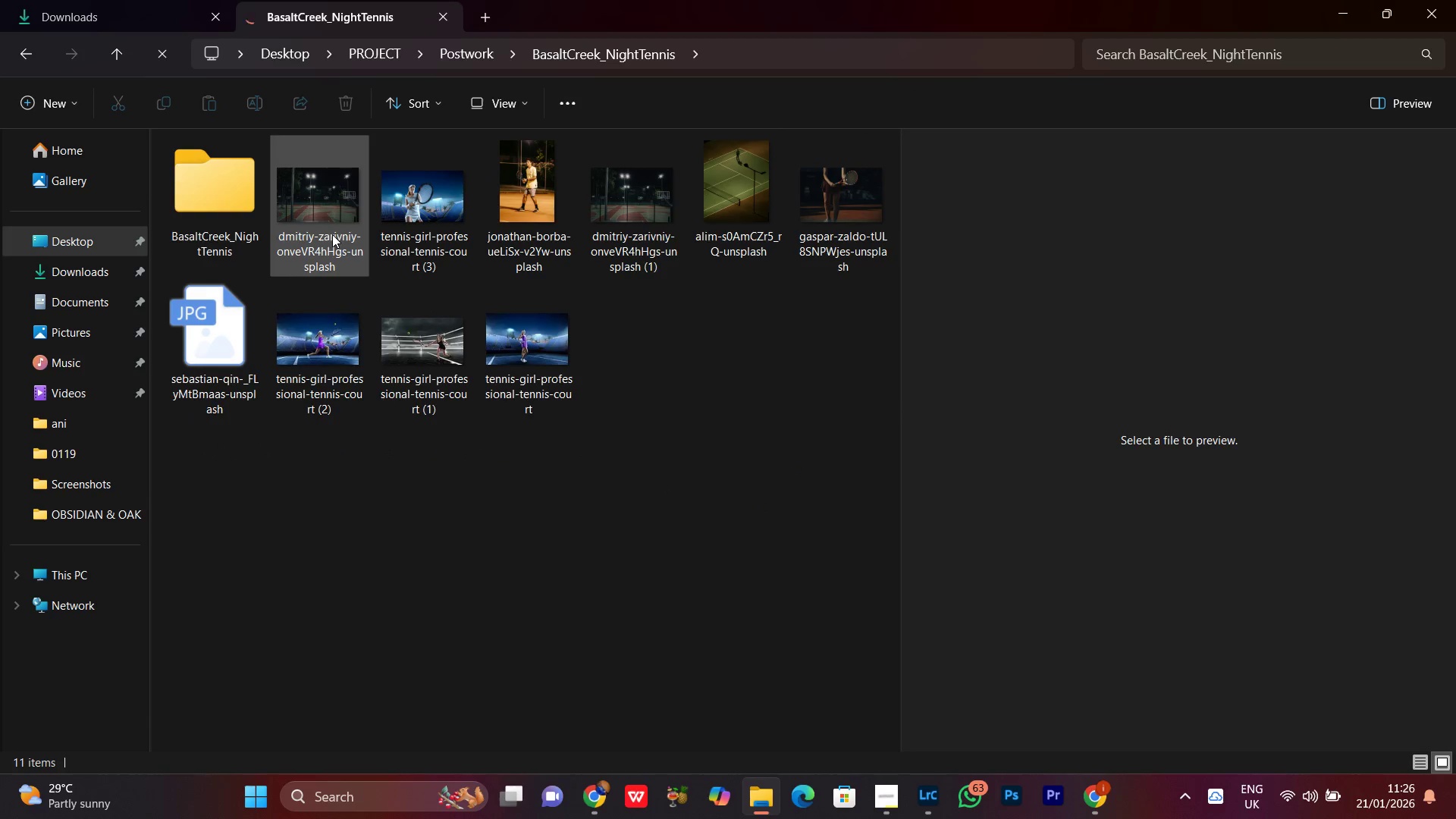 
left_click([501, 217])
 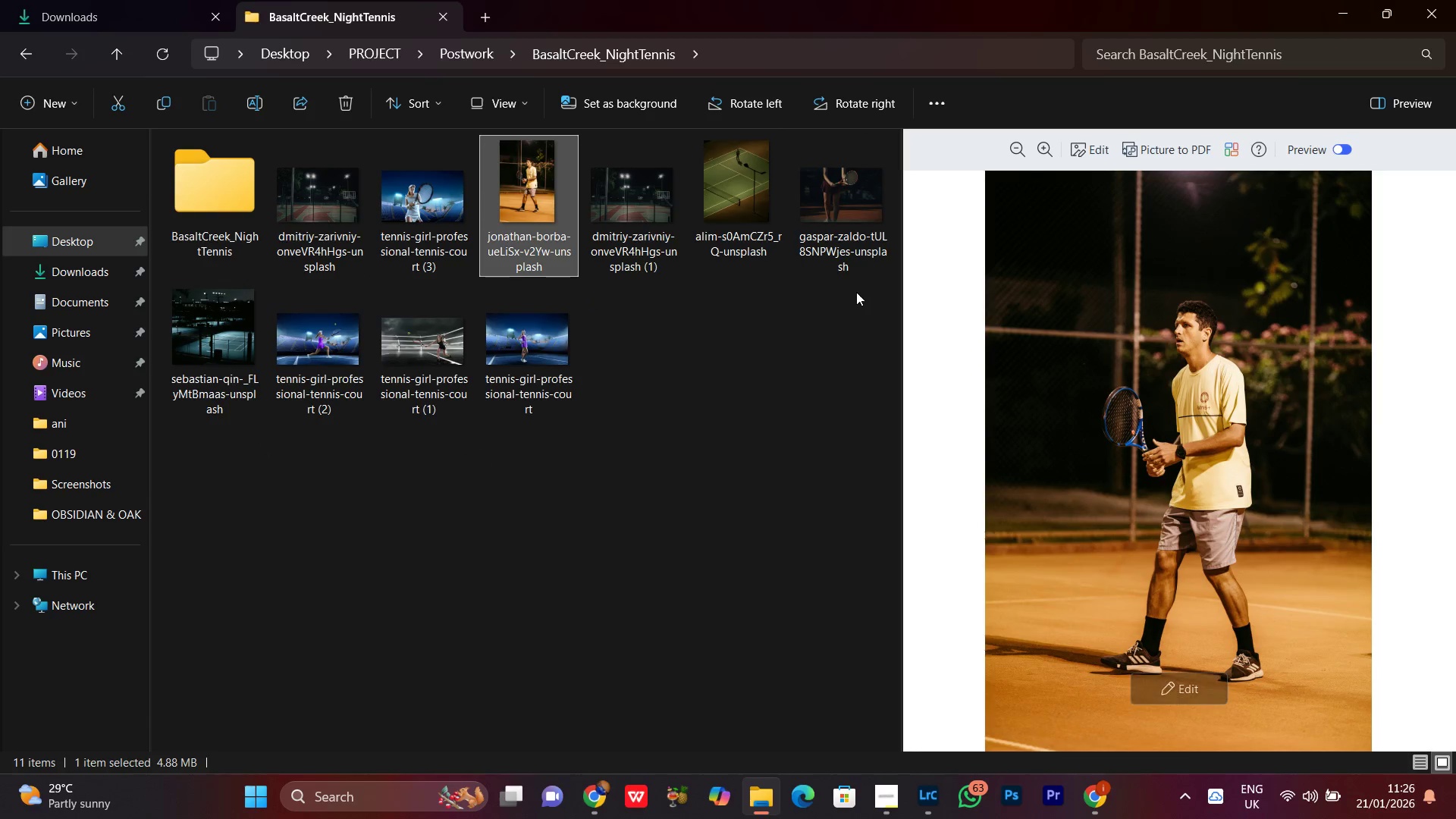 
left_click([846, 202])
 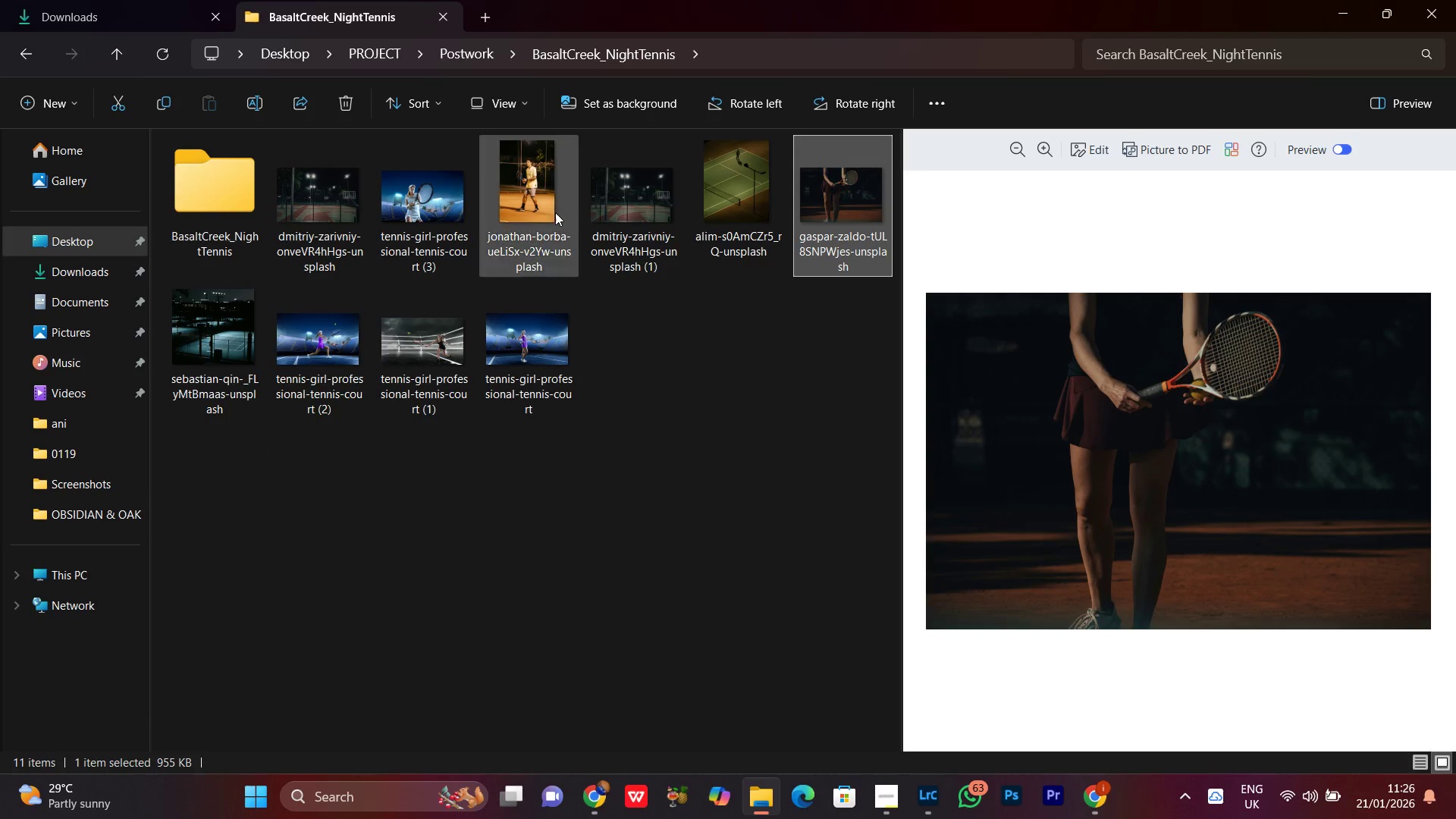 
left_click([551, 191])
 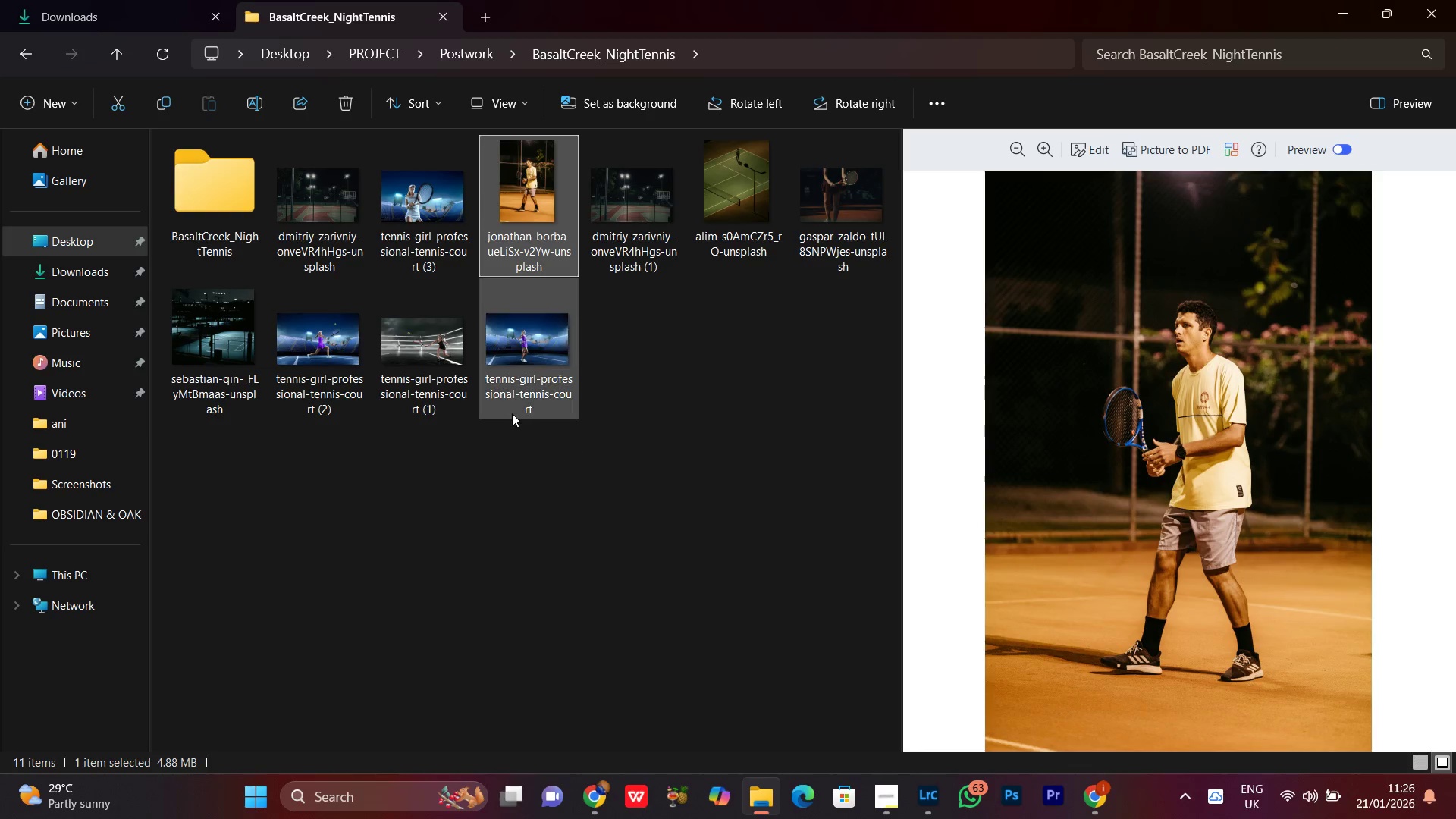 
left_click([507, 366])
 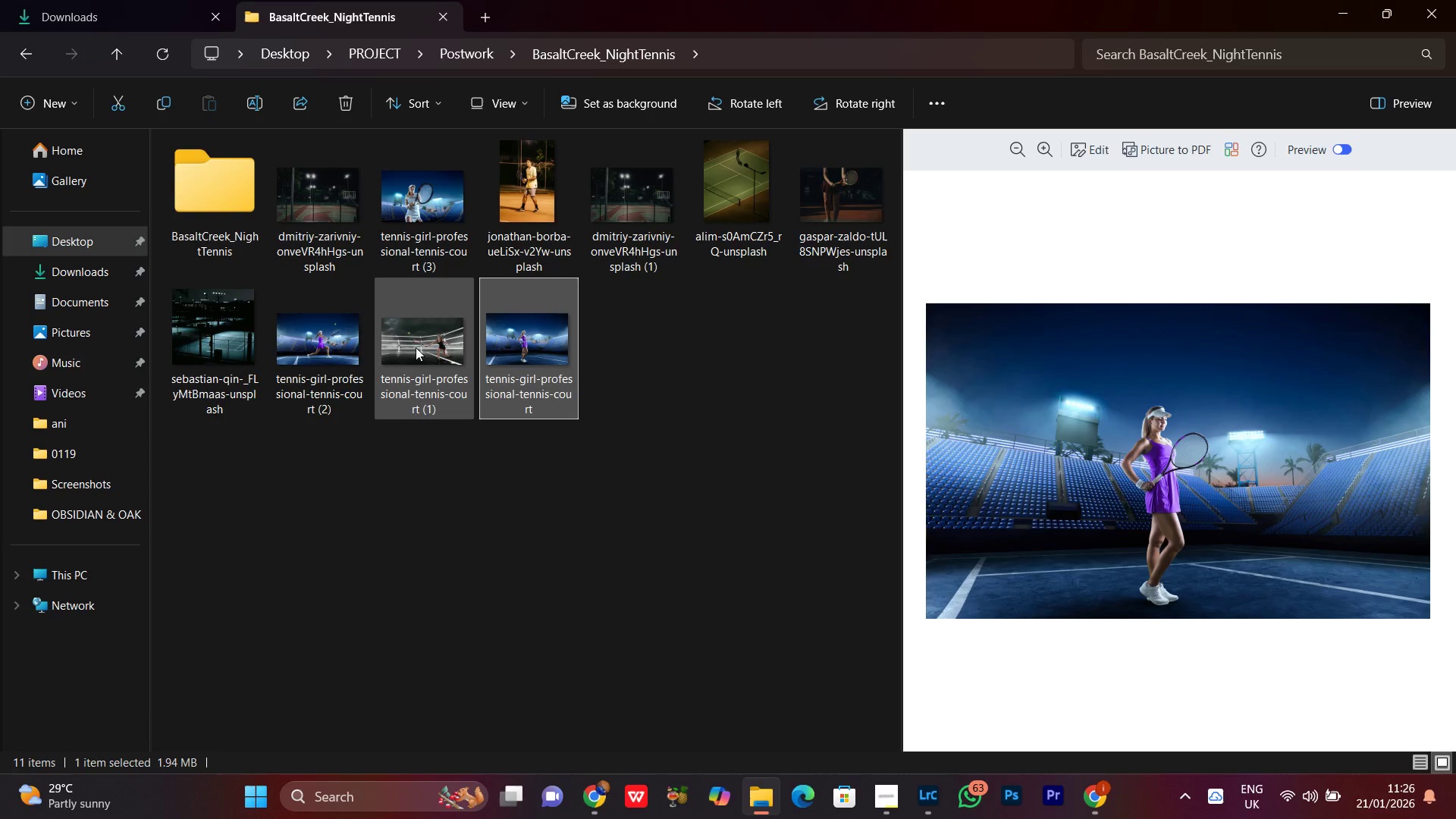 
left_click([416, 347])
 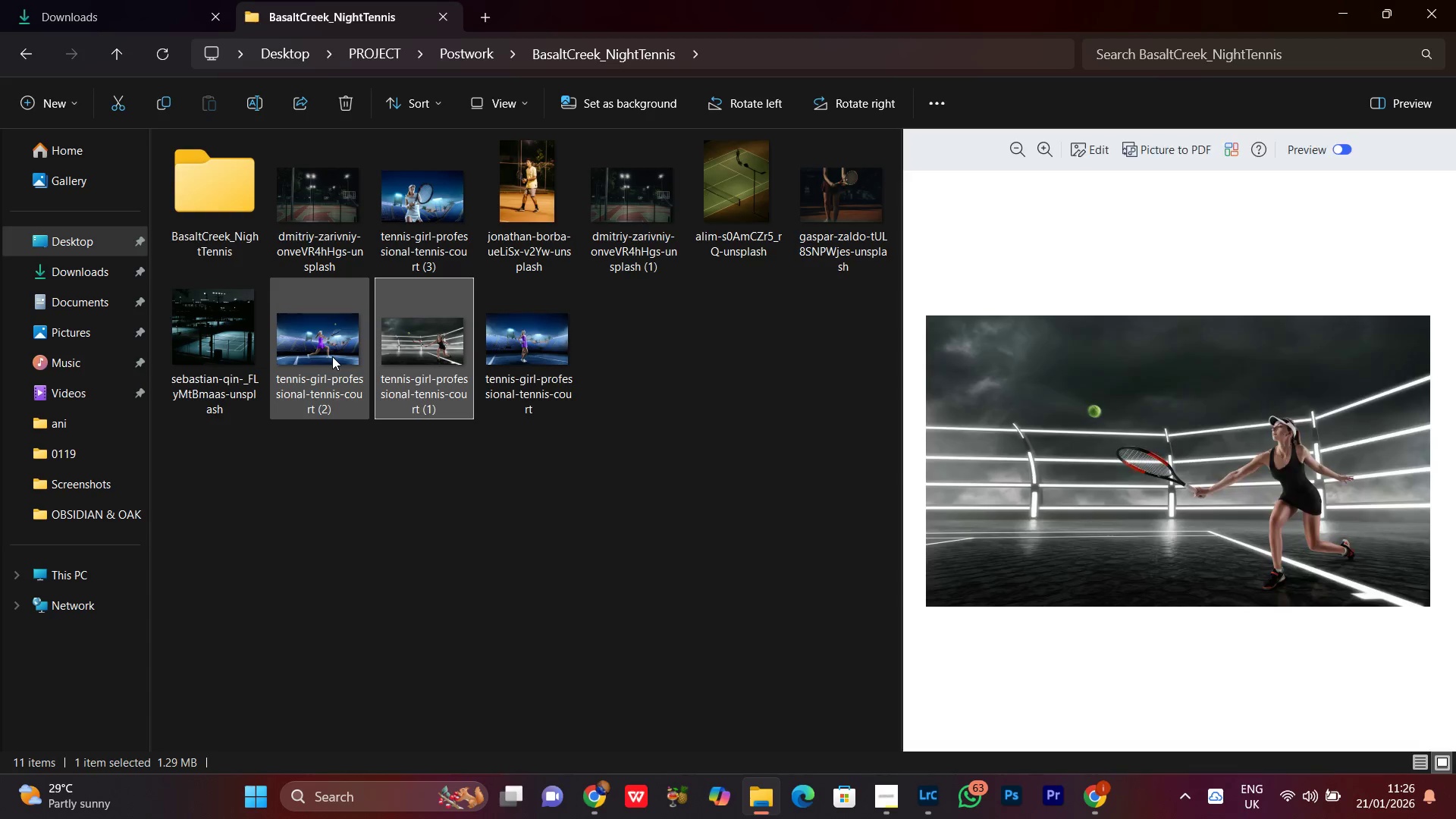 
left_click([332, 356])
 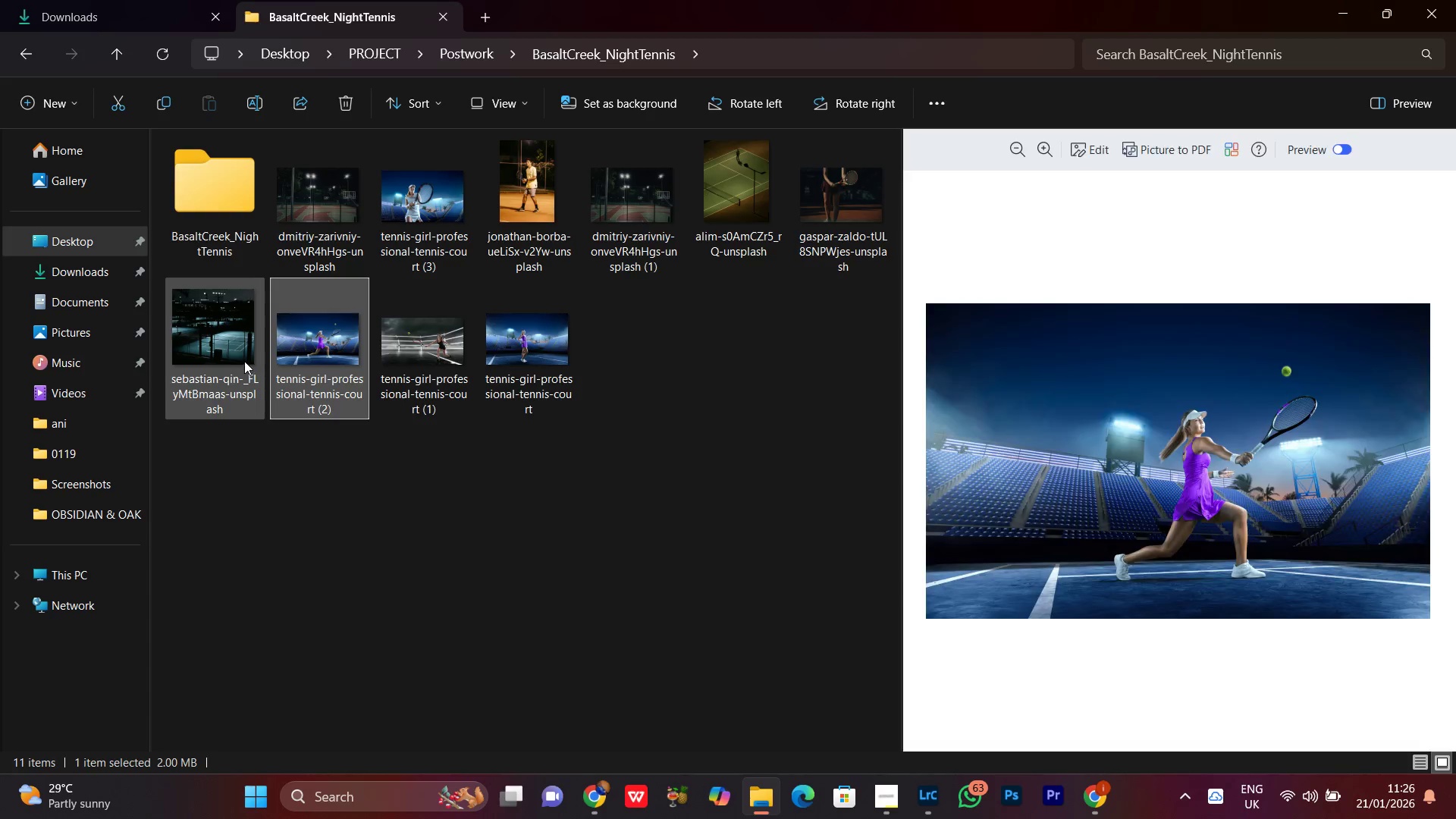 
left_click([244, 361])
 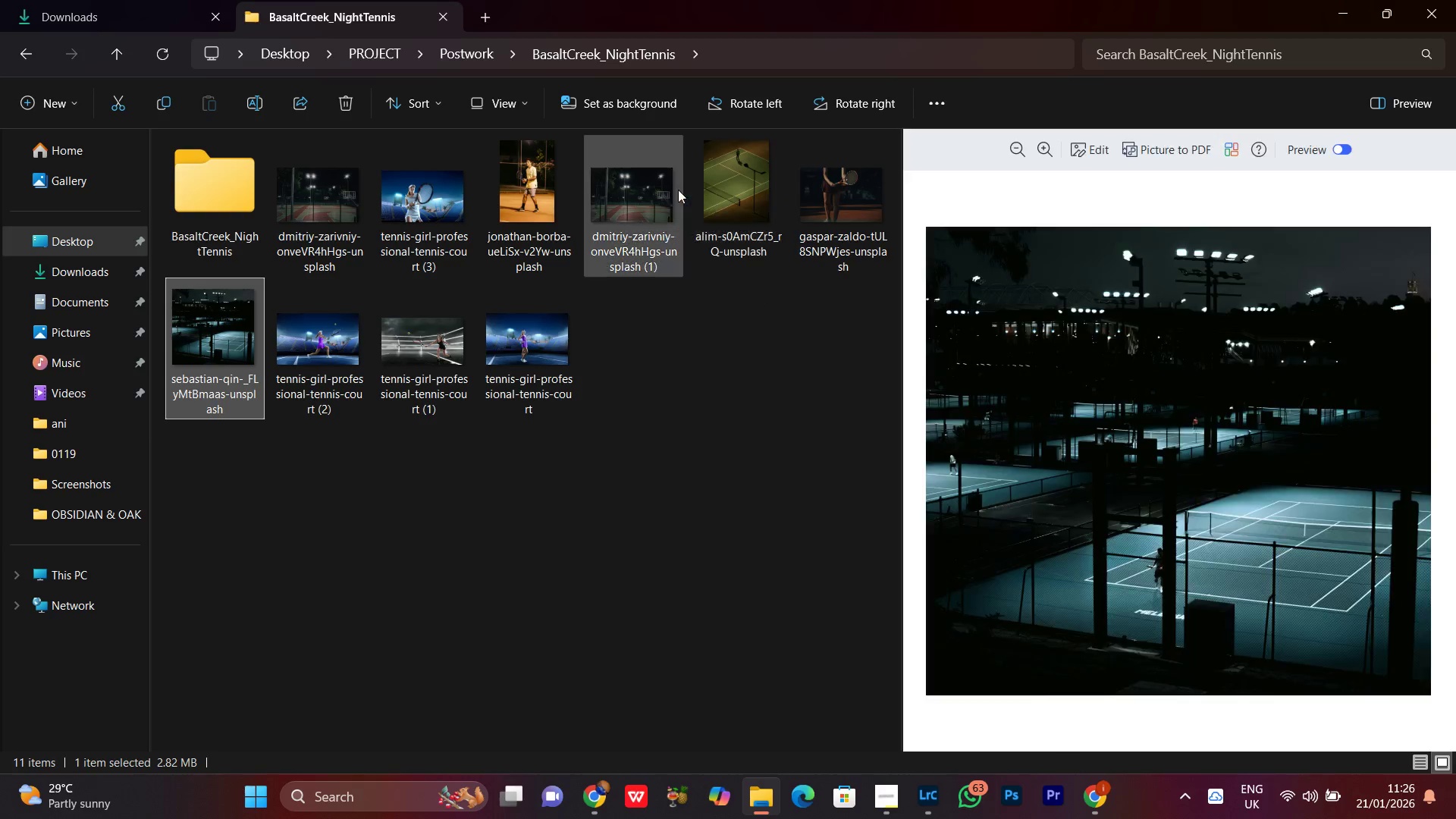 
left_click([675, 187])
 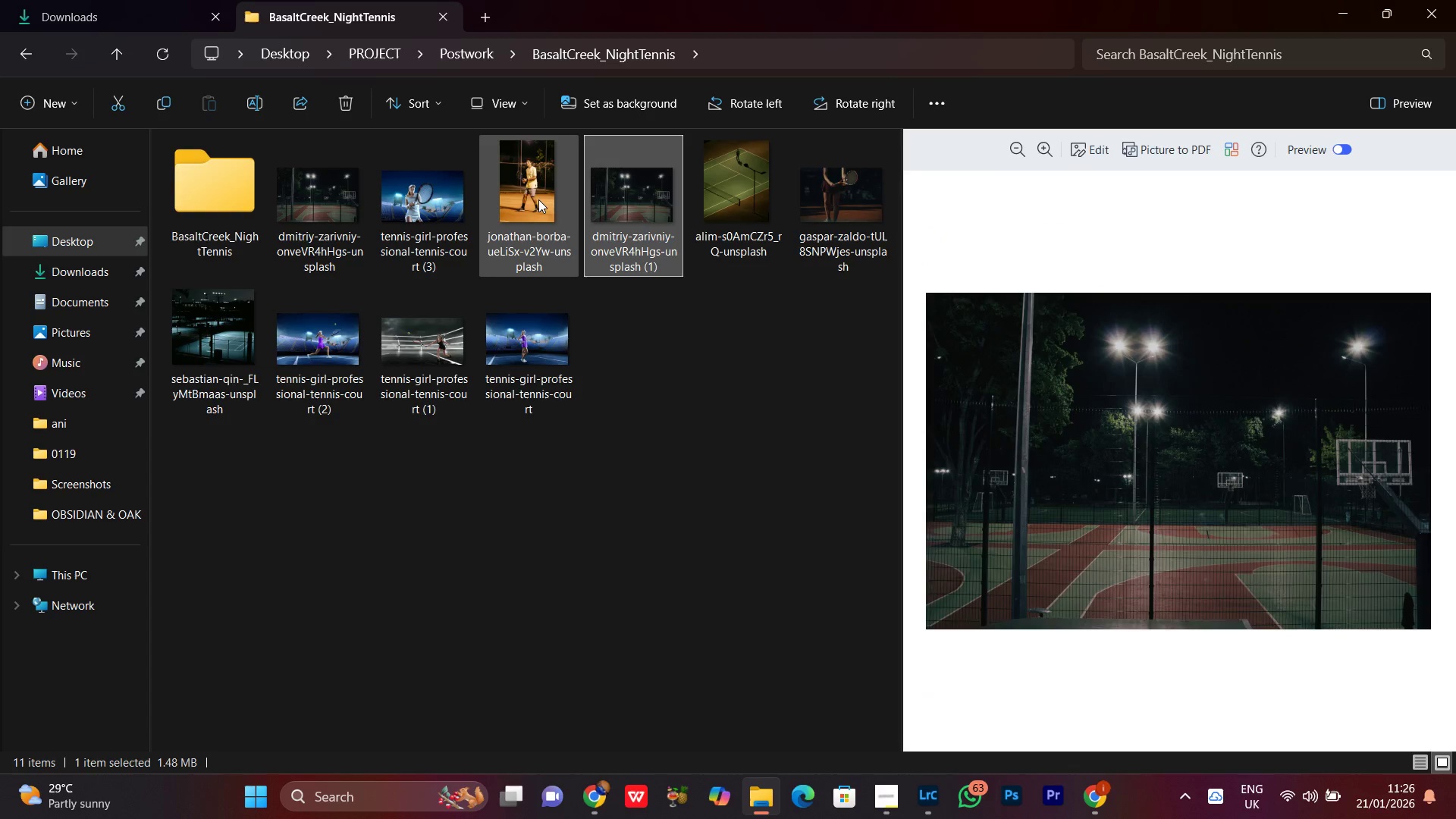 
left_click([538, 193])
 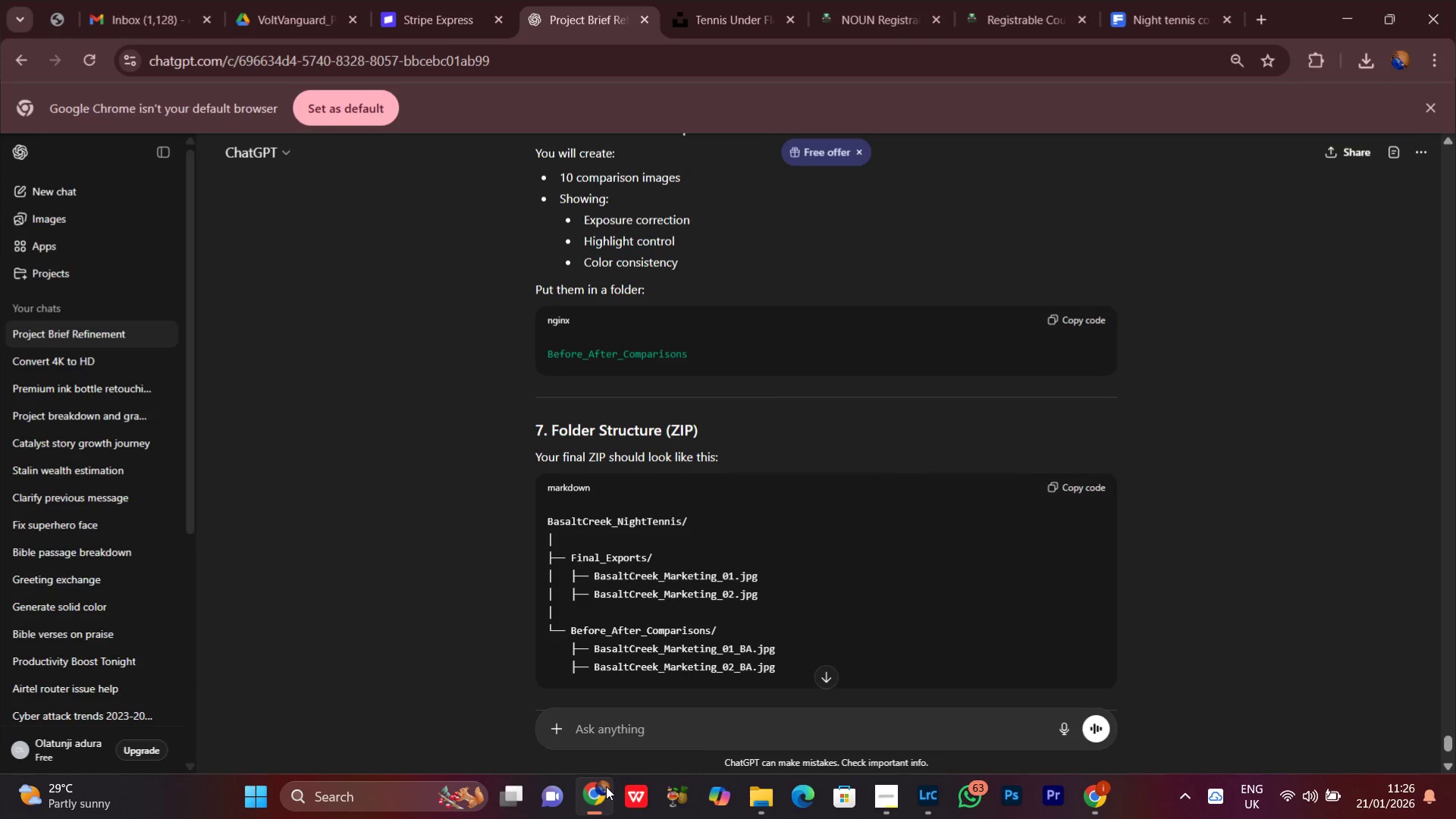 
left_click([426, 0])
 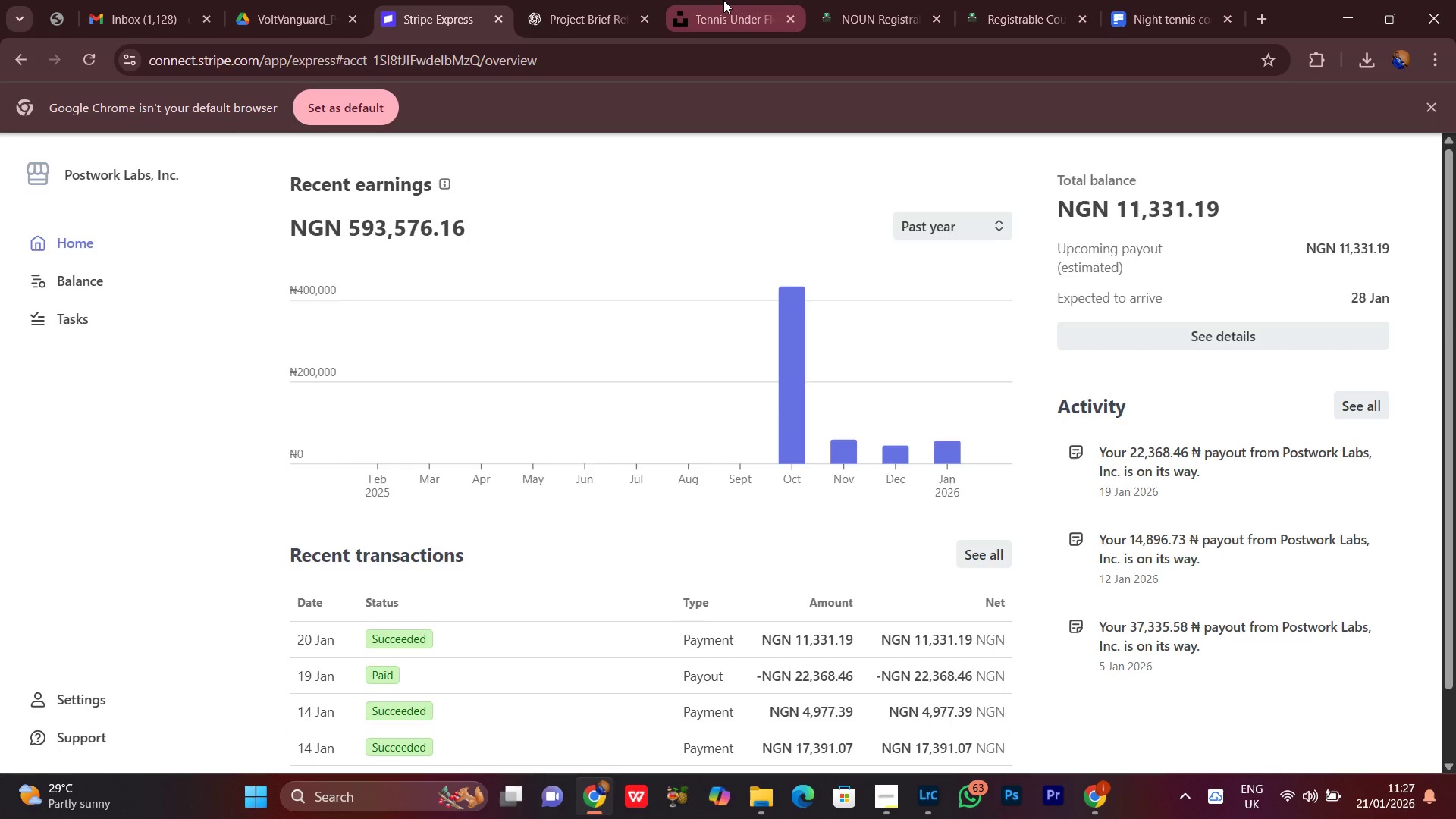 
left_click([717, 0])
 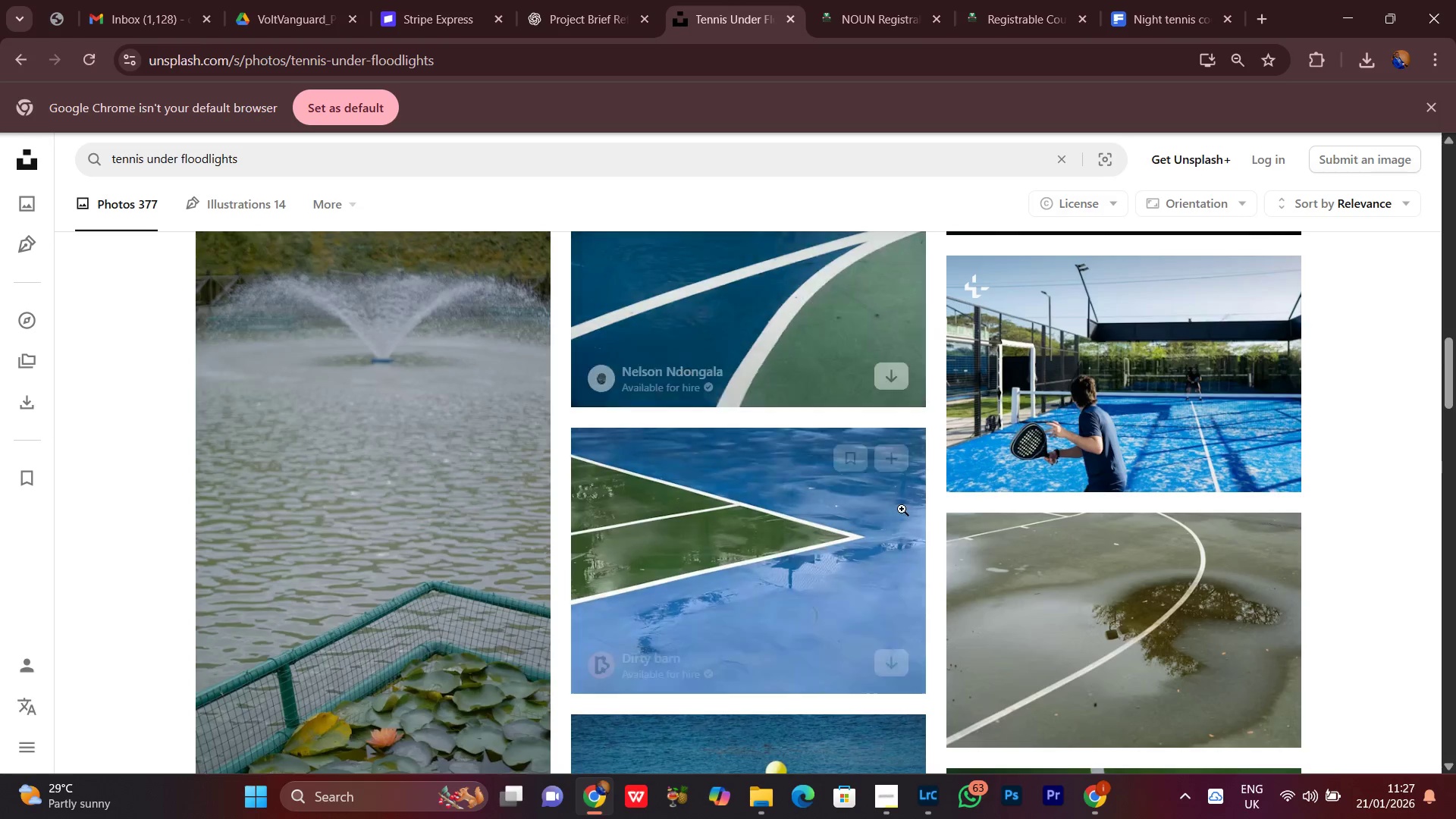 
scroll: coordinate [1398, 546], scroll_direction: down, amount: 25.0
 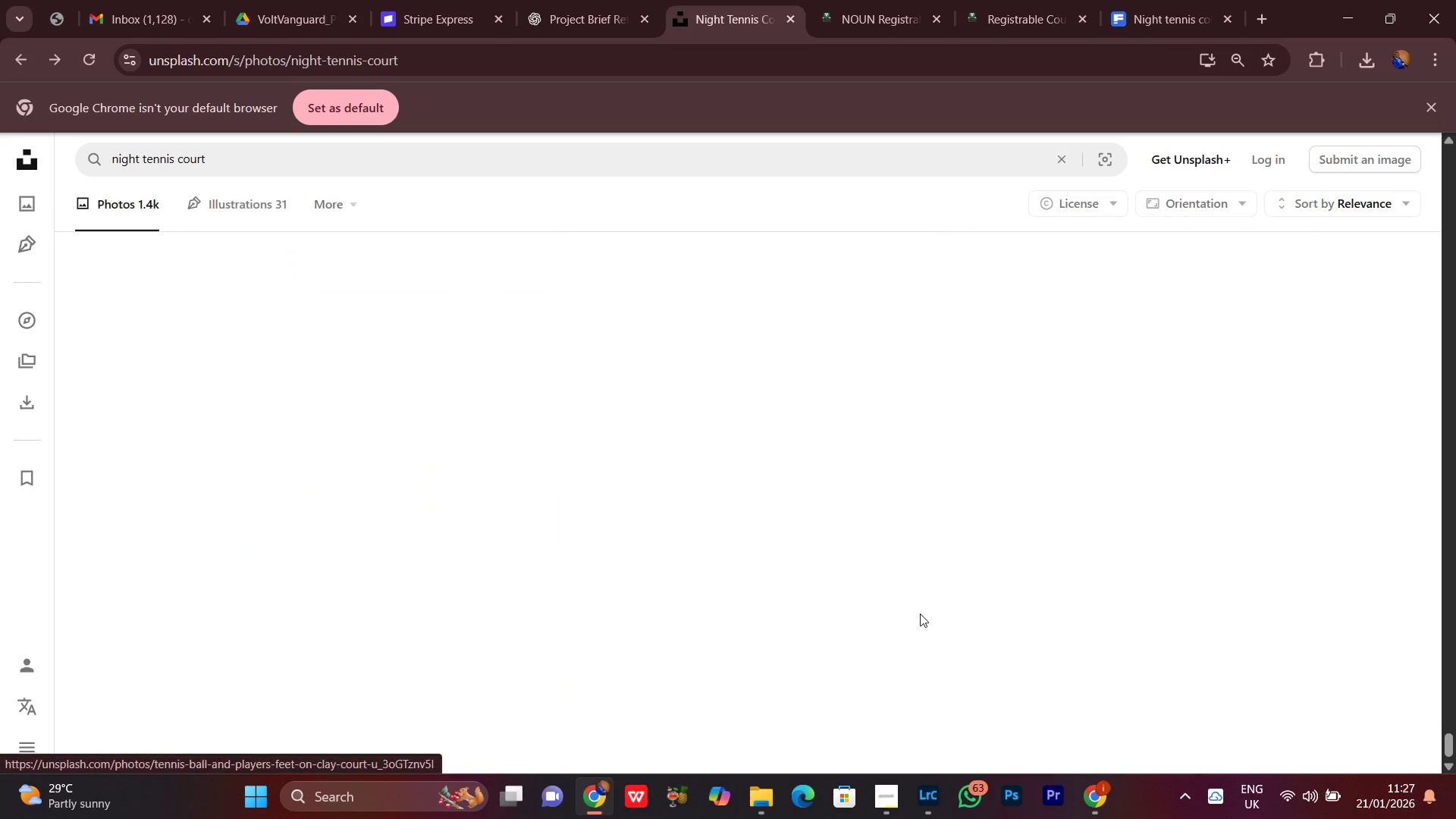 
scroll: coordinate [771, 532], scroll_direction: up, amount: 8.0
 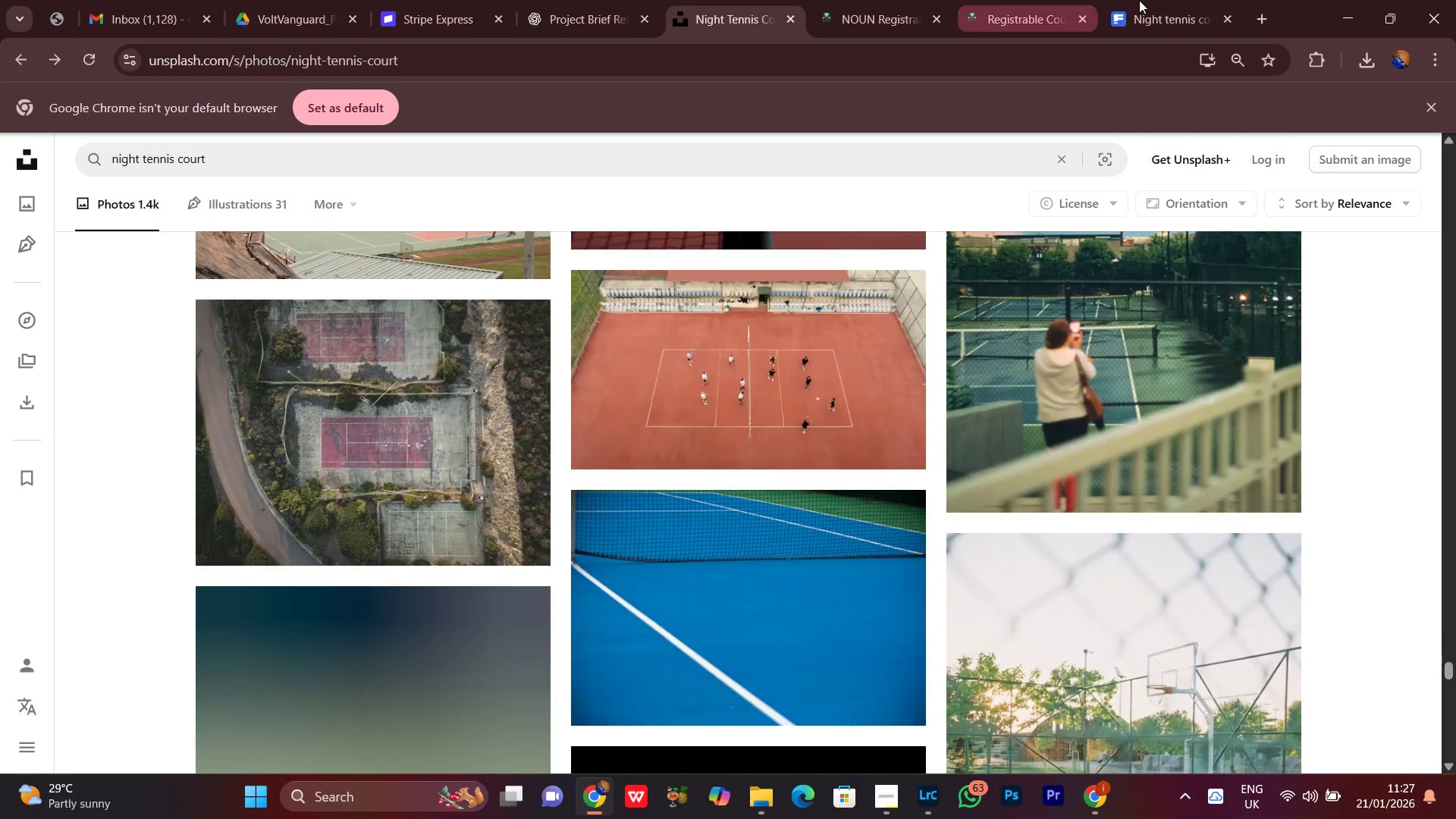 
left_click([1150, 0])
 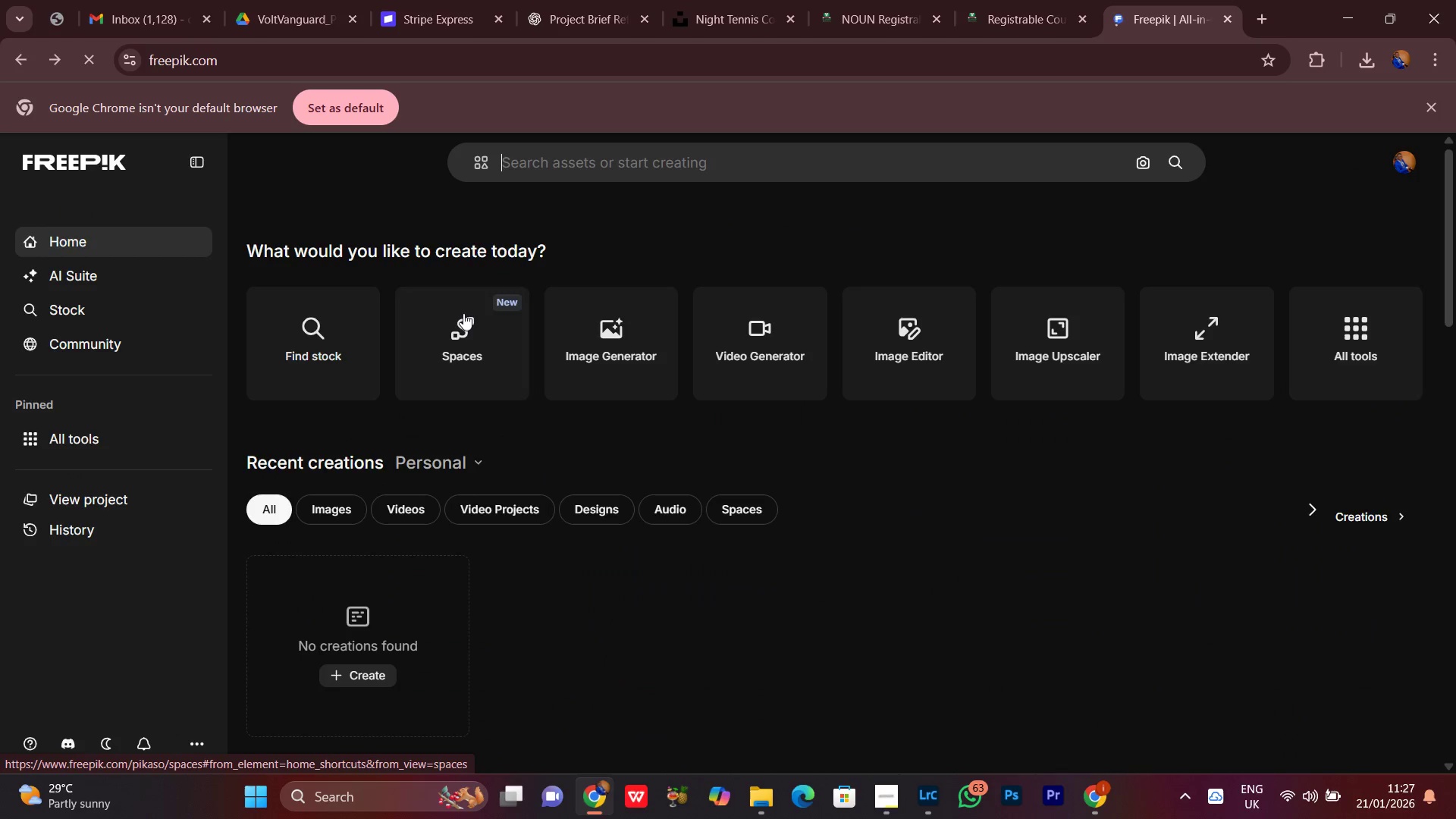 
wait(5.44)
 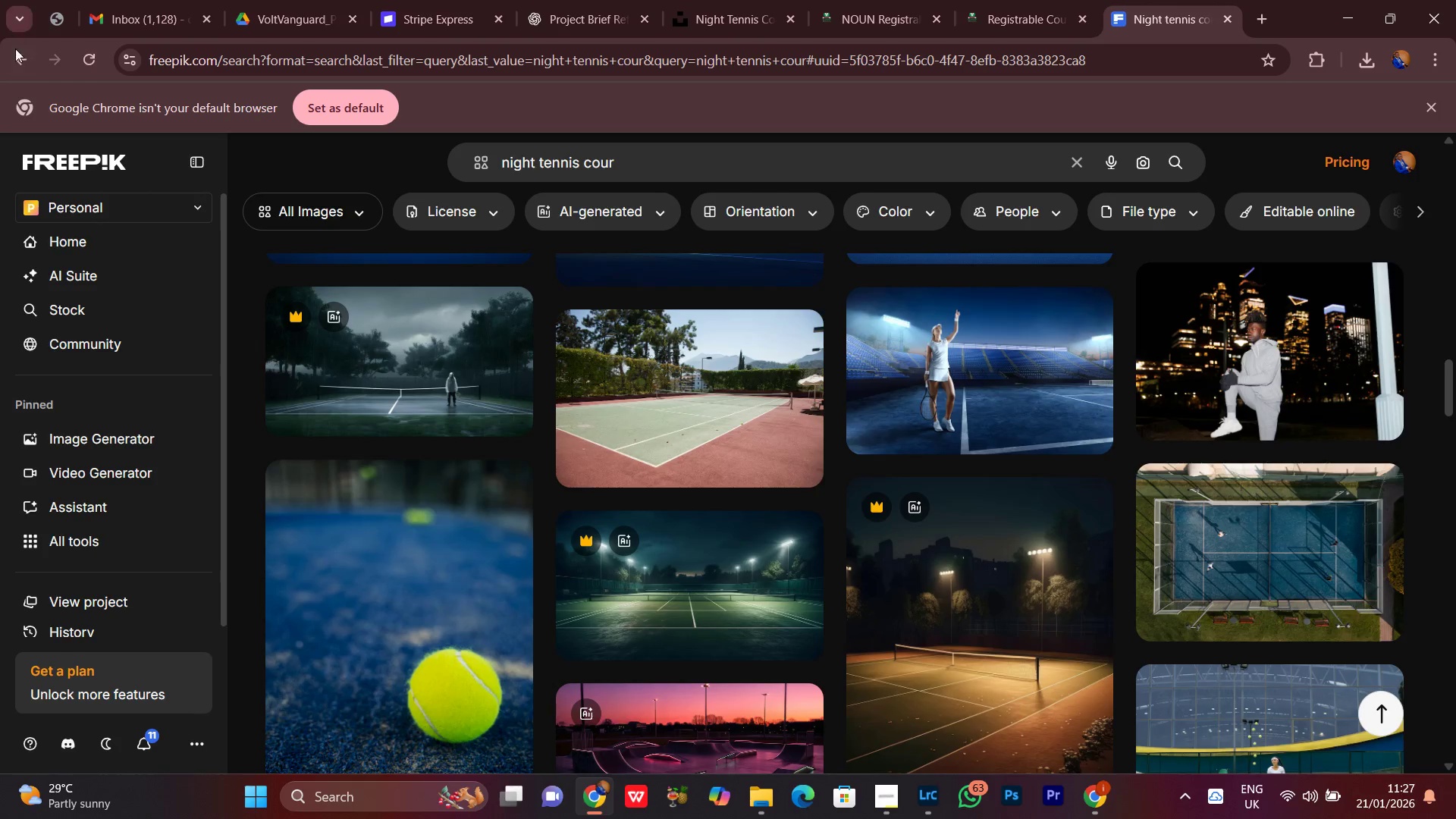 
left_click([600, 160])
 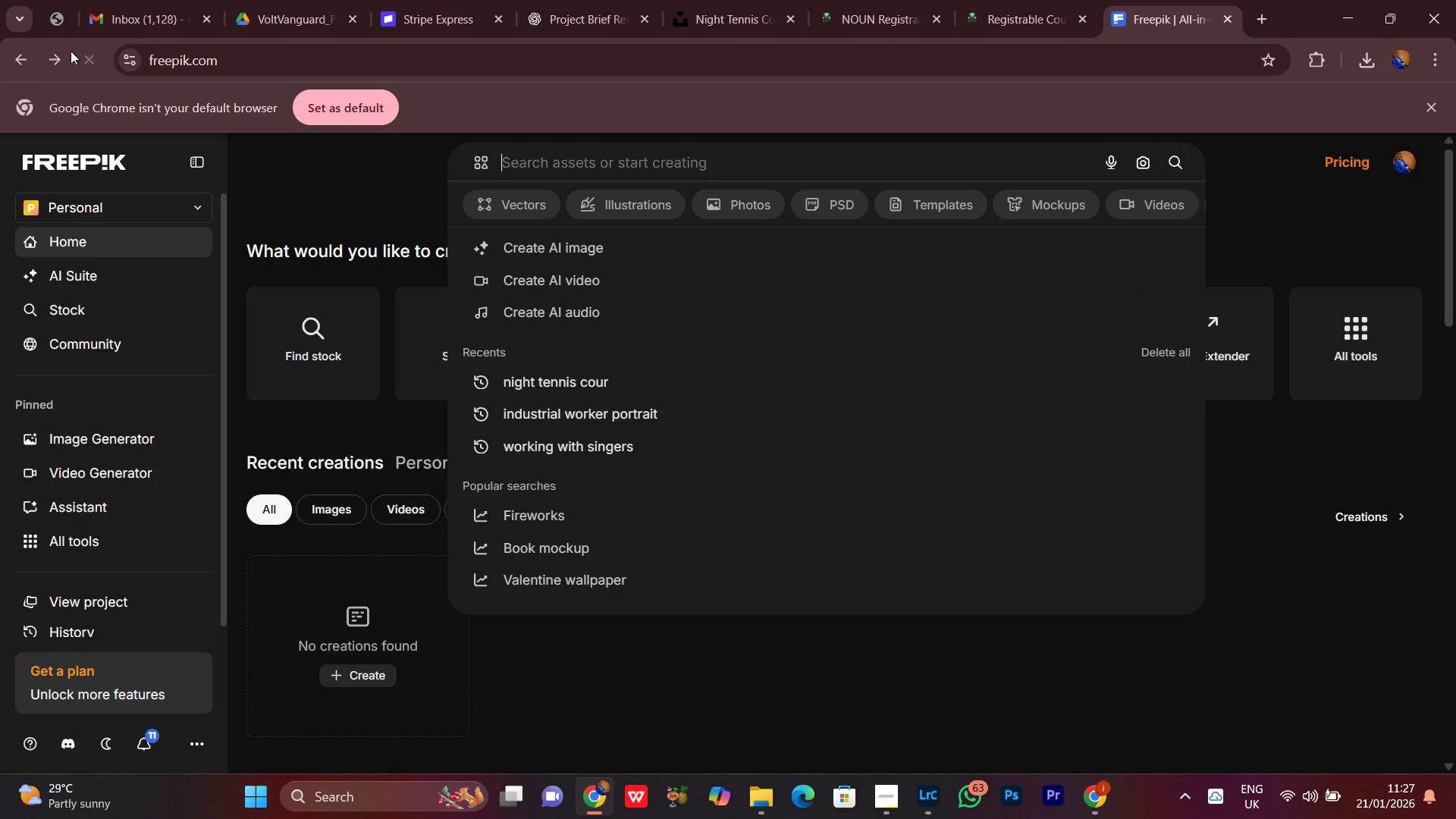 
left_click([67, 55])
 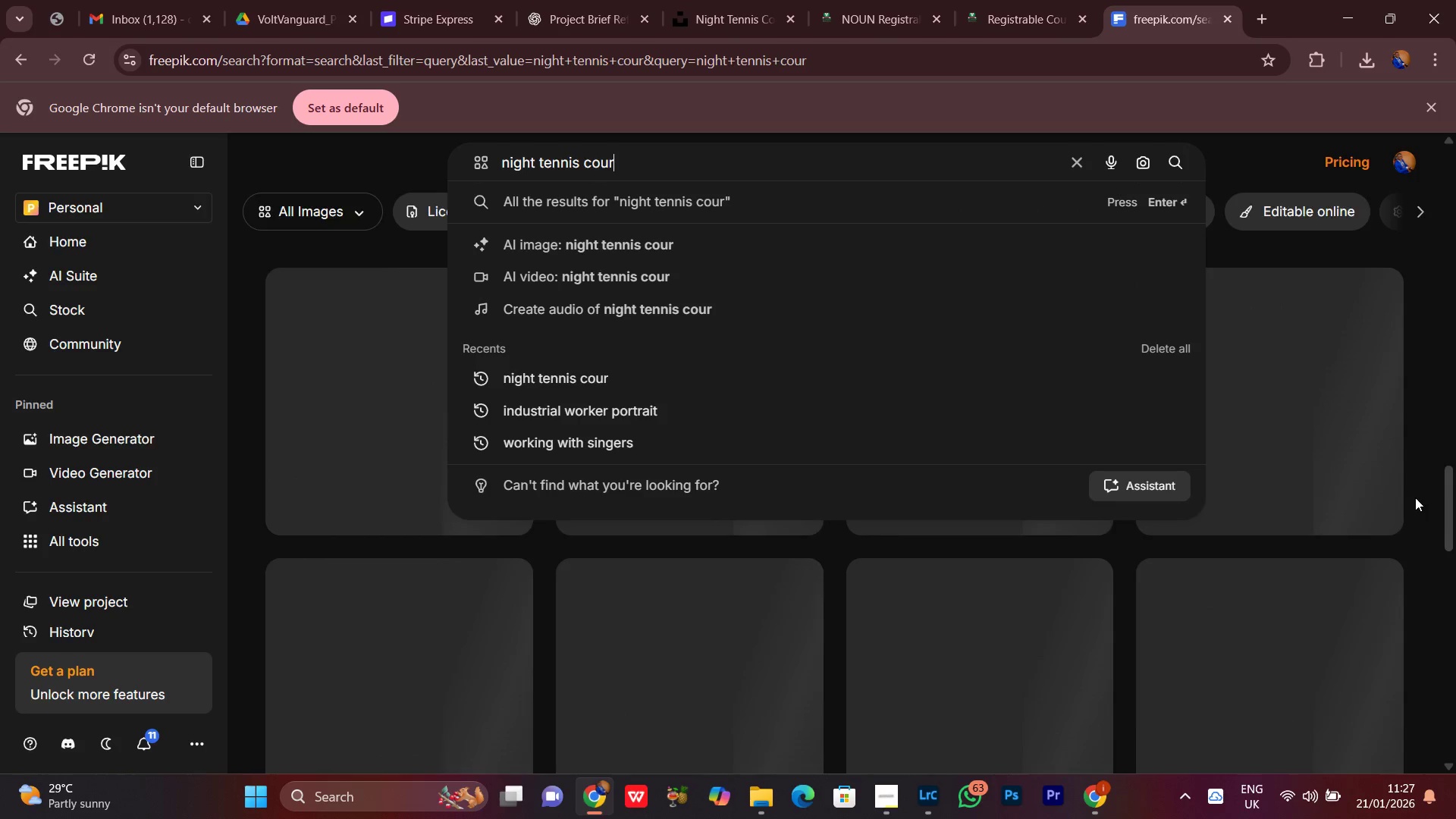 
left_click([1442, 425])
 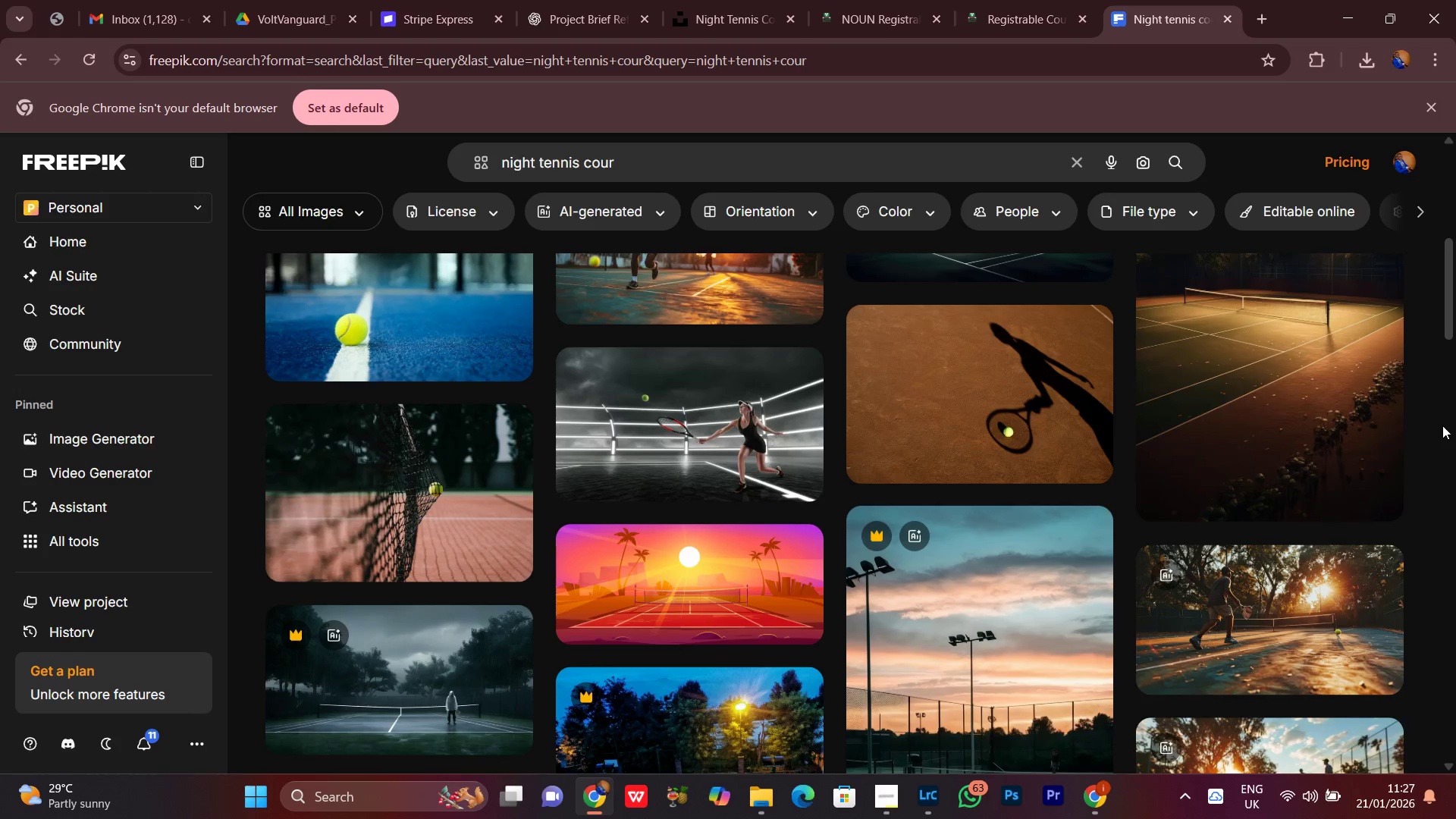 
scroll: coordinate [1442, 425], scroll_direction: up, amount: 8.0
 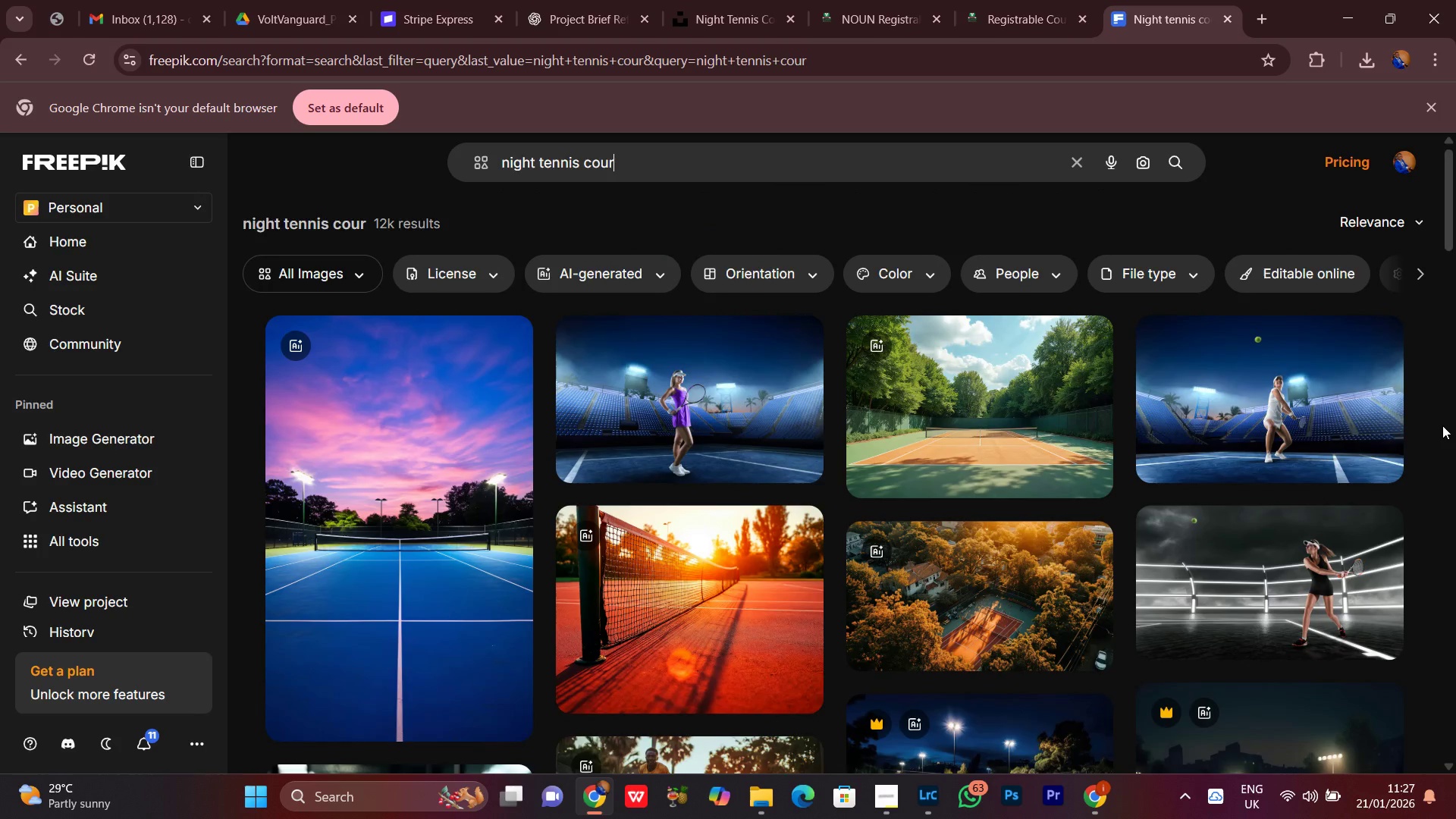 
scroll: coordinate [1442, 425], scroll_direction: down, amount: 9.0
 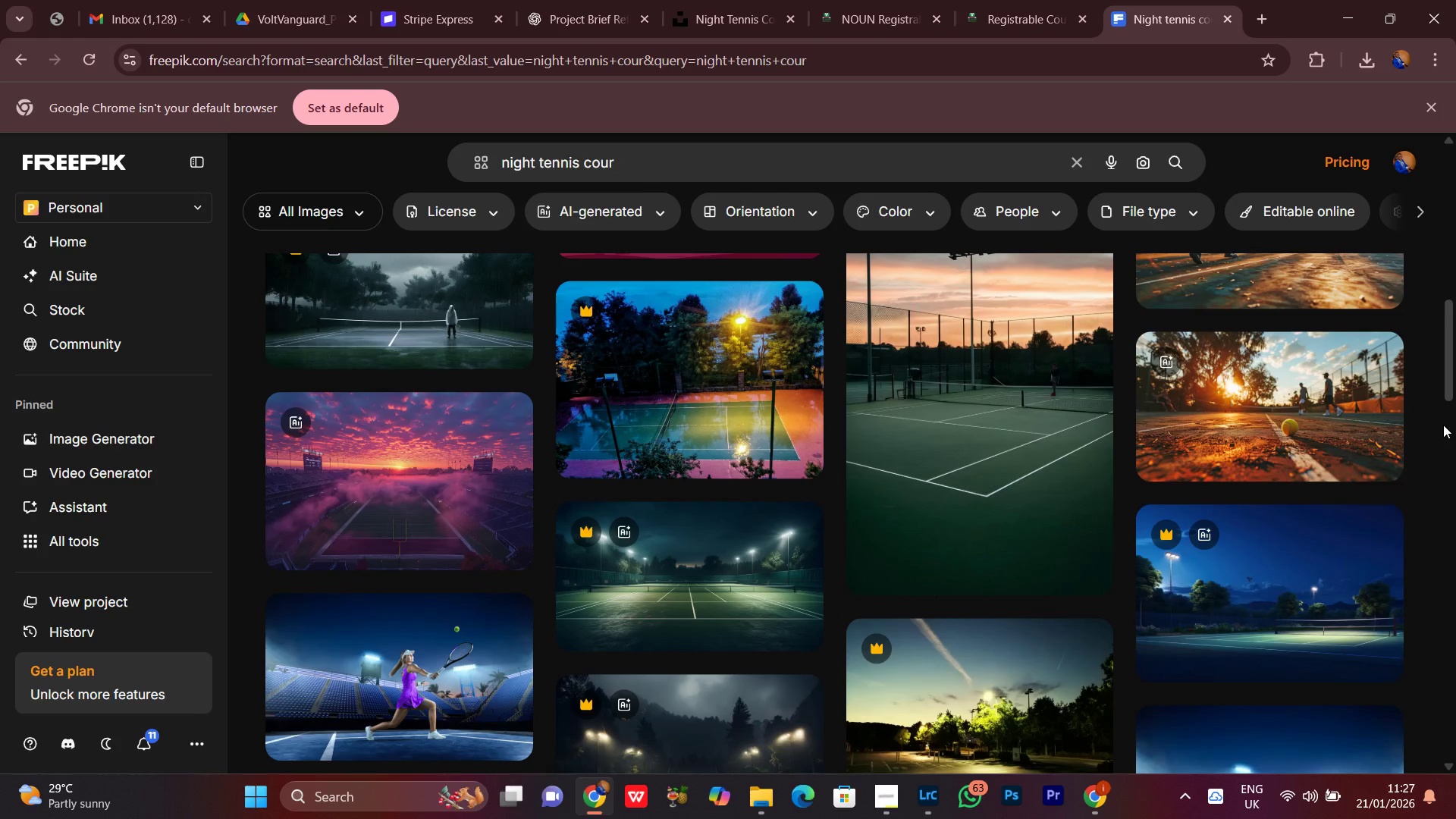 
scroll: coordinate [1012, 531], scroll_direction: up, amount: 1.0
 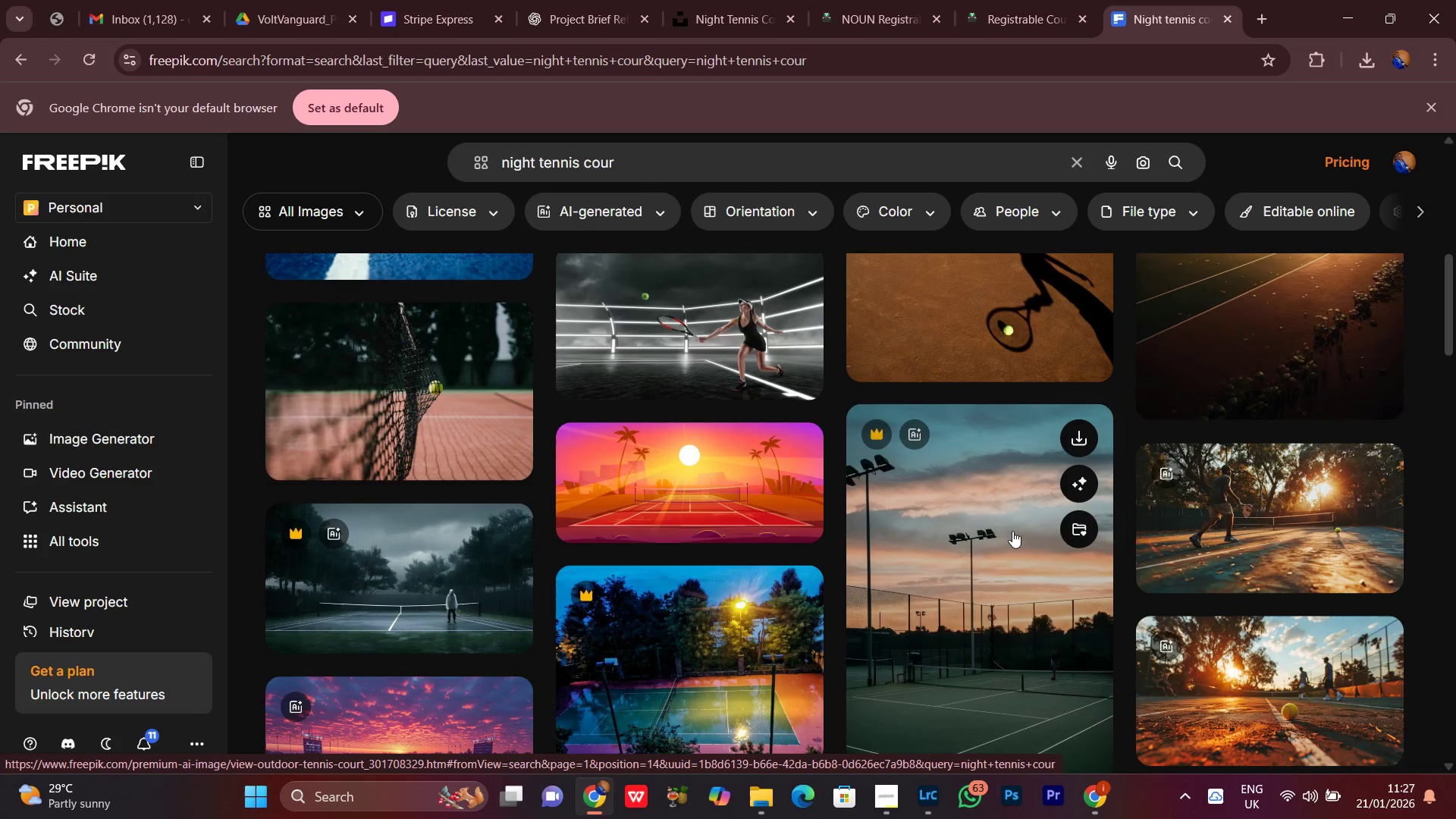 
scroll: coordinate [726, 725], scroll_direction: down, amount: 8.0
 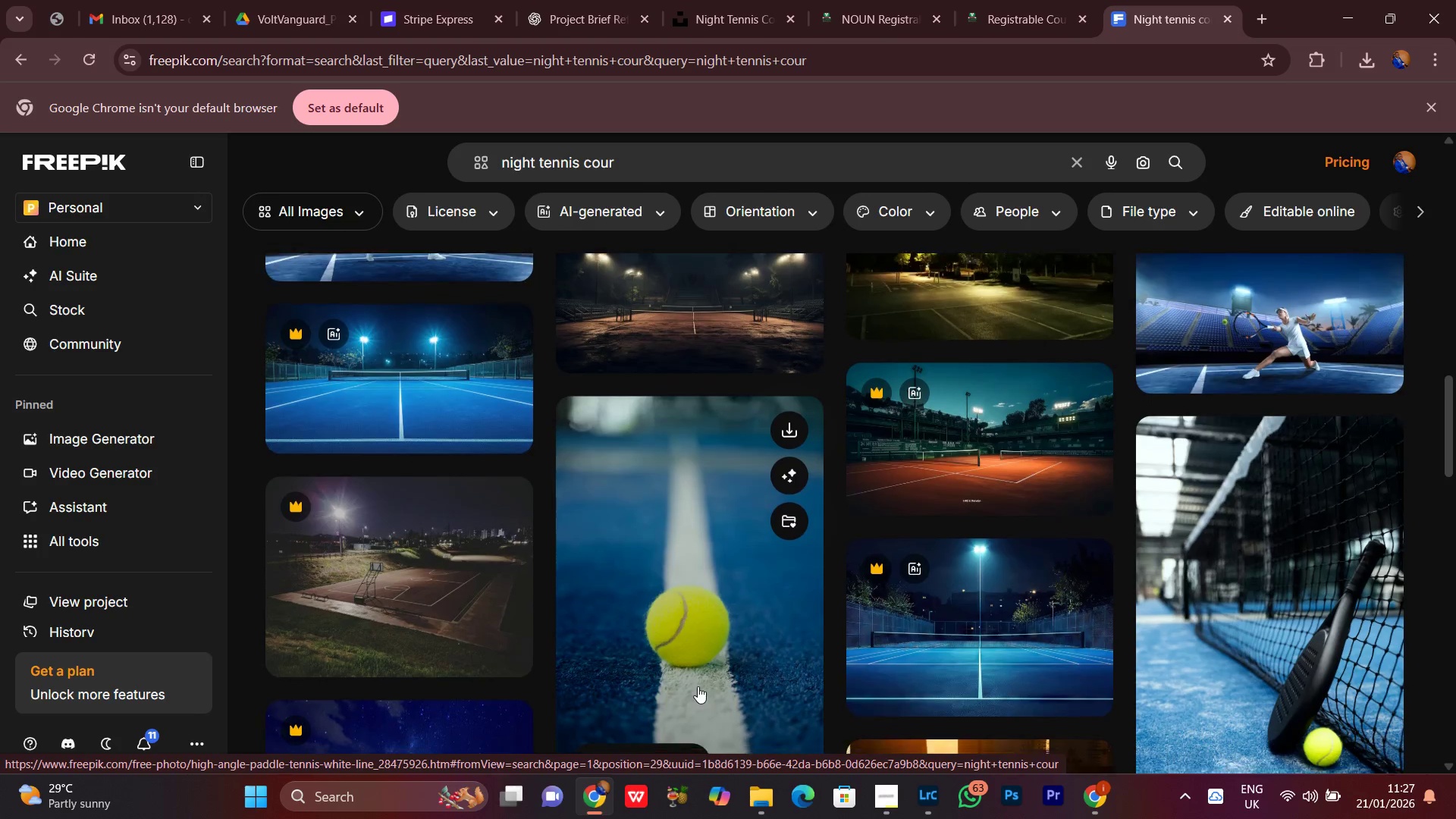 
scroll: coordinate [698, 686], scroll_direction: up, amount: 2.0
 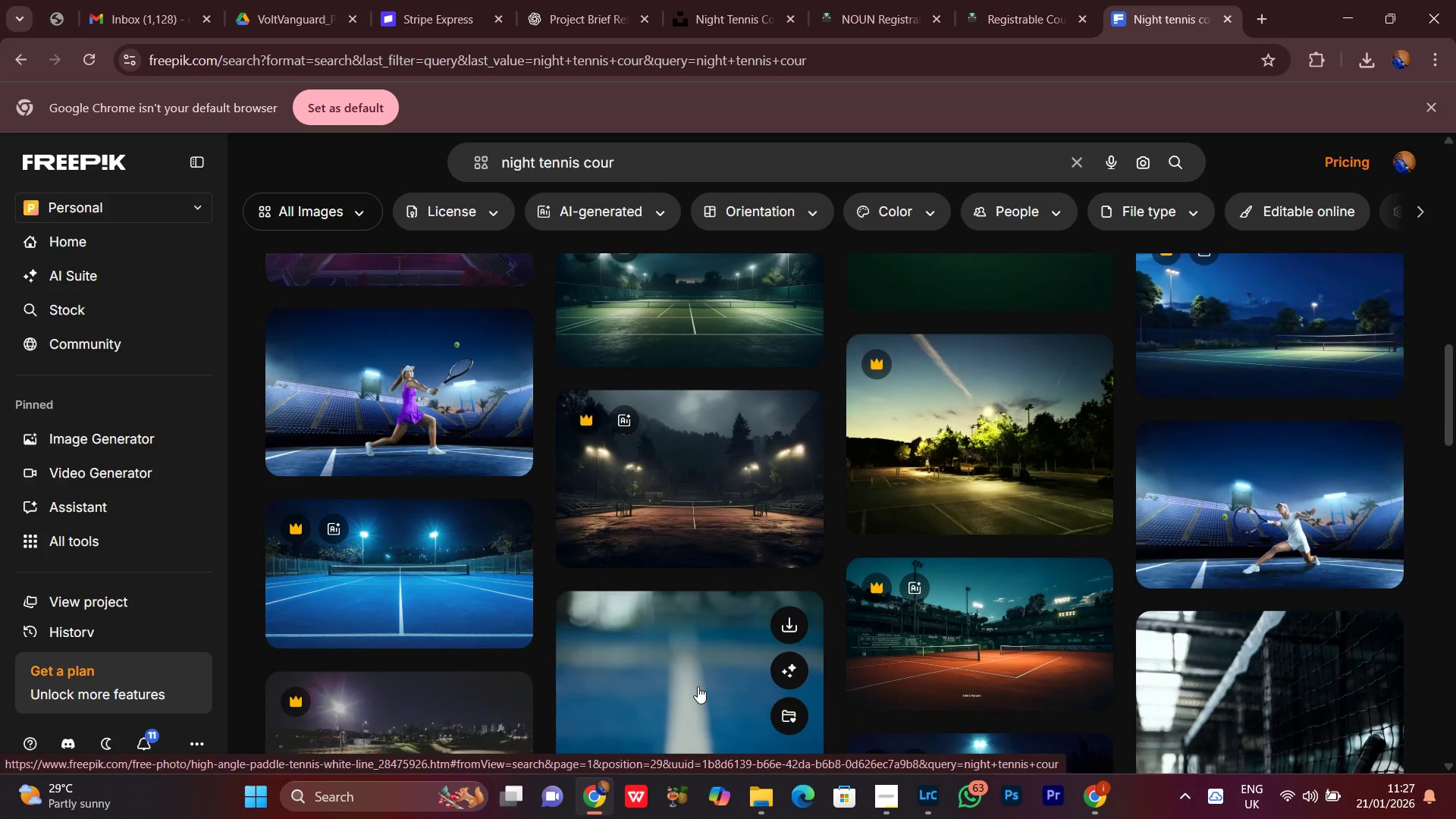 
scroll: coordinate [718, 411], scroll_direction: down, amount: 16.0
 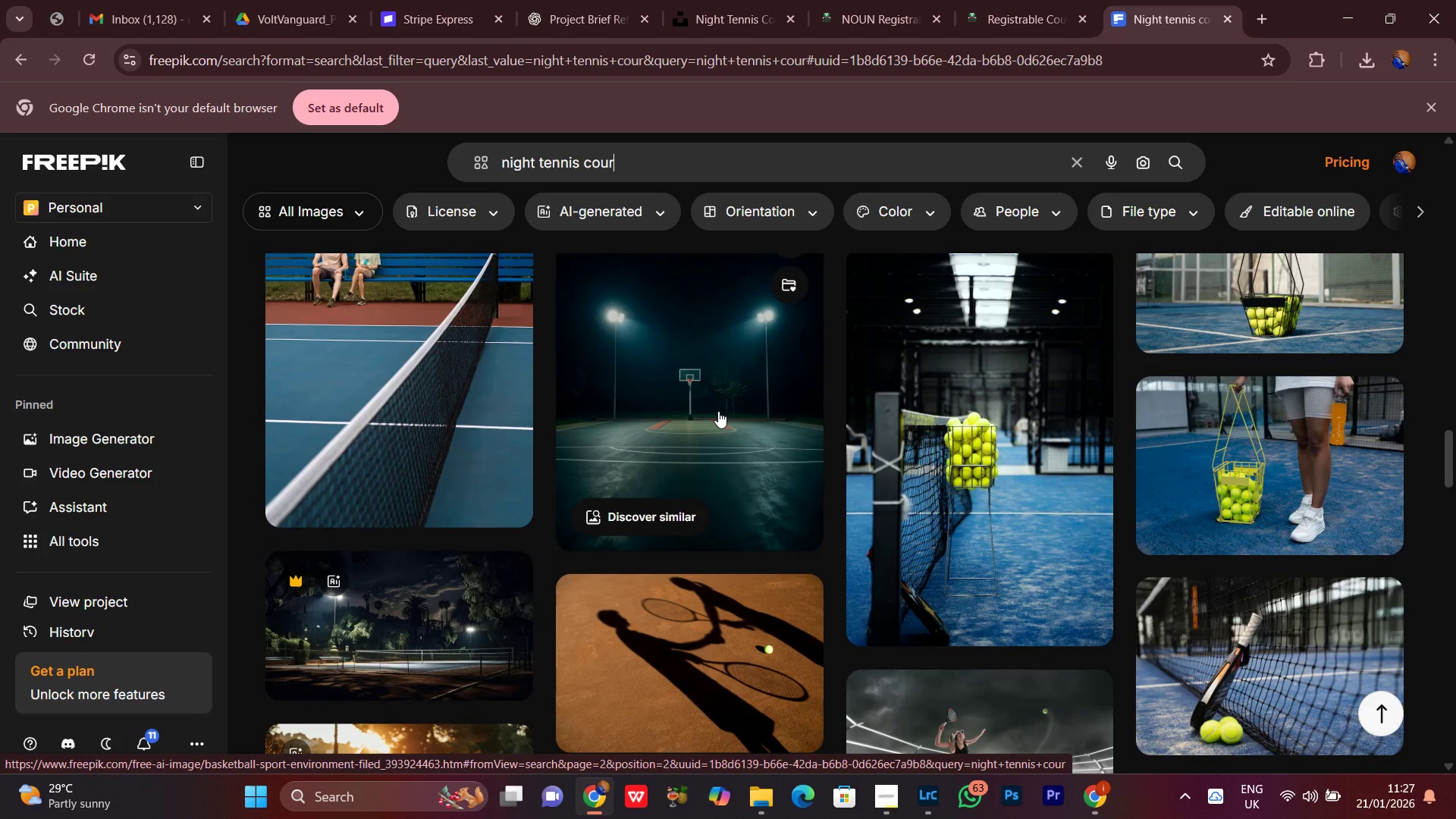 
scroll: coordinate [716, 416], scroll_direction: up, amount: 4.0
 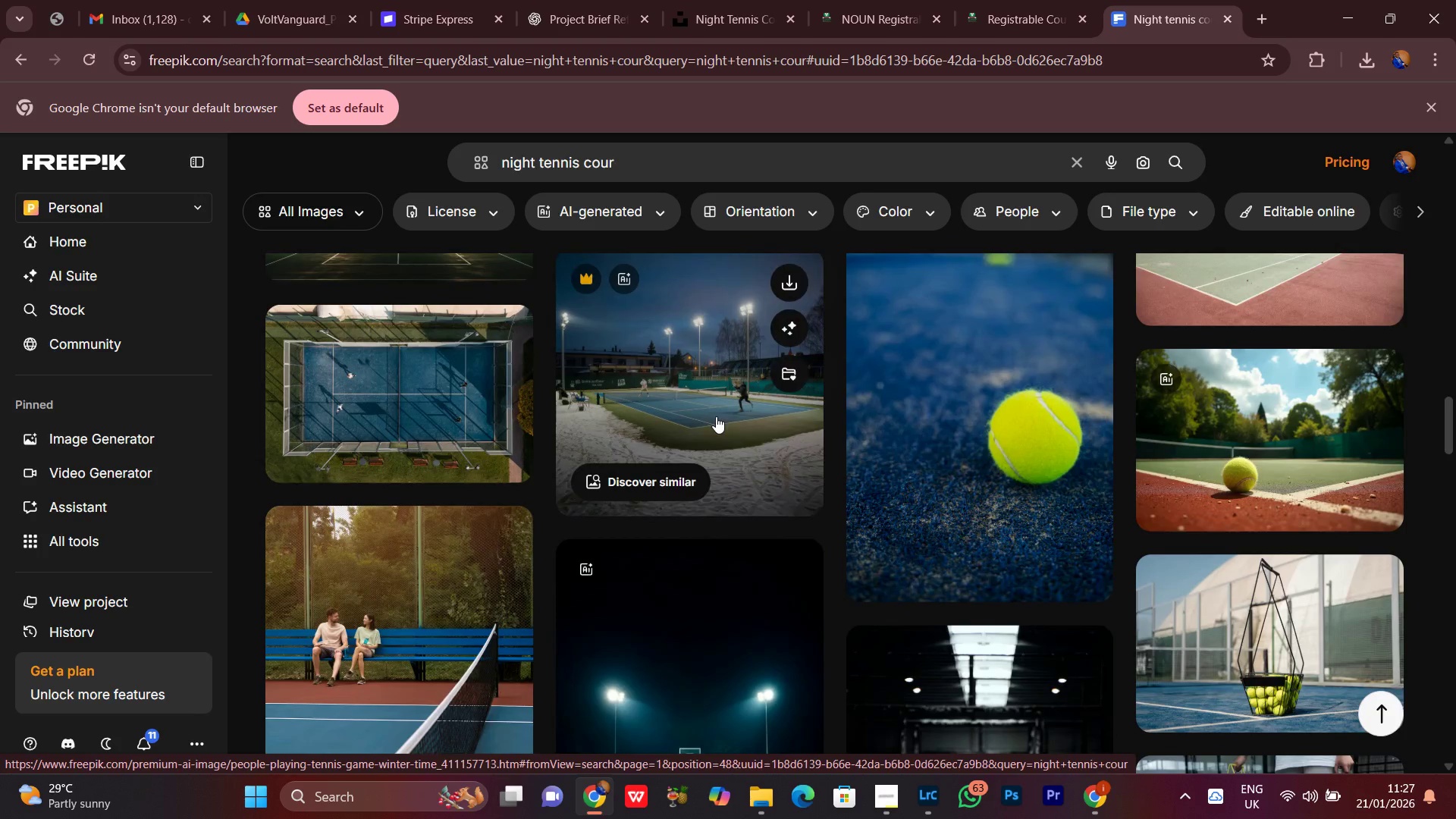 
scroll: coordinate [699, 444], scroll_direction: down, amount: 3.0
 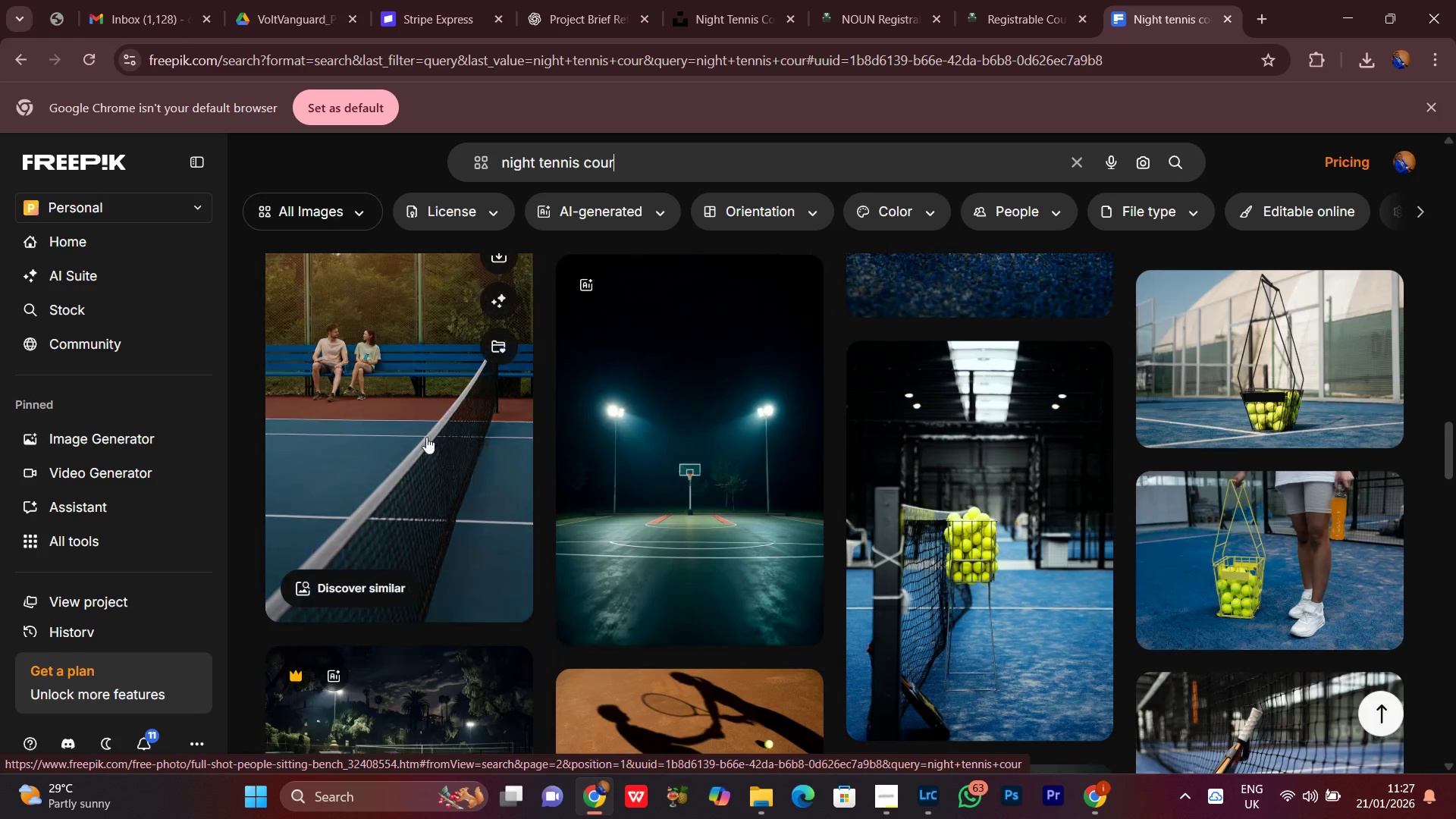 
scroll: coordinate [424, 457], scroll_direction: up, amount: 1.0
 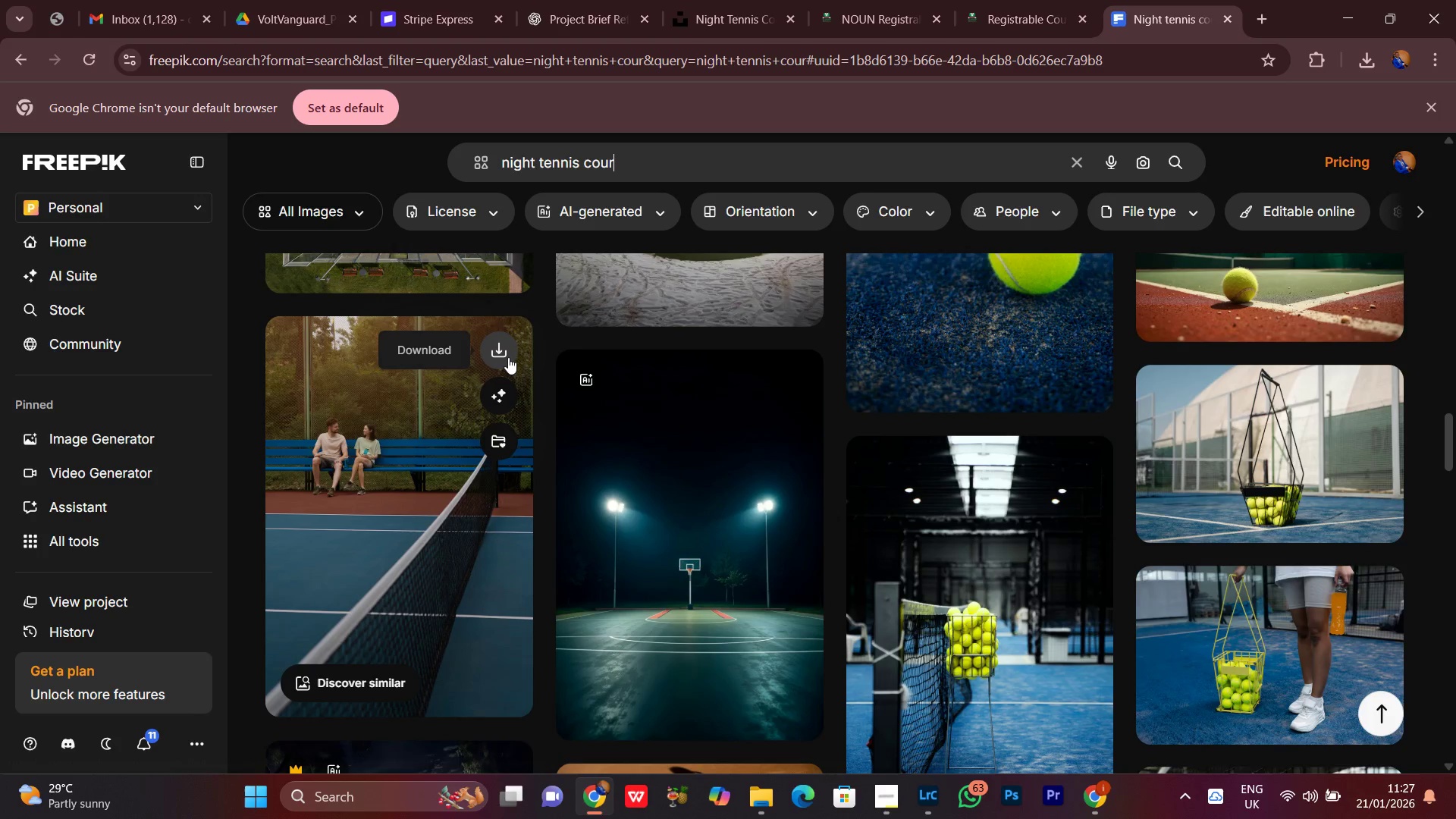 
left_click([500, 354])
 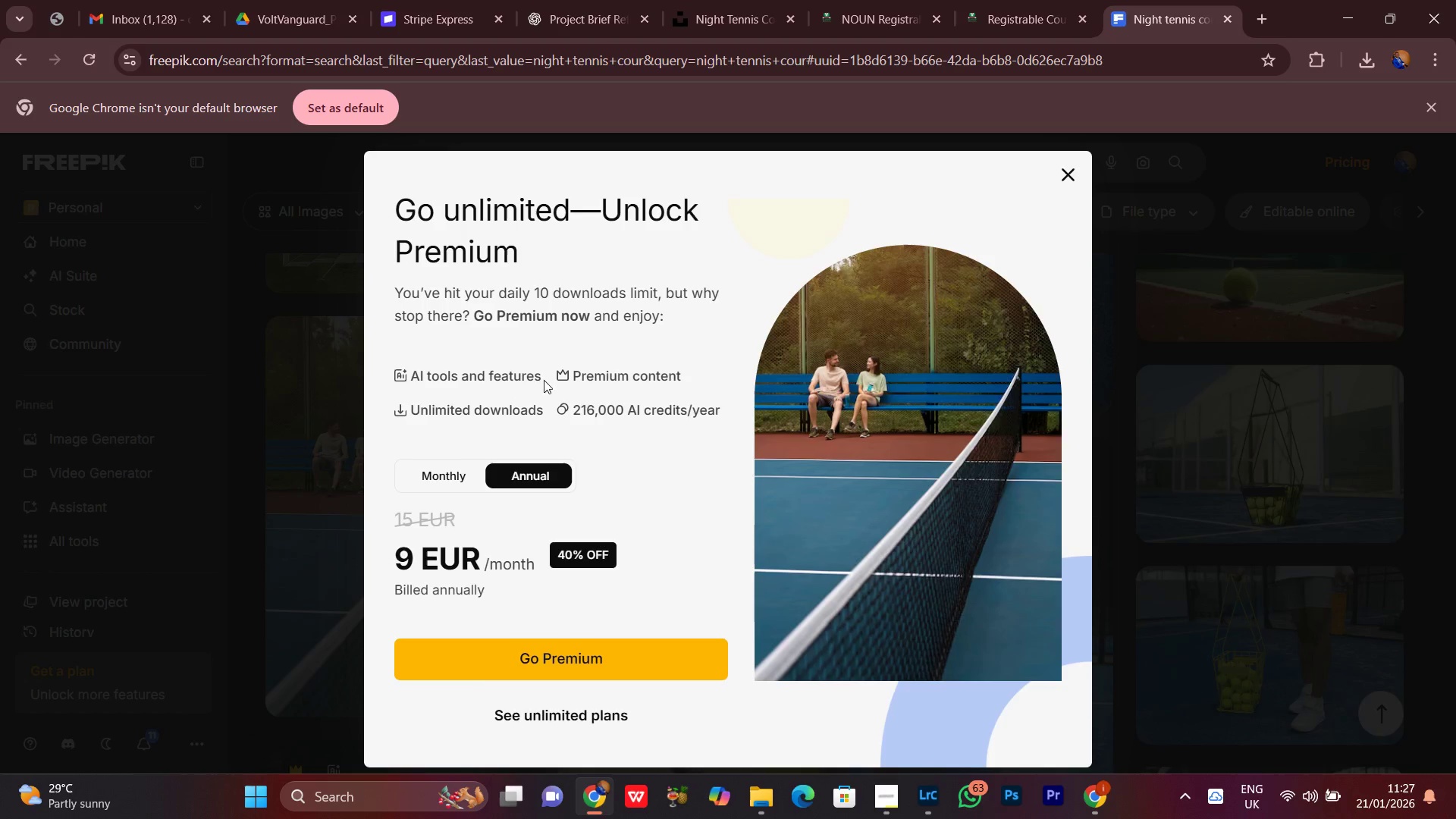 
left_click([1067, 179])
 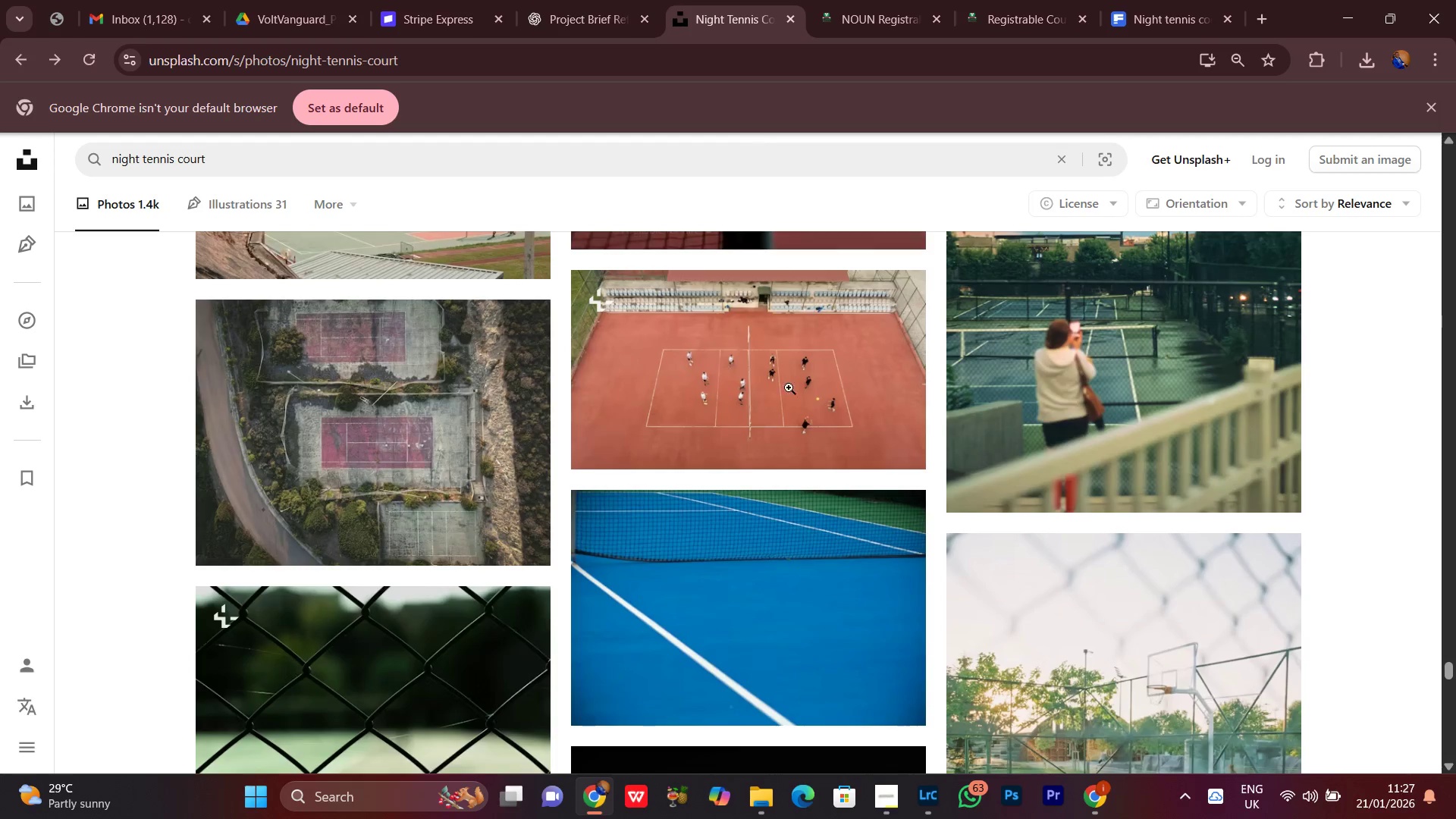 
scroll: coordinate [601, 506], scroll_direction: down, amount: 23.0
 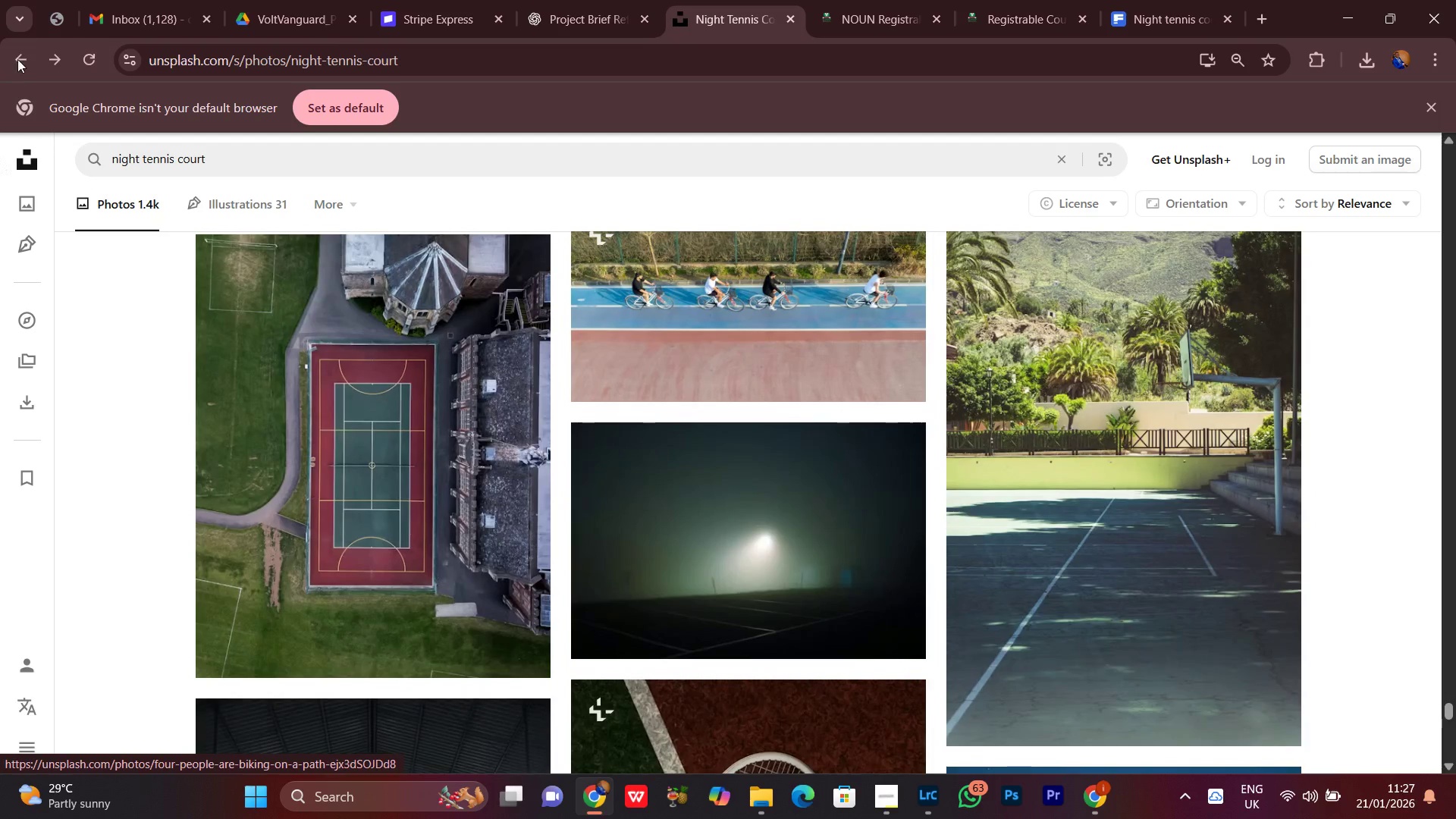 
left_click([18, 58])
 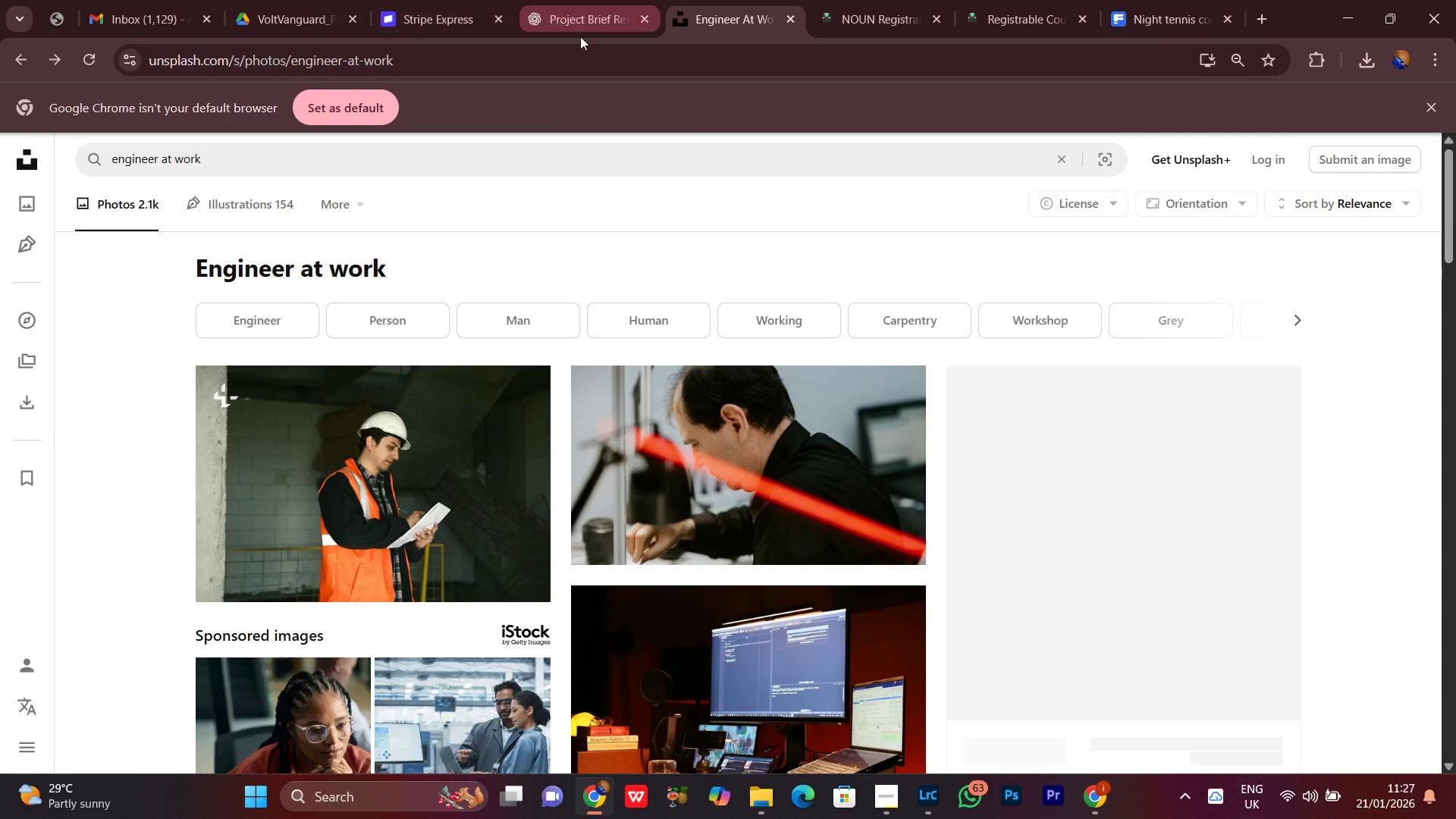 
left_click([59, 48])
 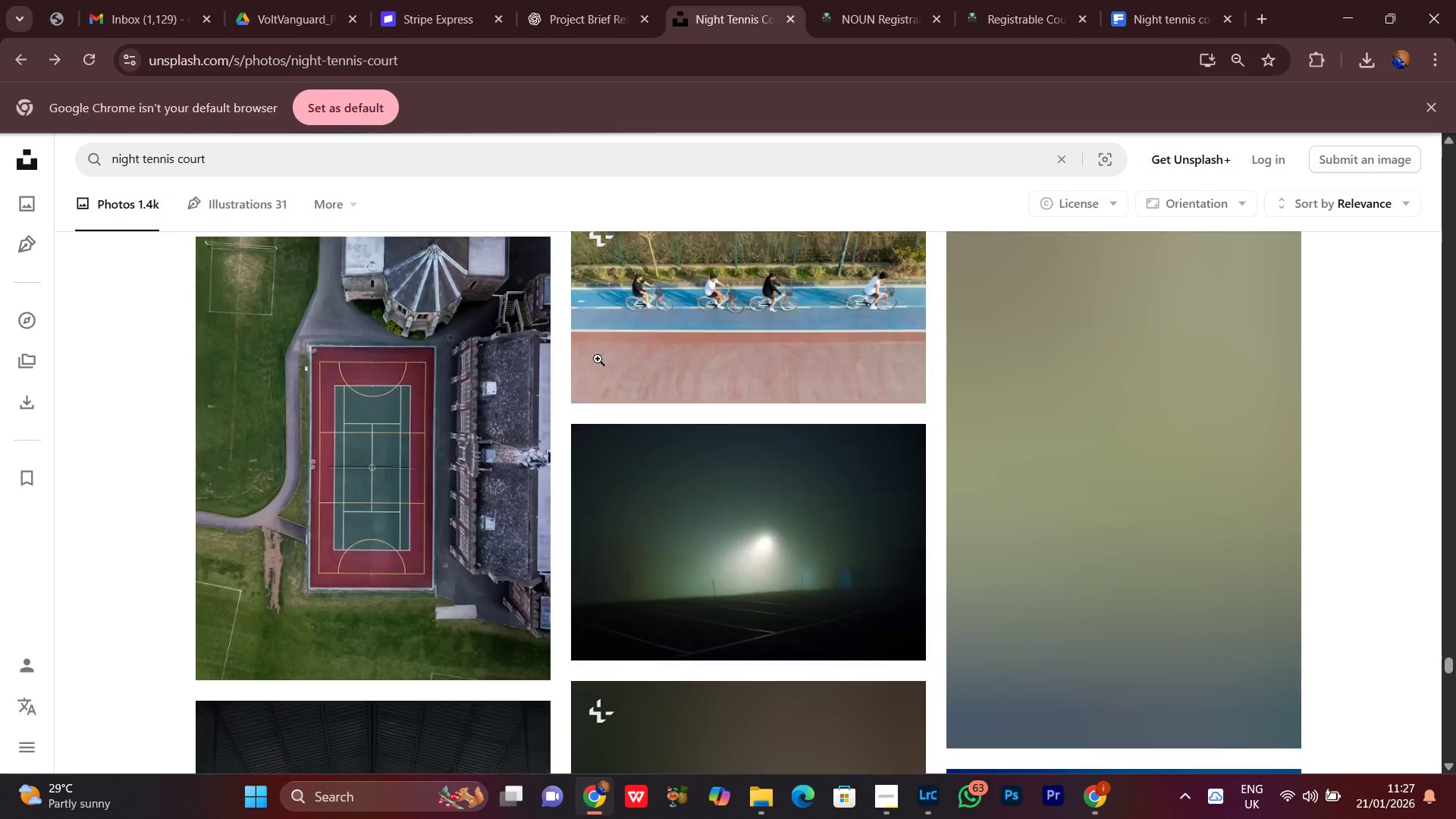 
scroll: coordinate [1438, 502], scroll_direction: down, amount: 26.0
 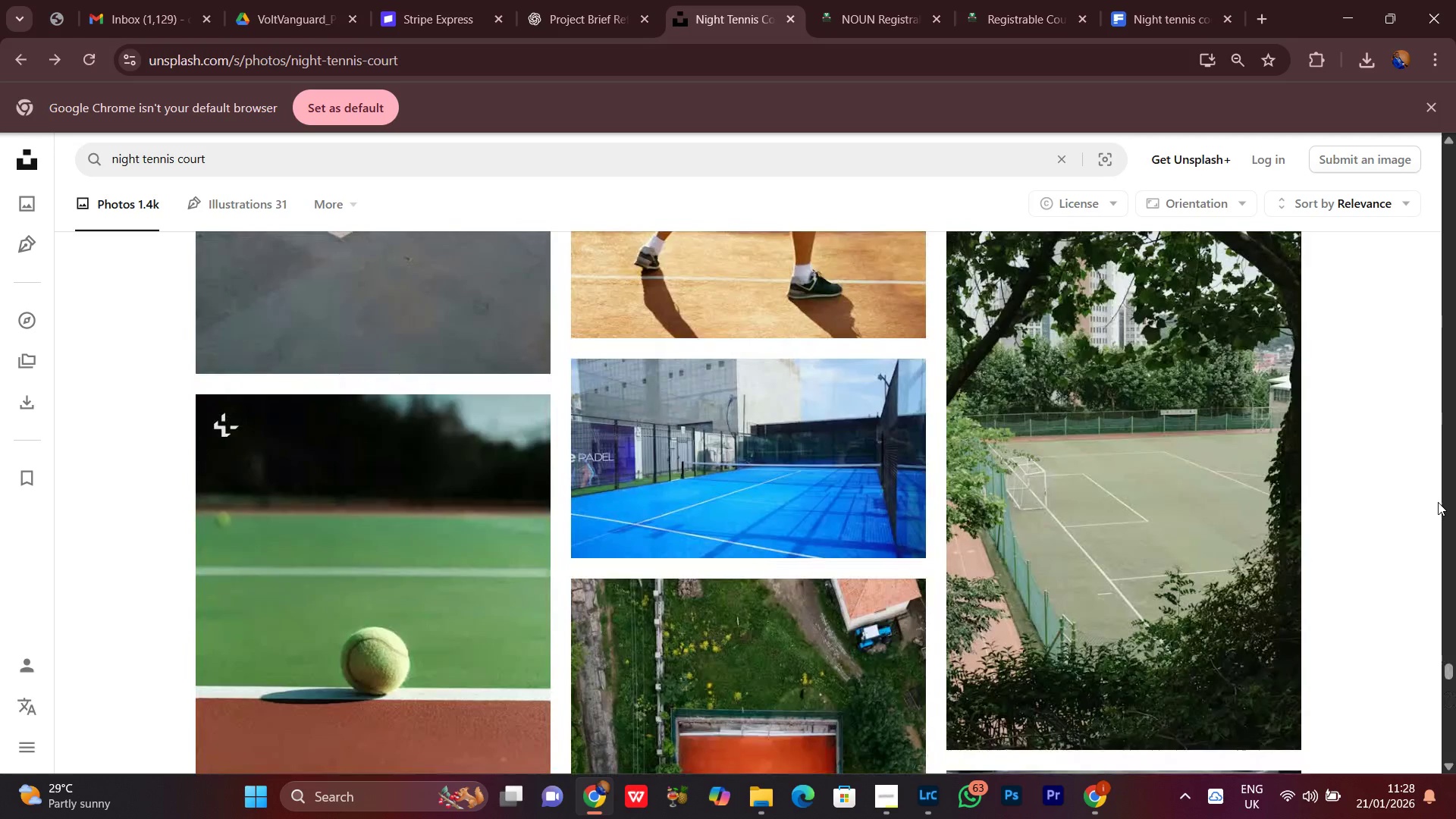 
scroll: coordinate [1438, 502], scroll_direction: up, amount: 5.0
 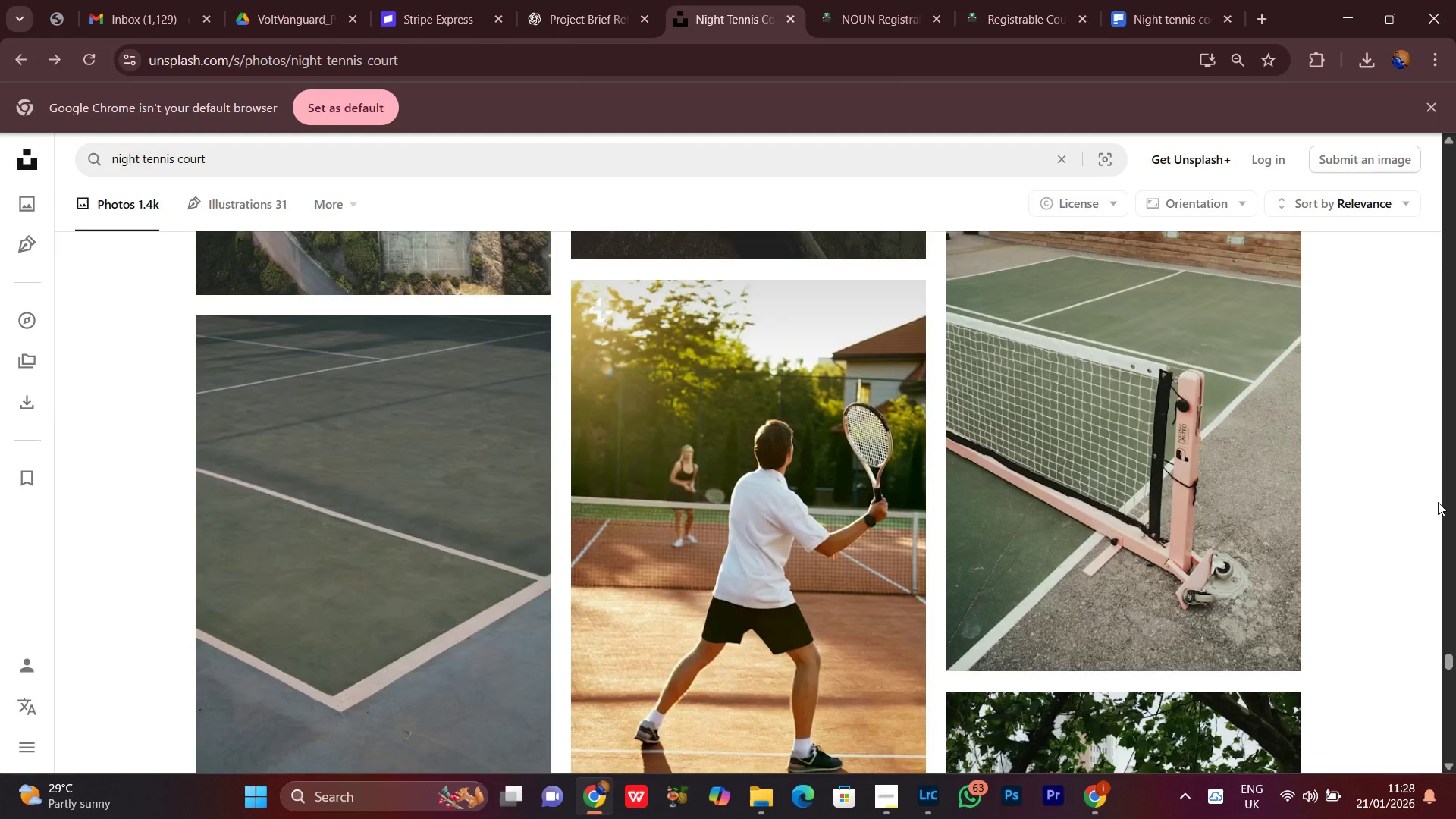 
scroll: coordinate [1438, 502], scroll_direction: down, amount: 13.0
 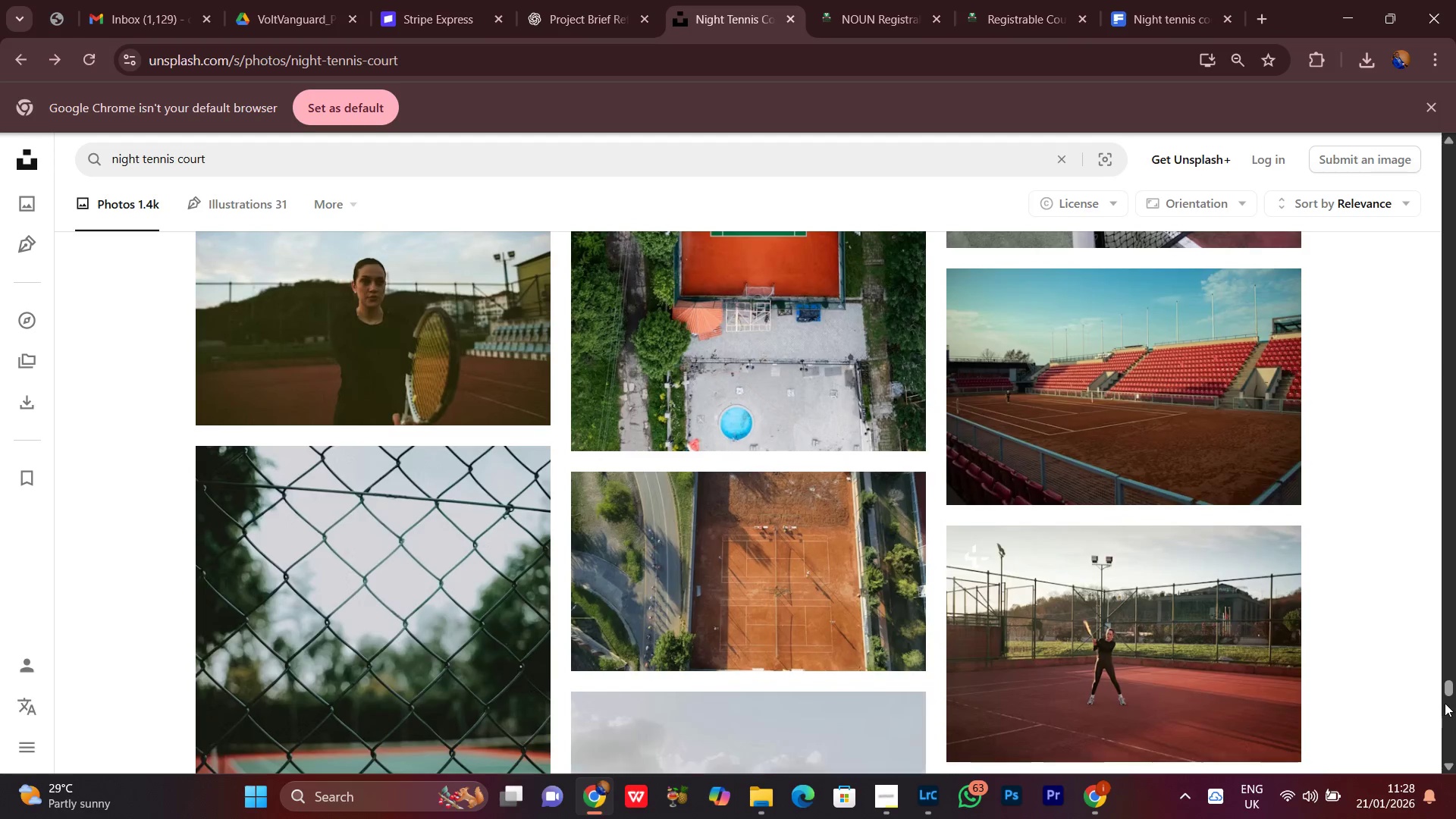 
left_click_drag(start_coordinate=[1445, 692], to_coordinate=[1449, 199])
 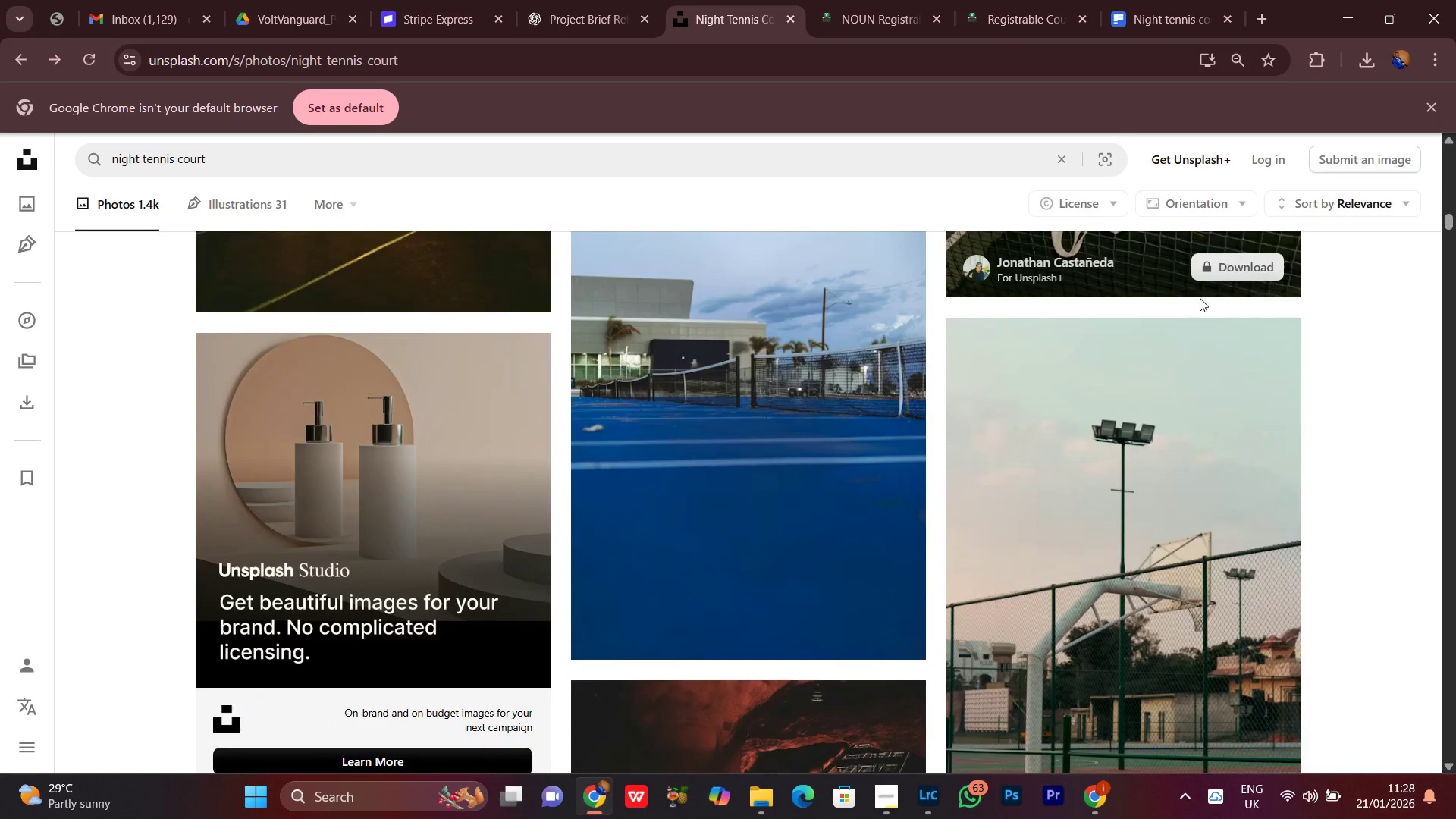 
scroll: coordinate [952, 526], scroll_direction: down, amount: 12.0
 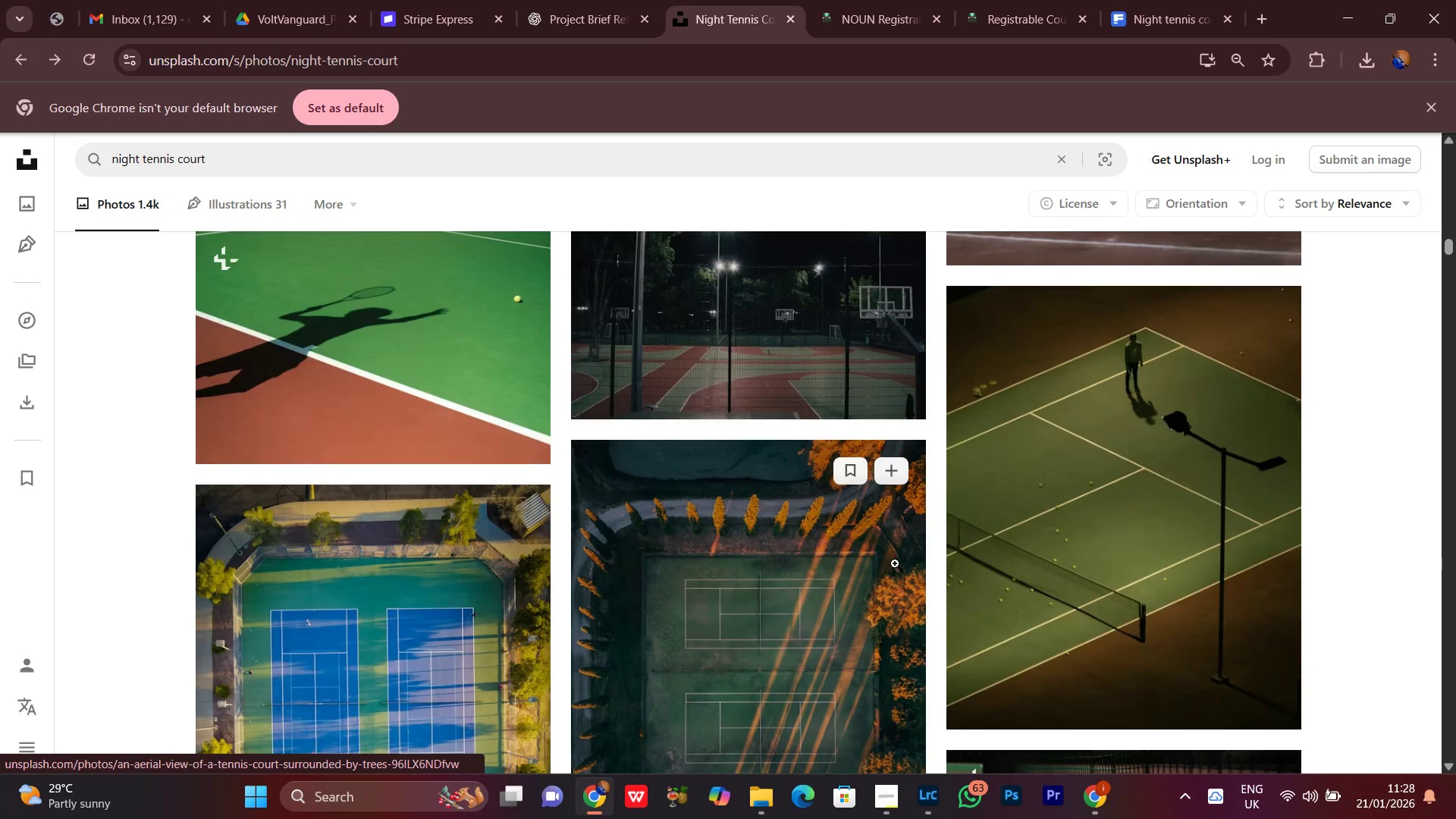 
scroll: coordinate [894, 563], scroll_direction: up, amount: 3.0
 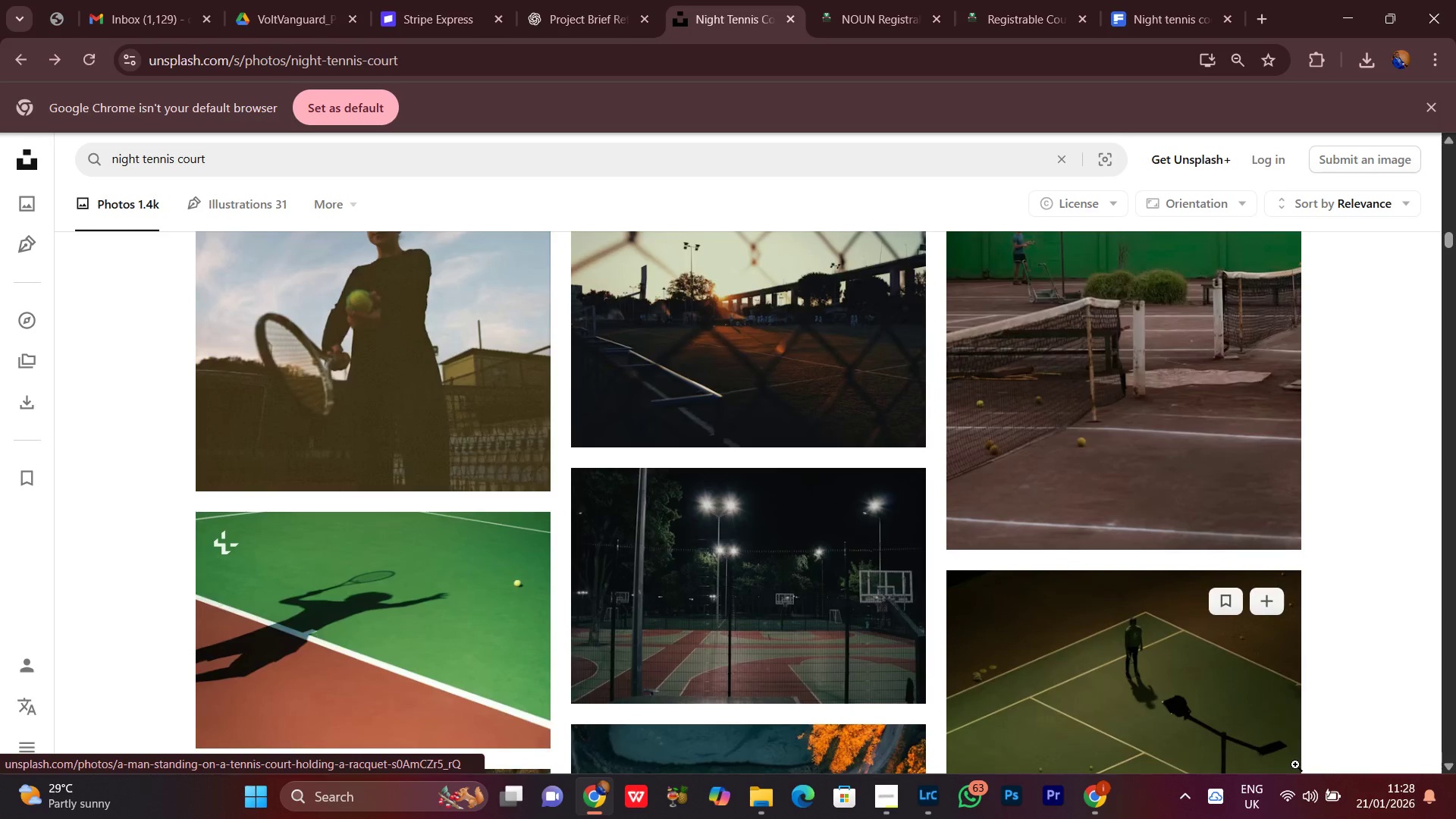 
scroll: coordinate [1218, 722], scroll_direction: down, amount: 44.0
 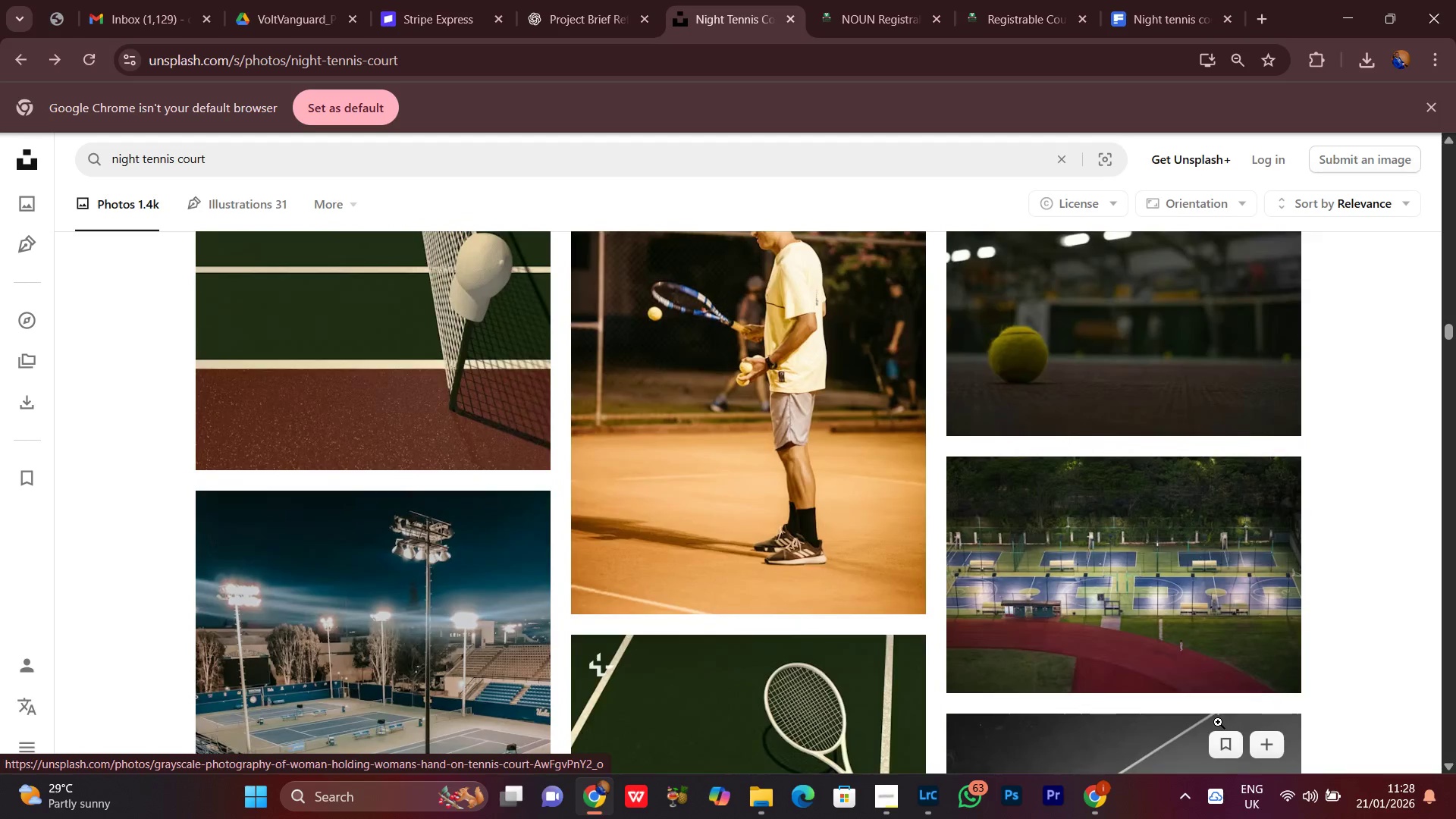 
scroll: coordinate [1218, 722], scroll_direction: up, amount: 3.0
 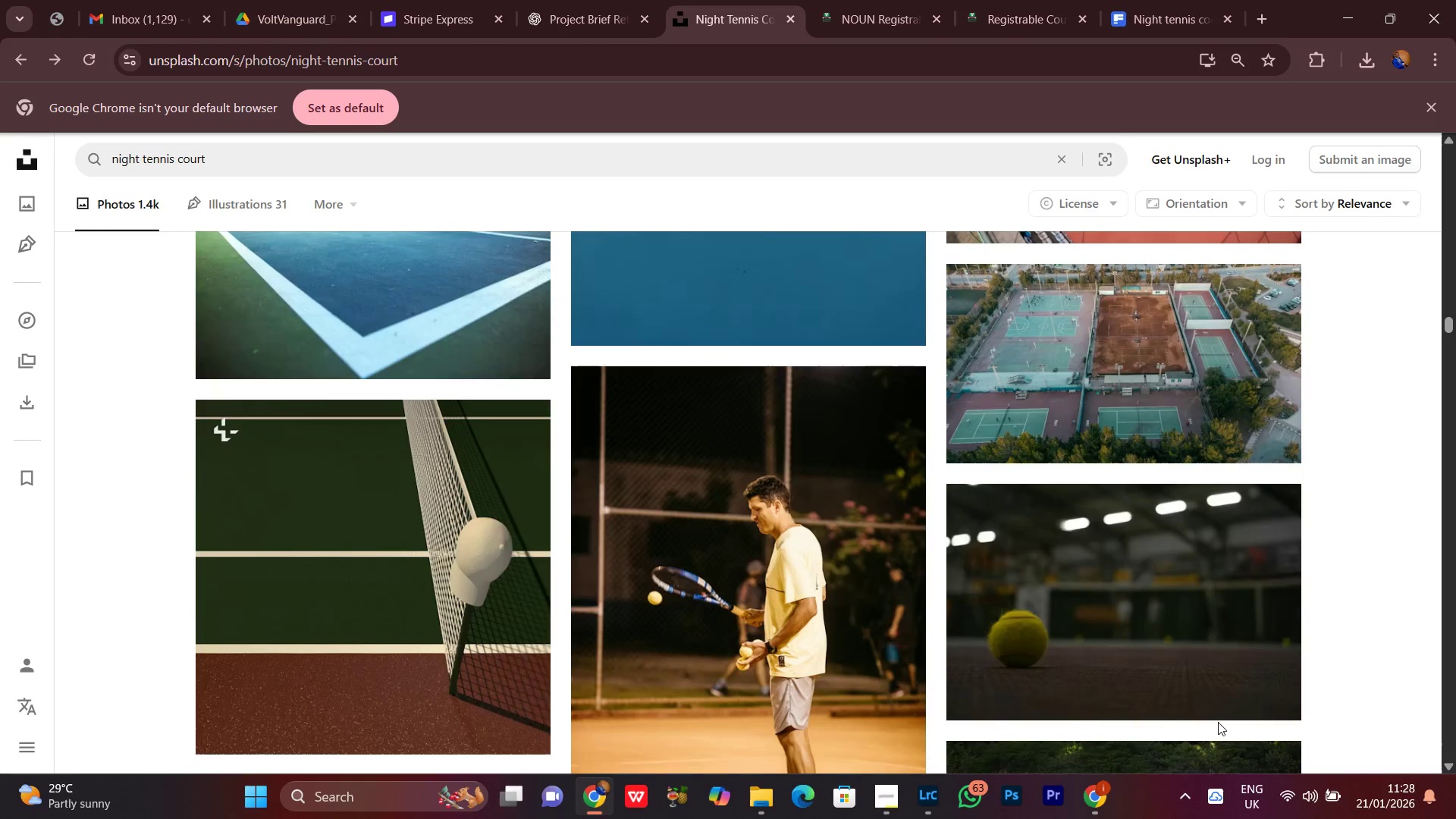 
scroll: coordinate [1063, 689], scroll_direction: down, amount: 21.0
 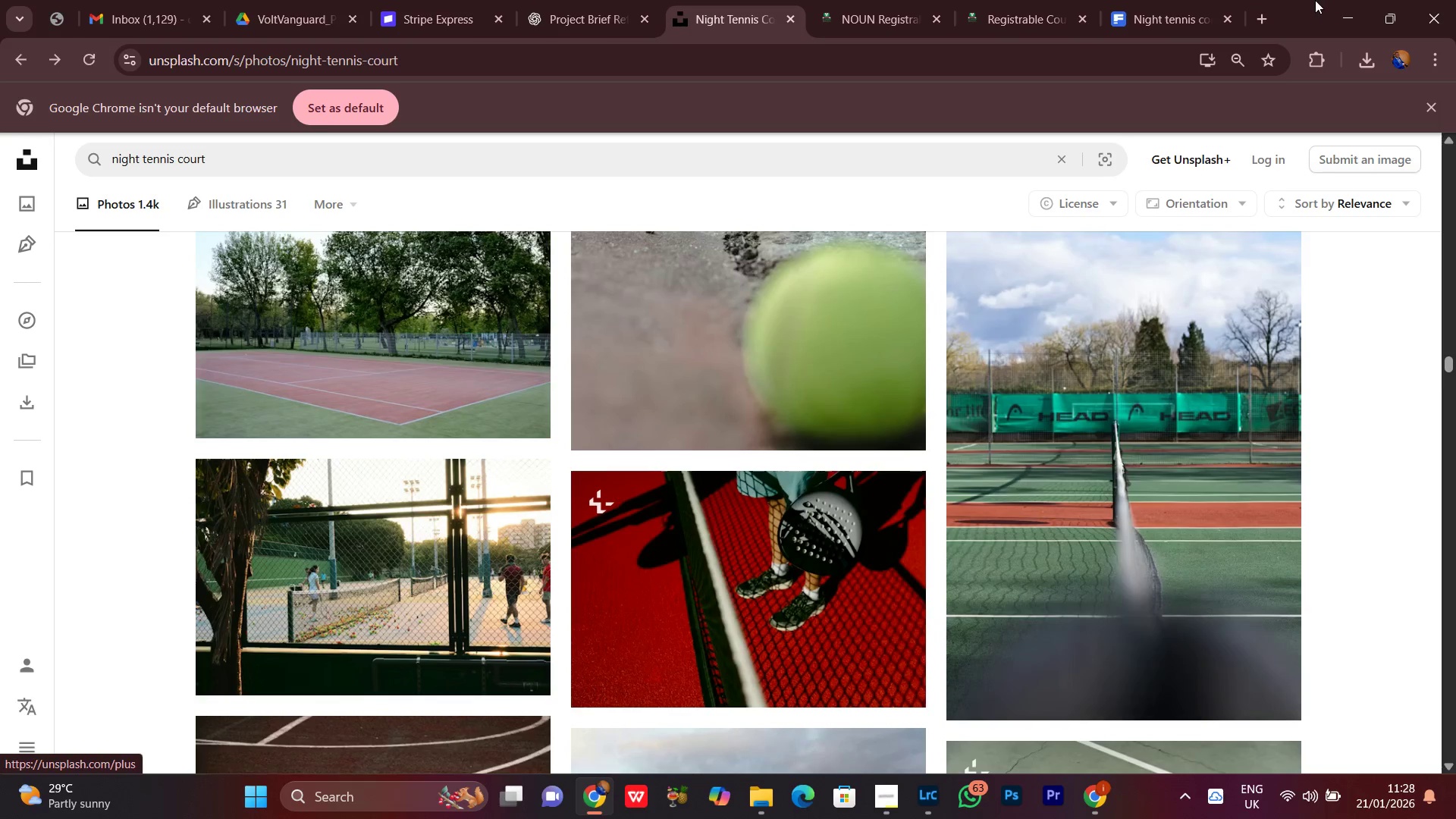 
left_click([1346, 24])
 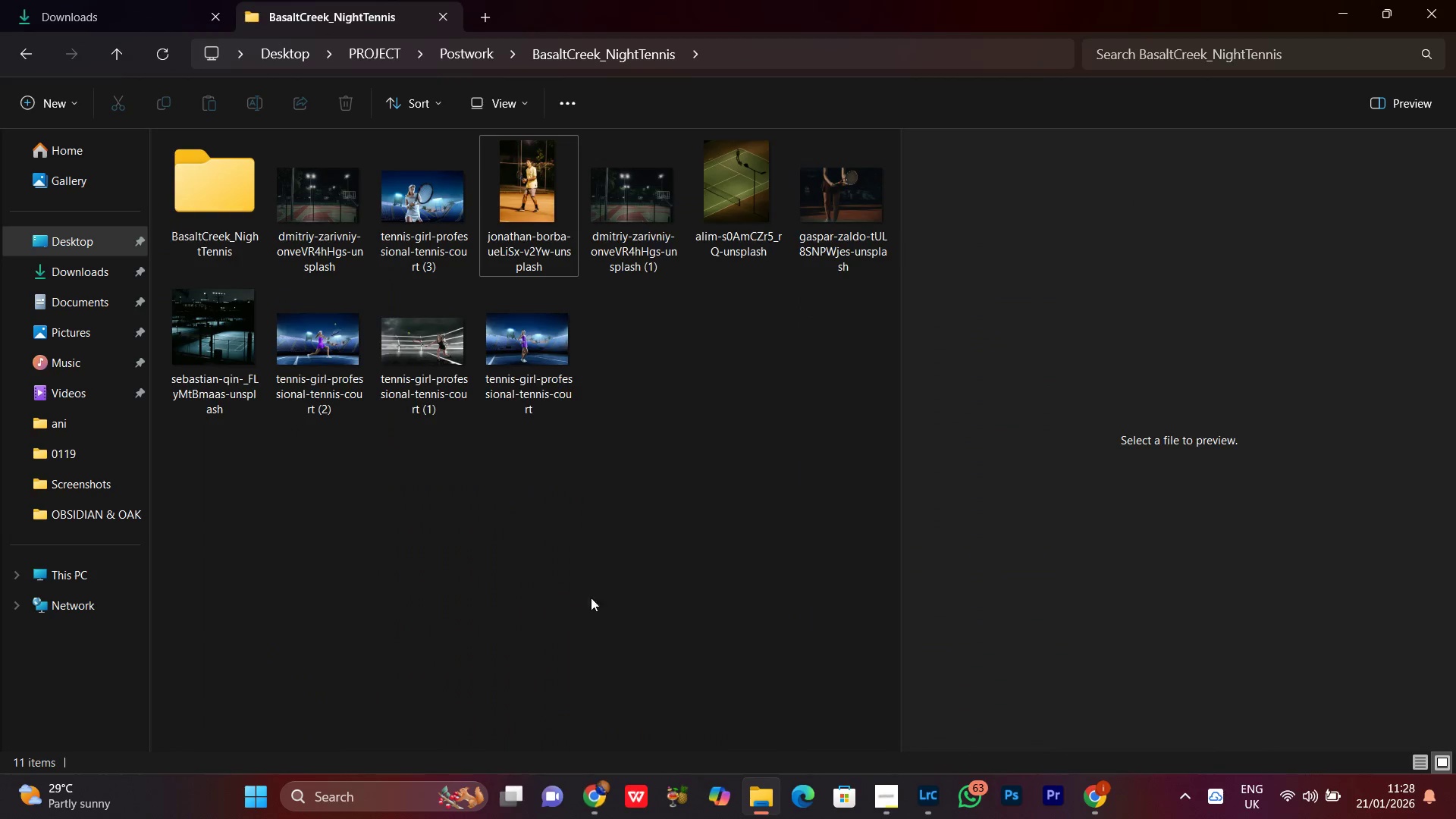 
left_click([590, 562])
 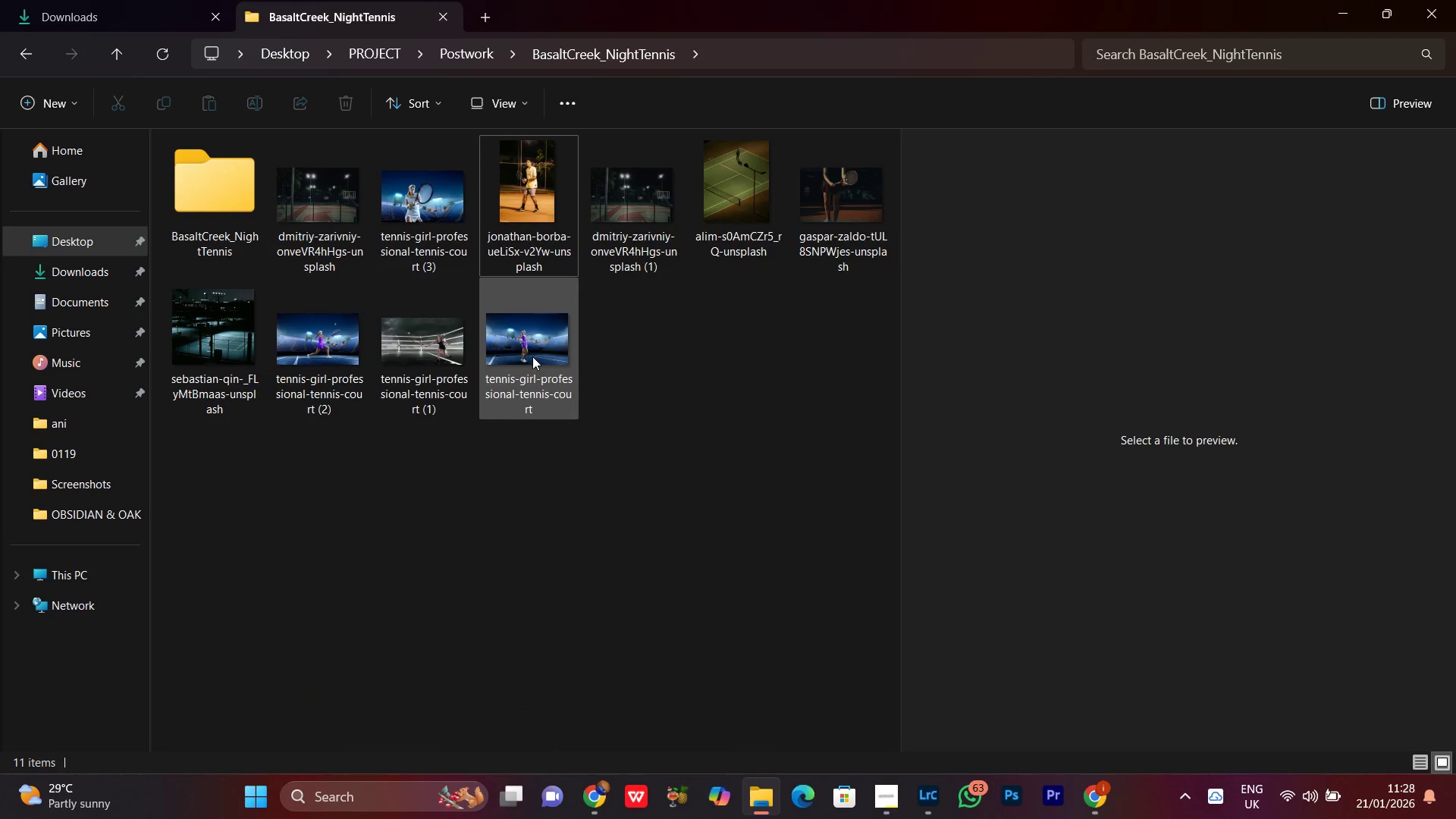 
left_click([532, 356])
 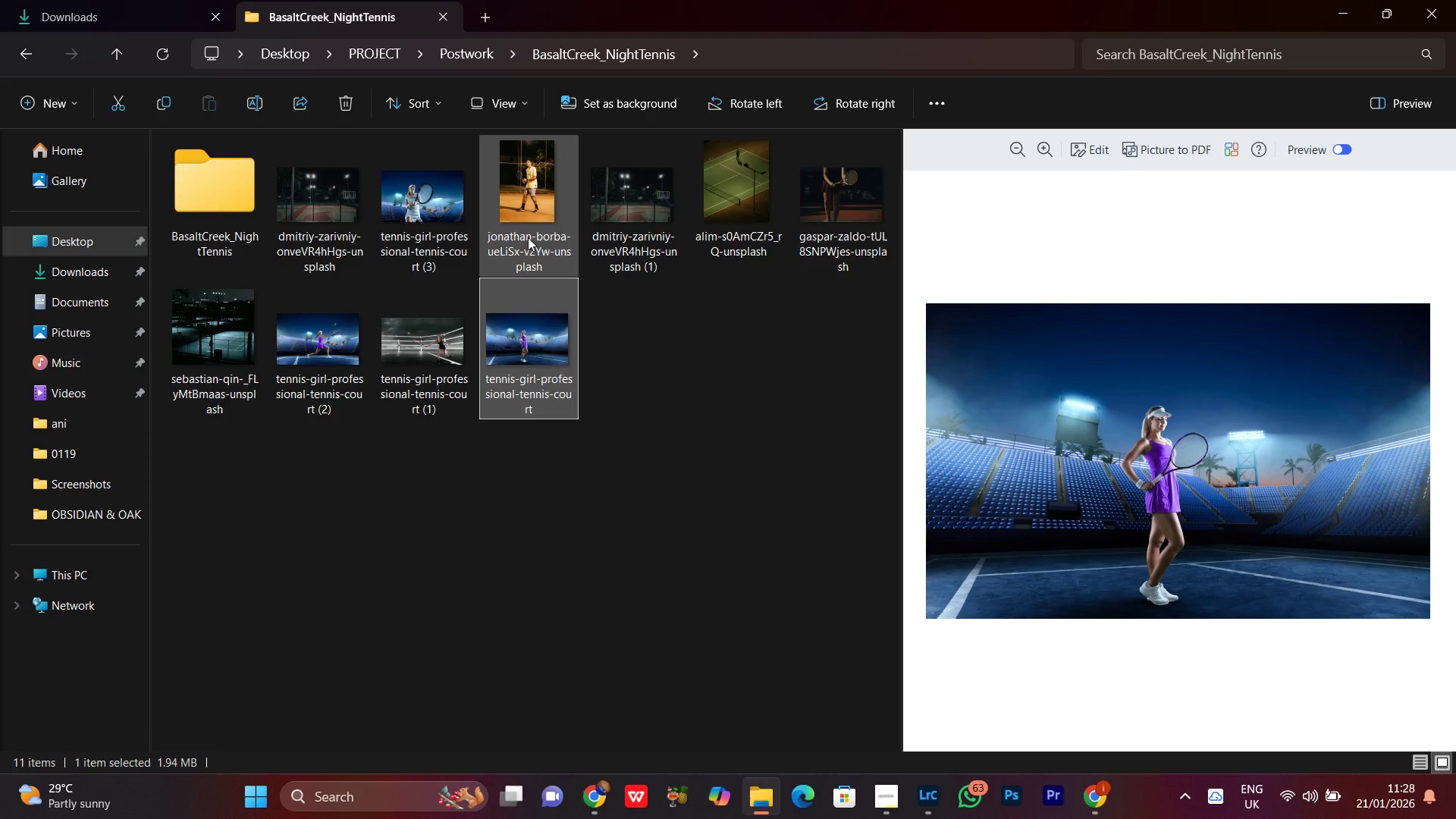 
left_click([528, 234])
 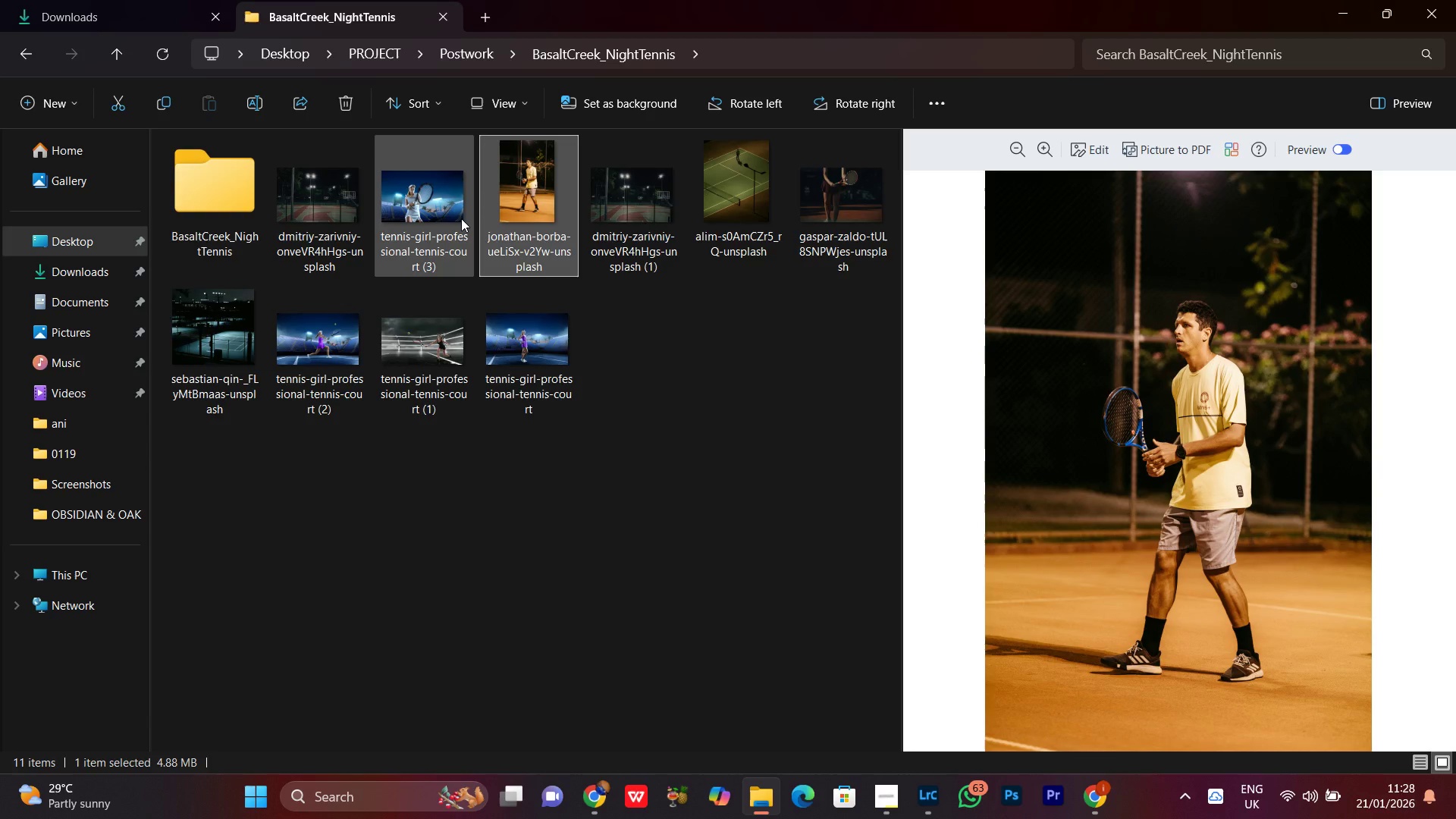 
left_click([461, 218])
 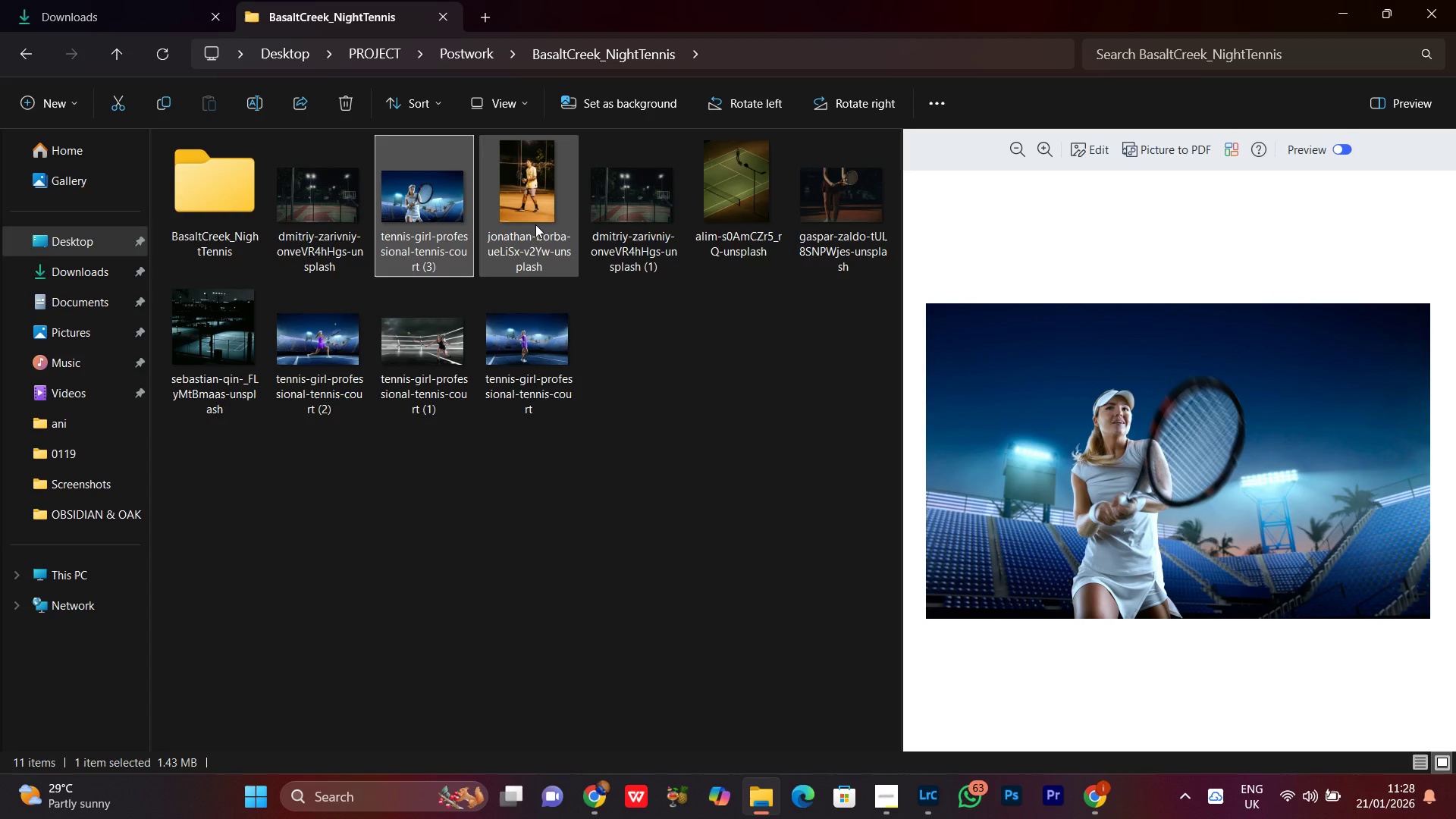 
left_click([535, 224])
 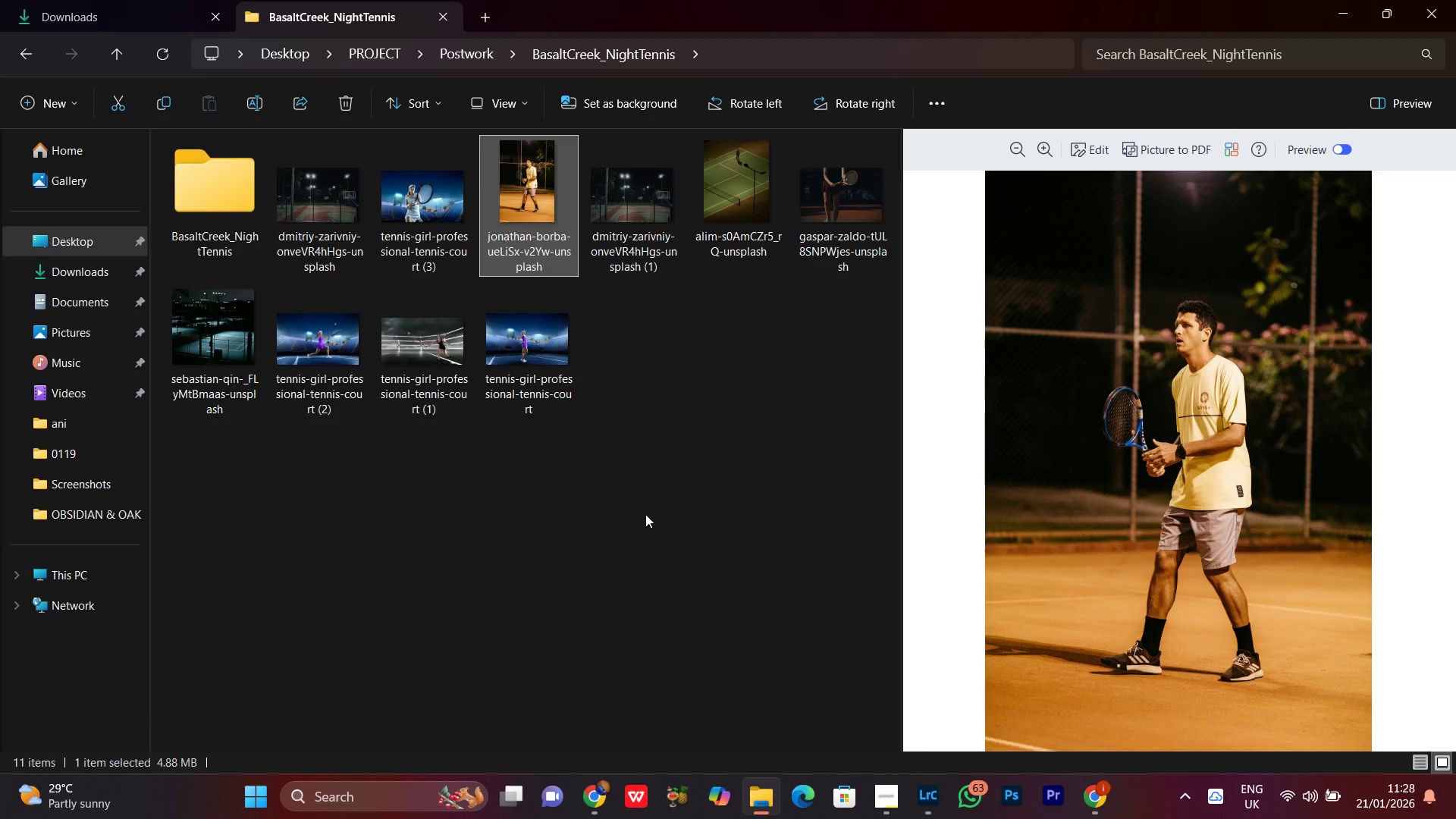 
left_click([677, 497])
 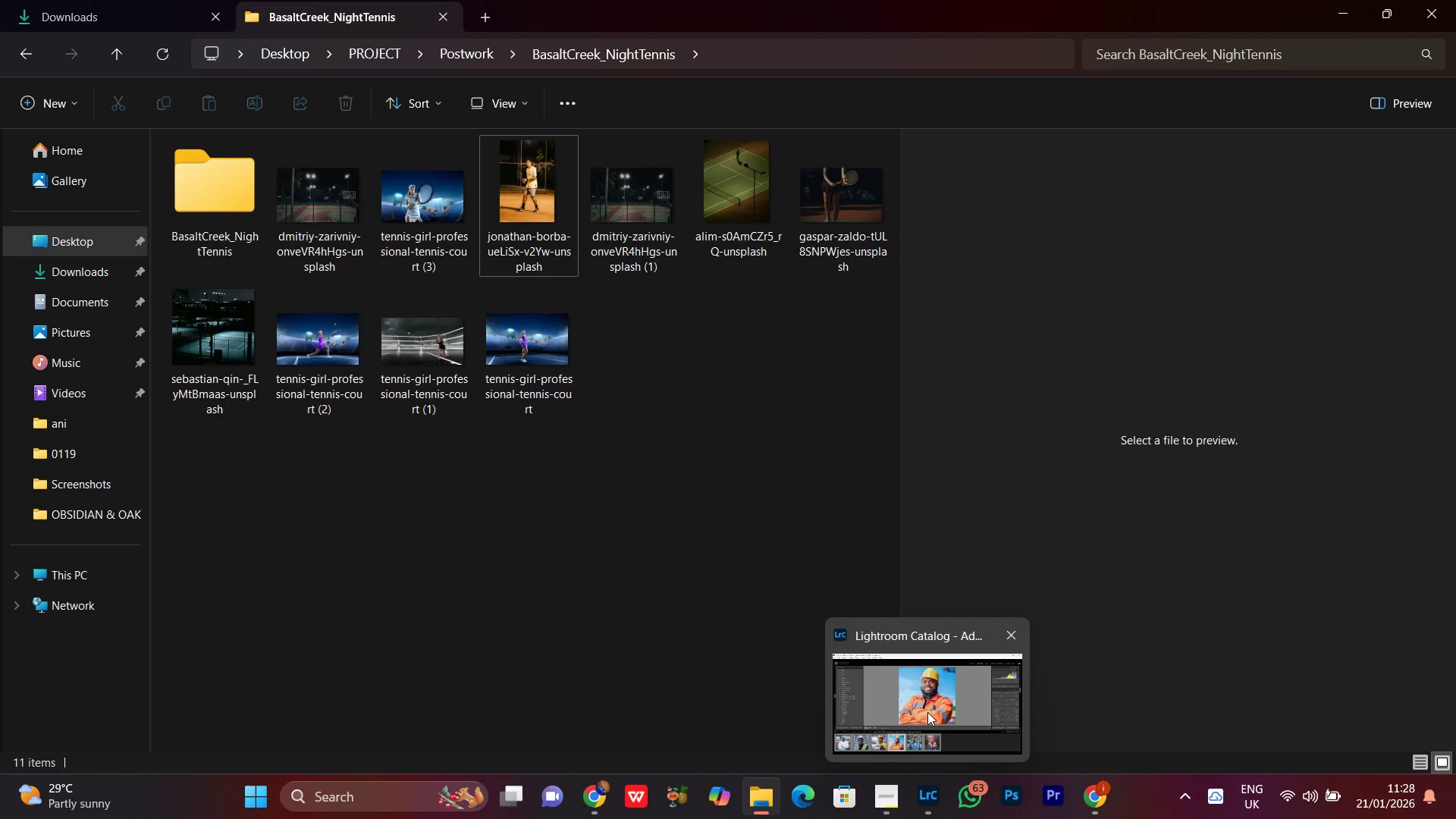 
left_click([927, 712])
 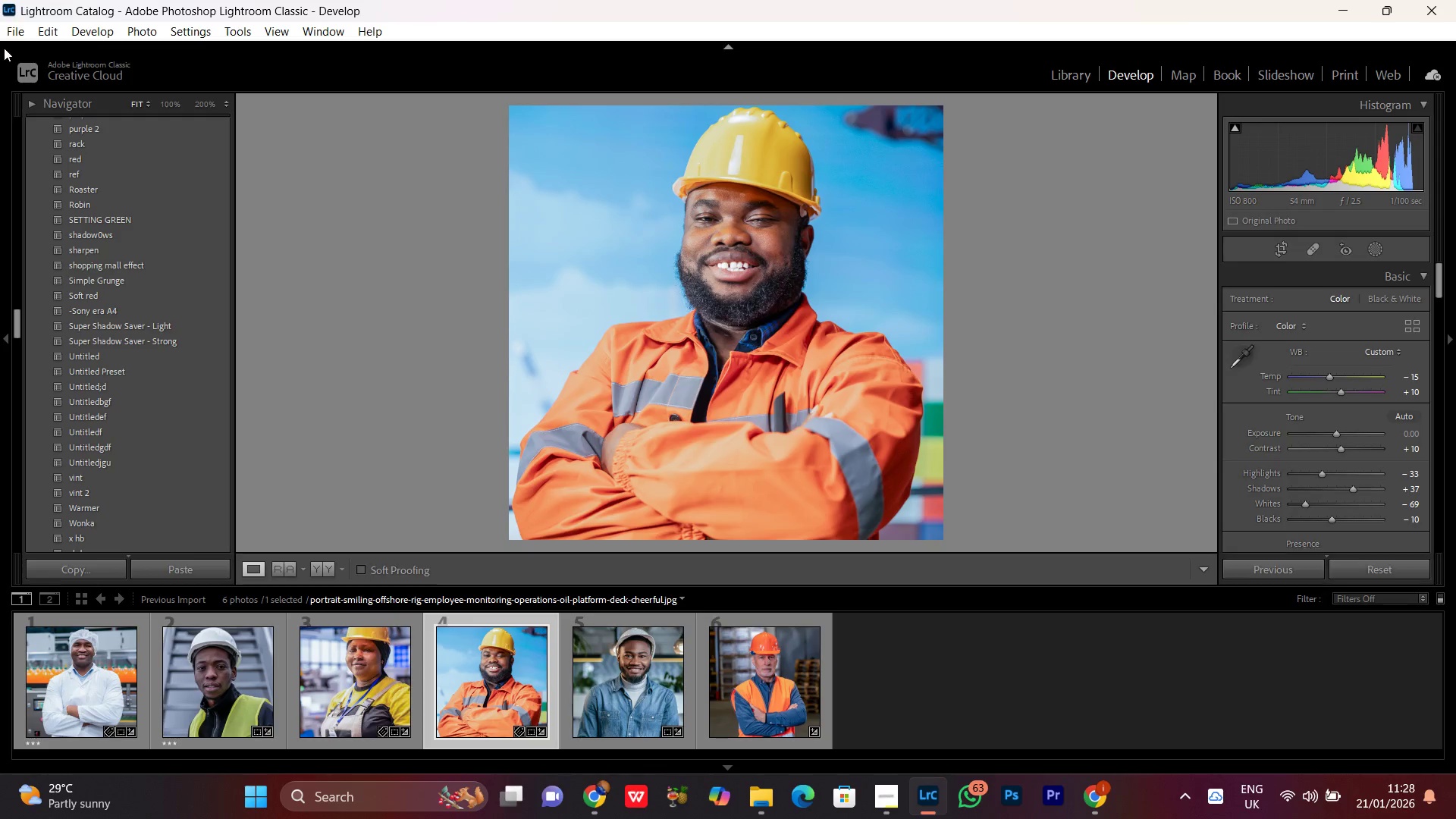 
left_click([14, 33])
 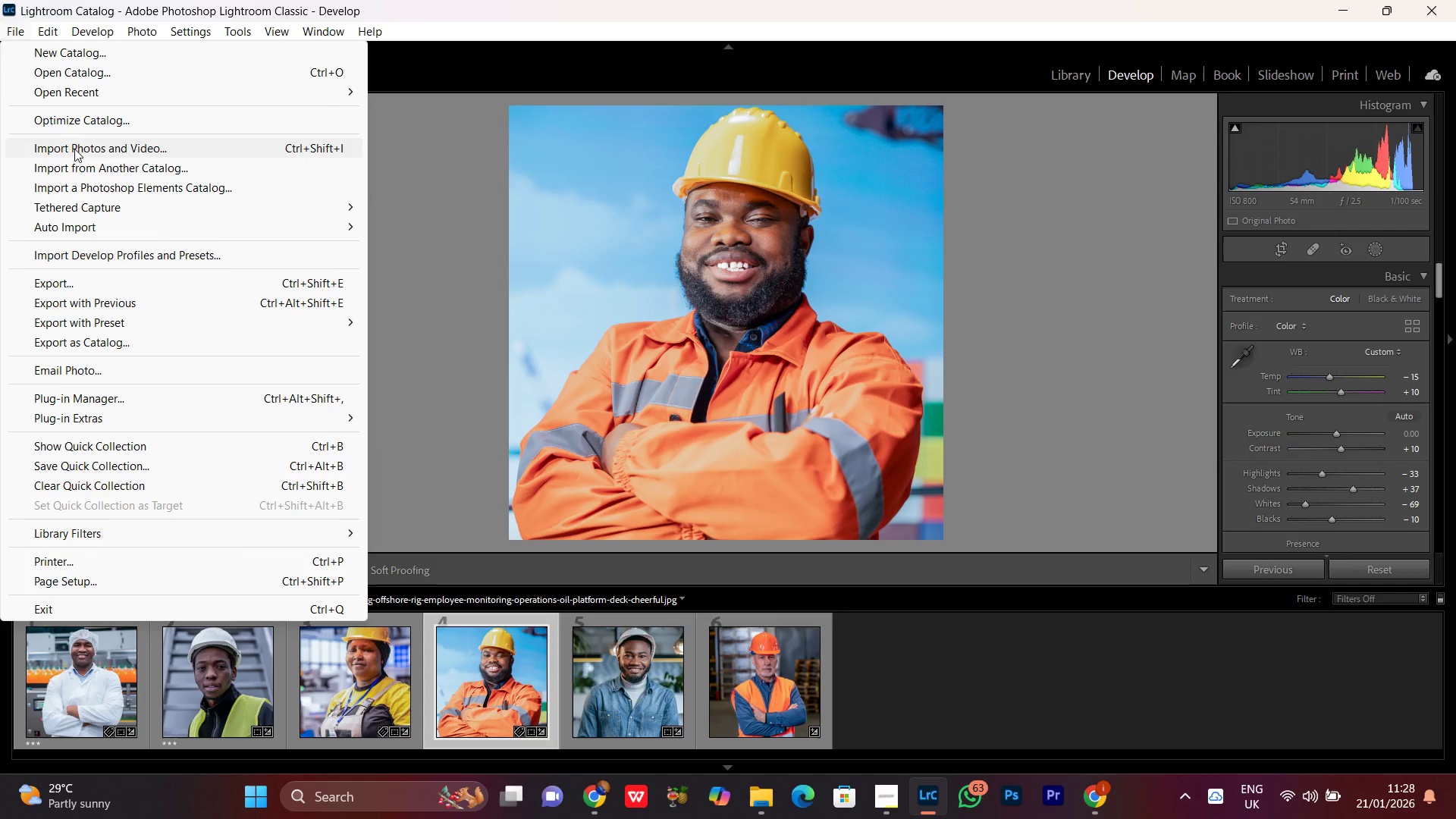 
left_click([77, 147])
 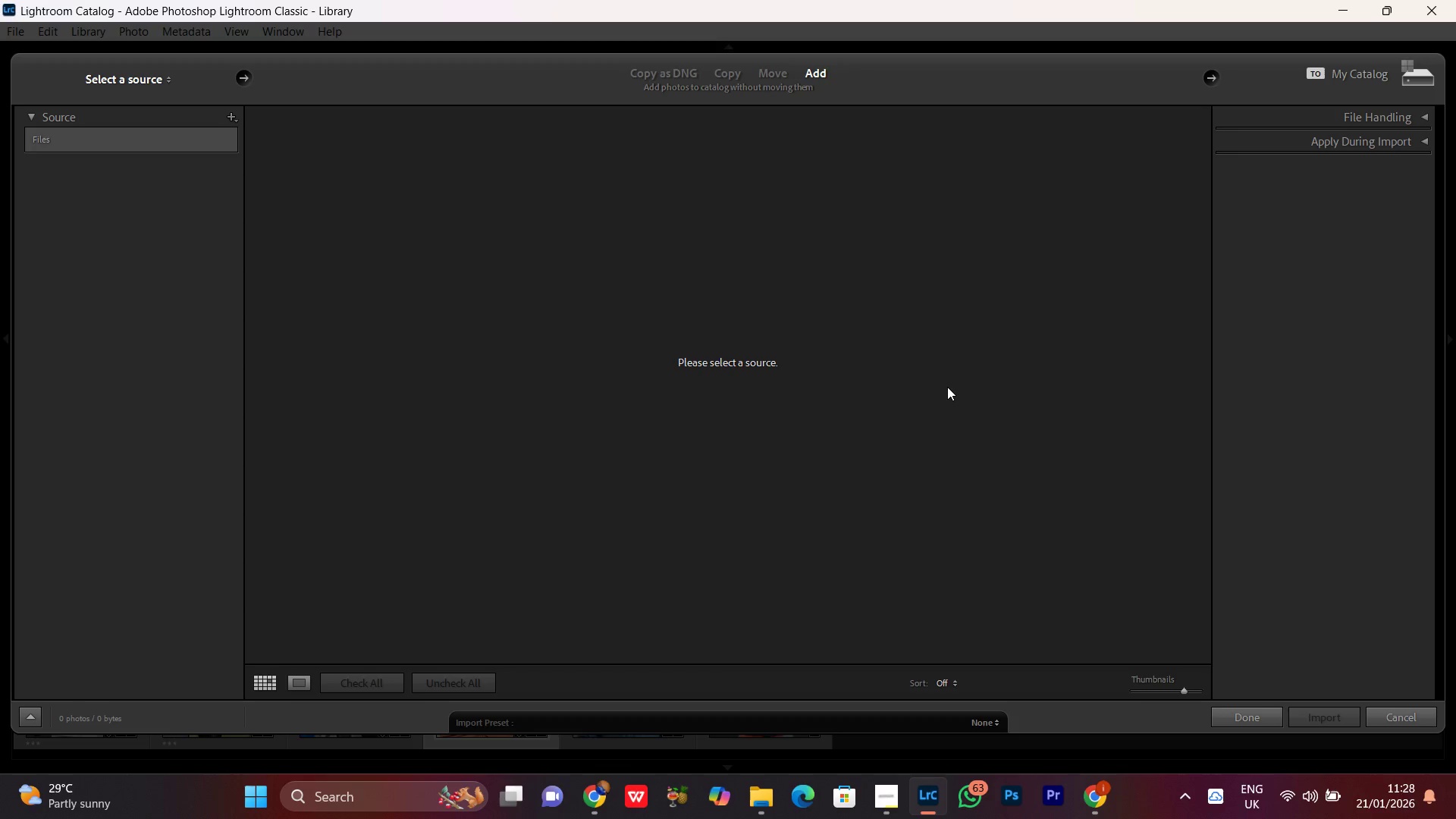 
wait(5.02)
 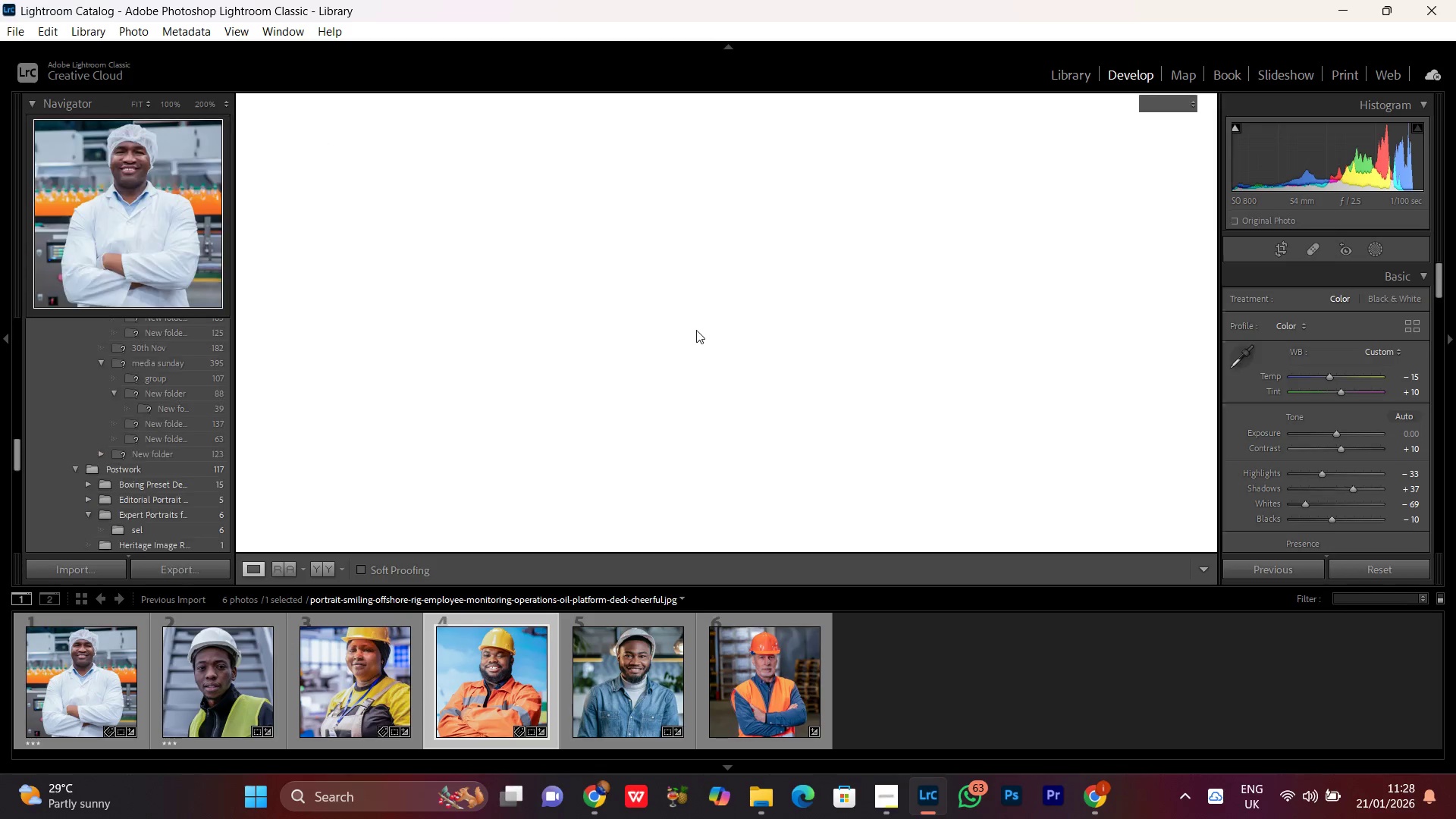 
left_click([886, 800])
 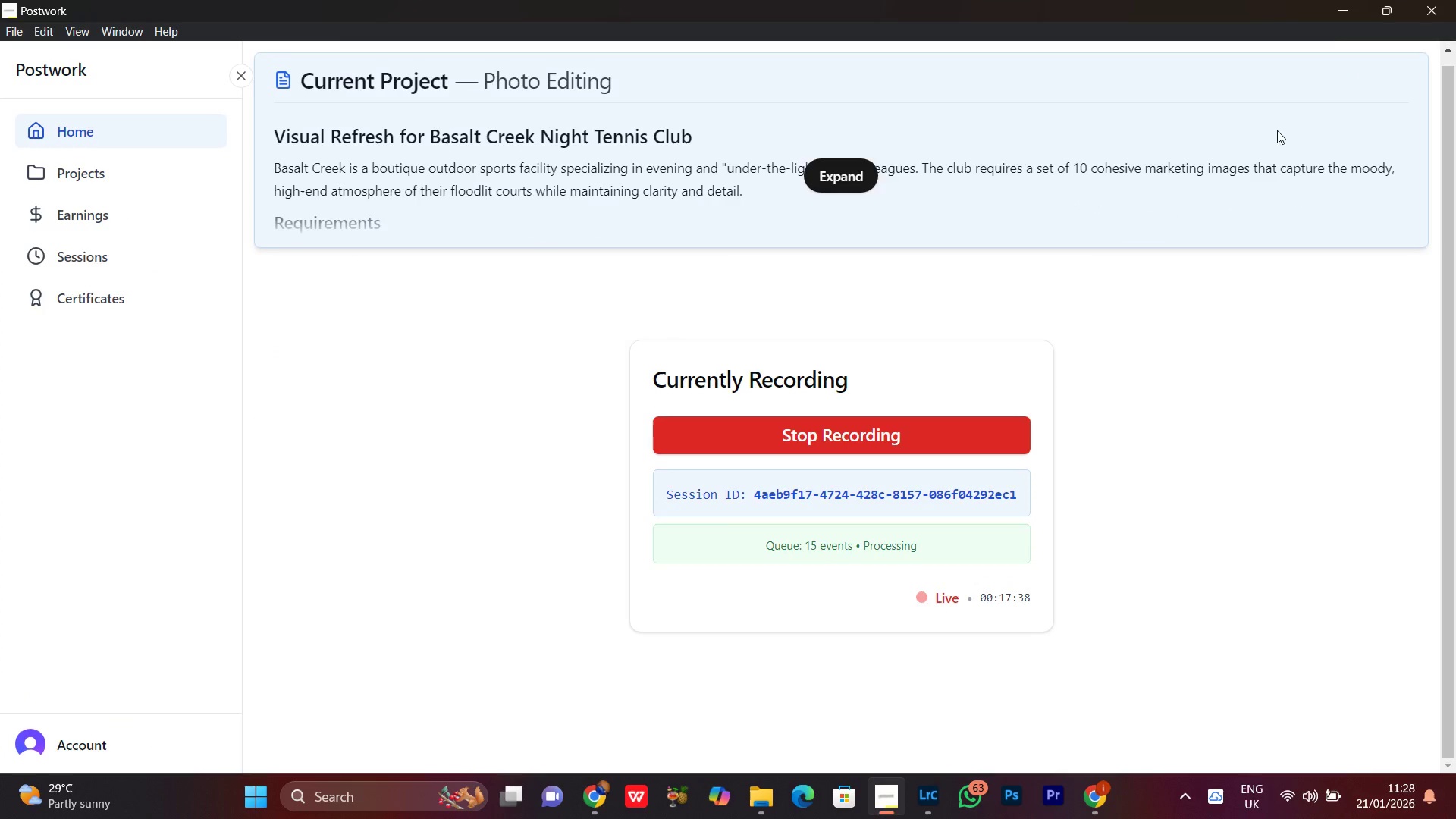 
left_click([1342, 13])
 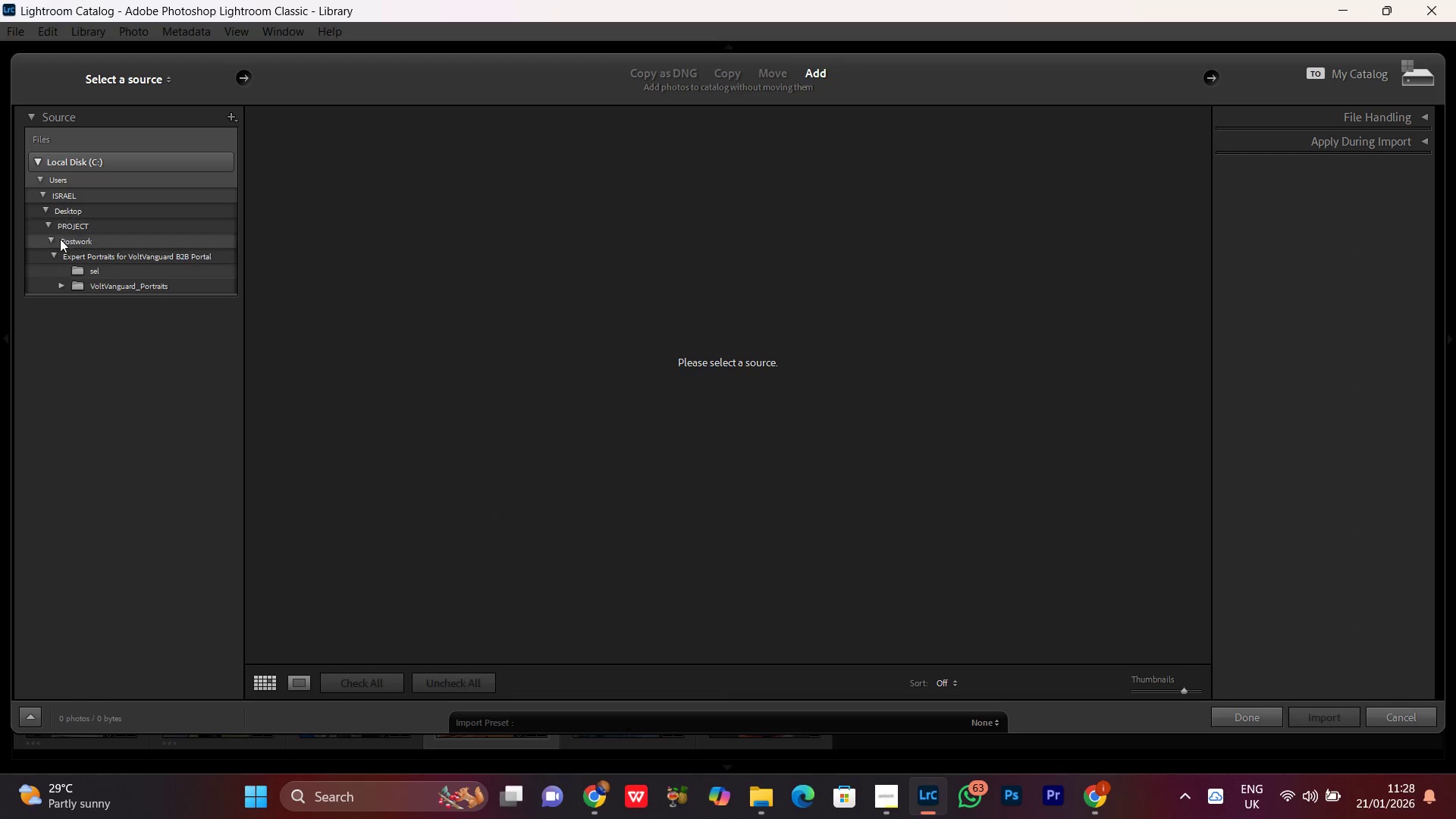 
left_click([52, 242])
 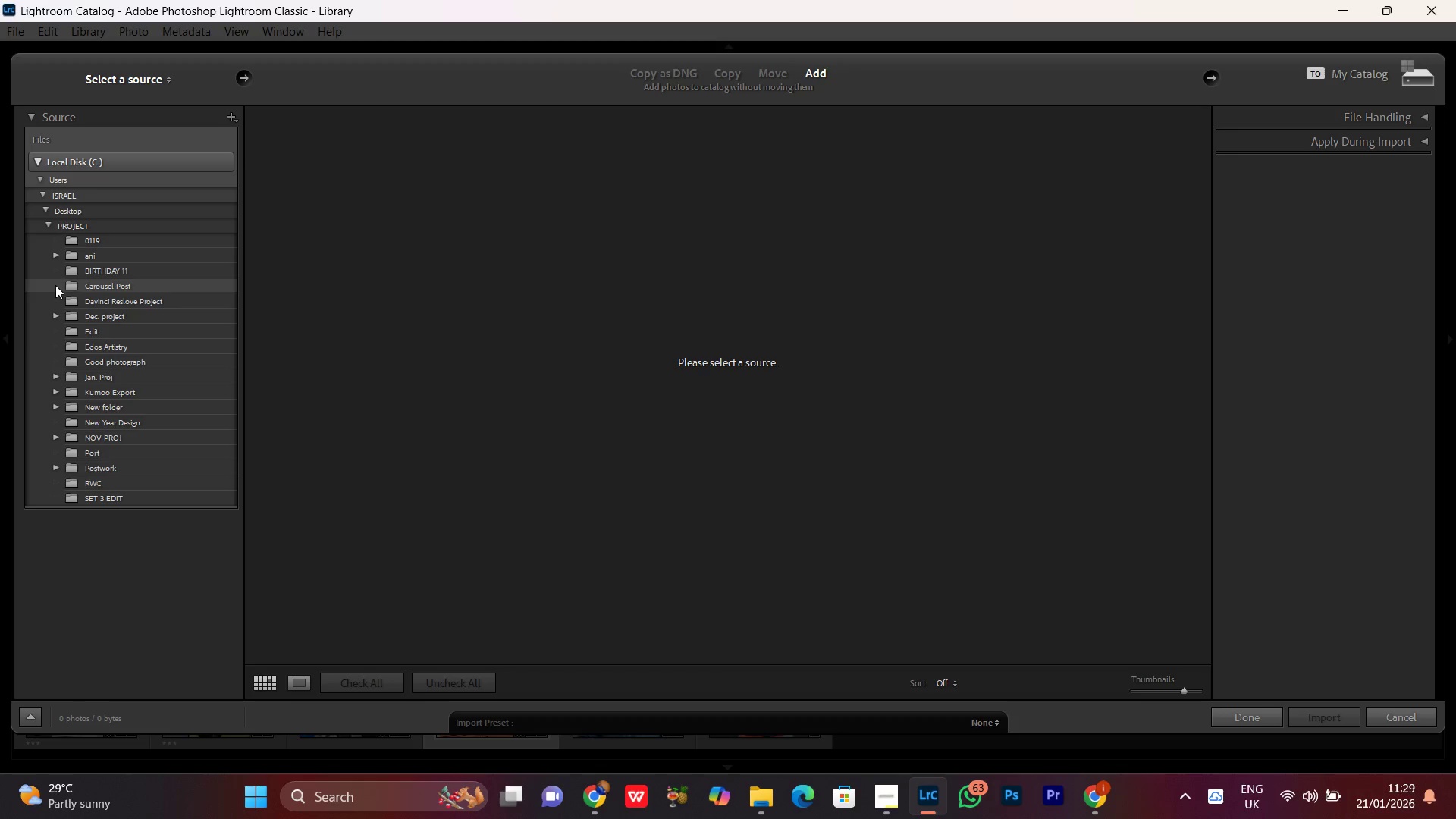 
wait(6.61)
 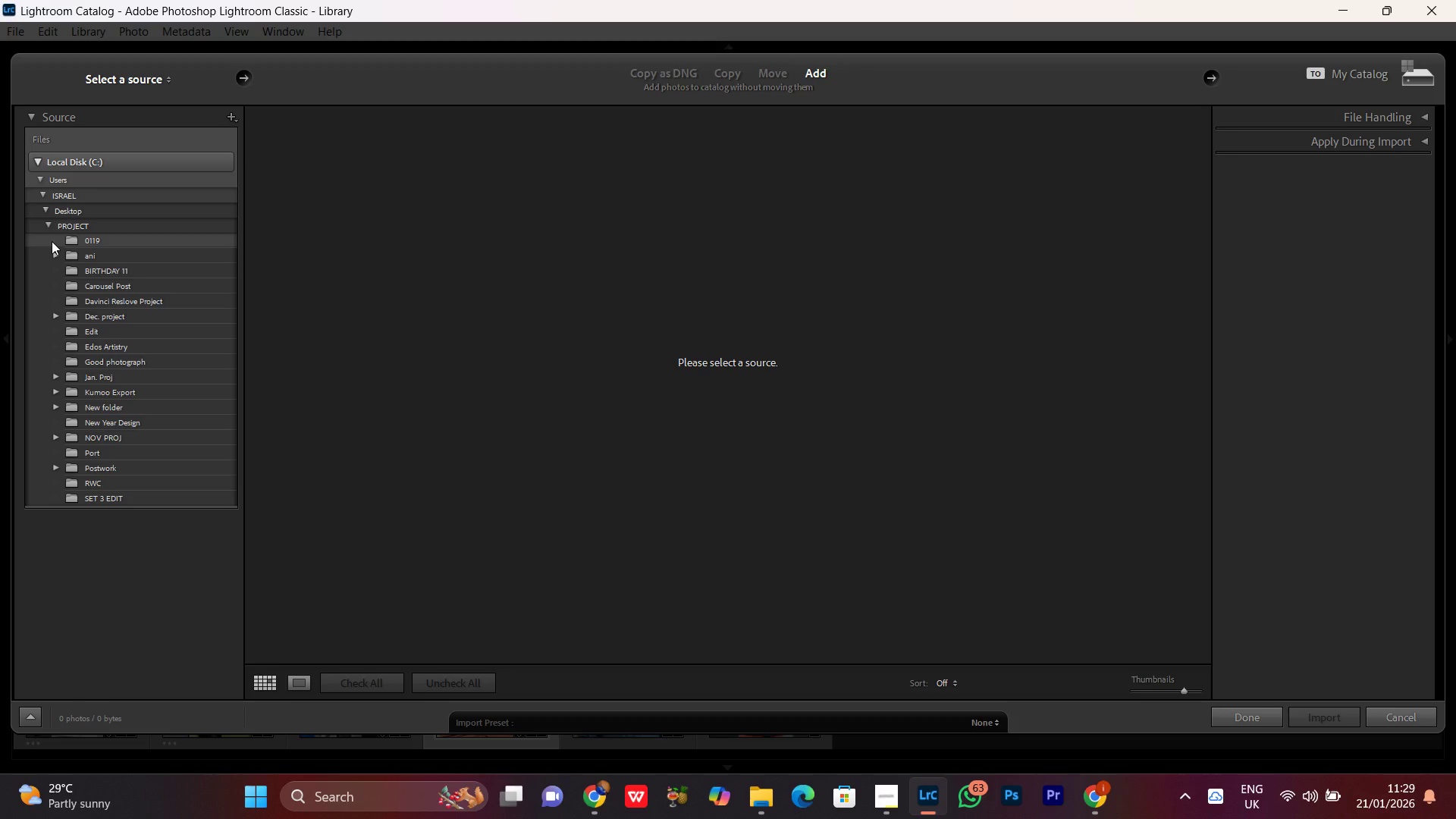 
left_click([58, 467])
 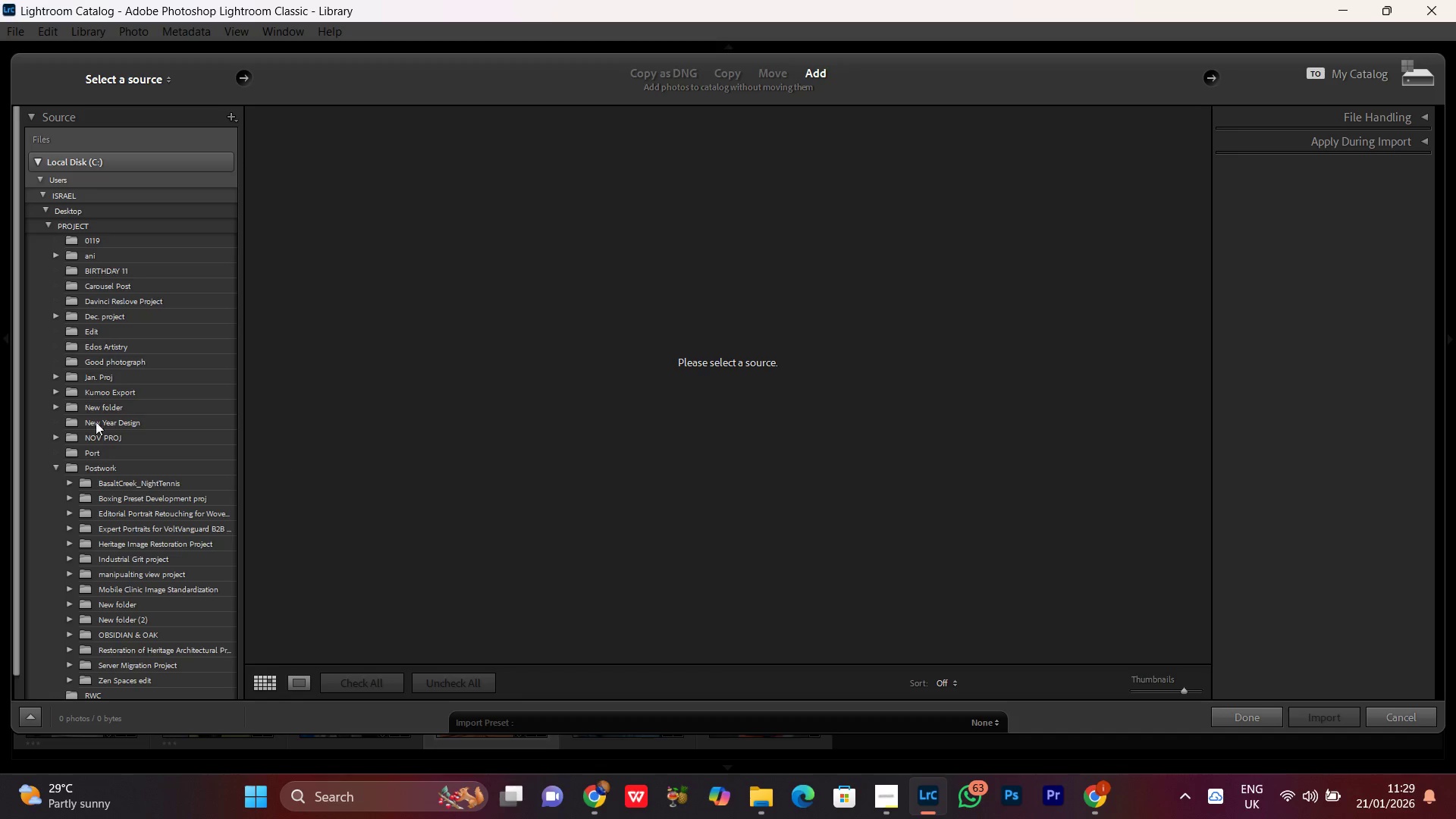 
scroll: coordinate [85, 425], scroll_direction: down, amount: 2.0
 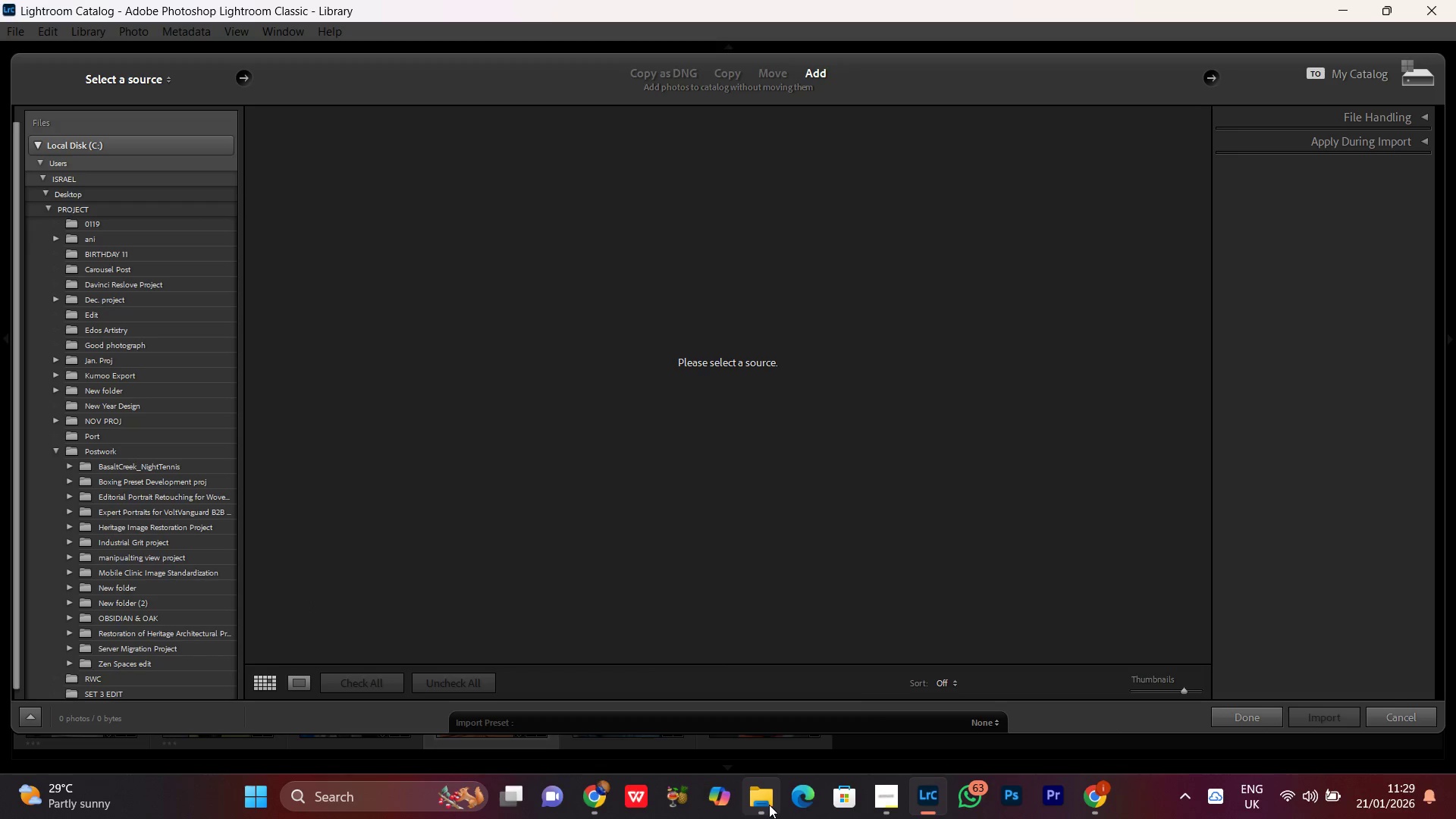 
mouse_move([748, 700])
 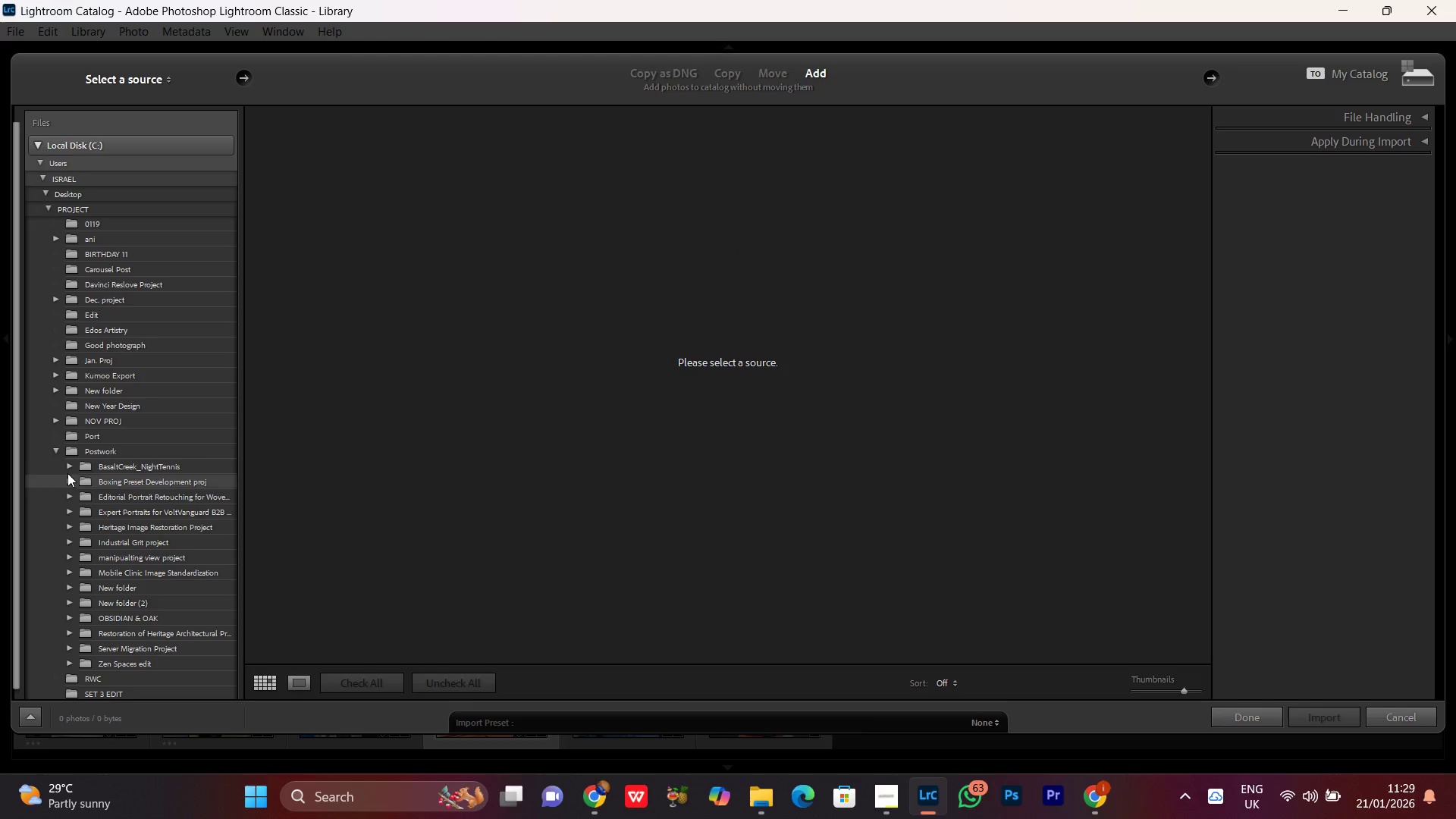 
left_click([68, 464])
 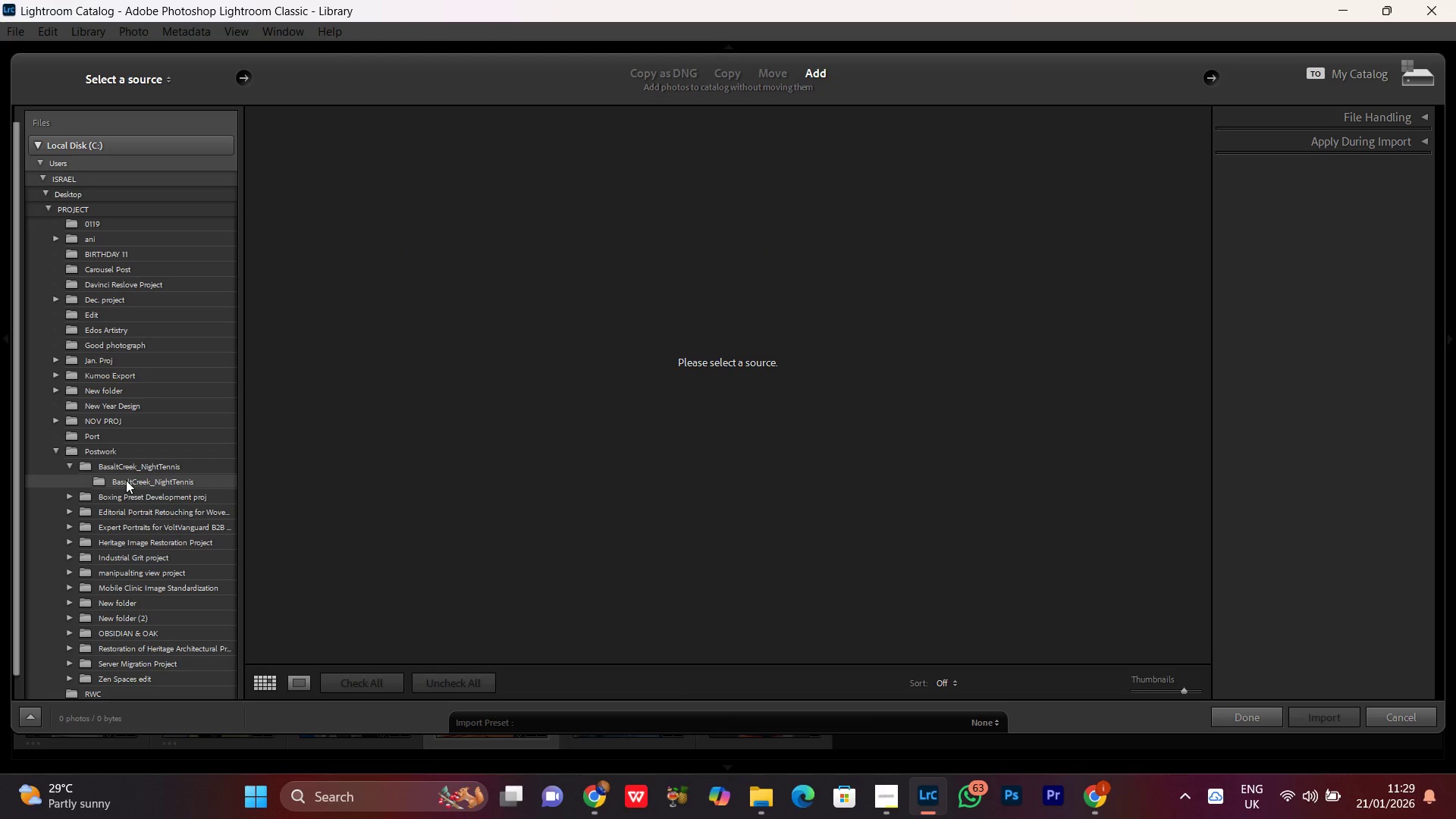 
left_click([108, 464])
 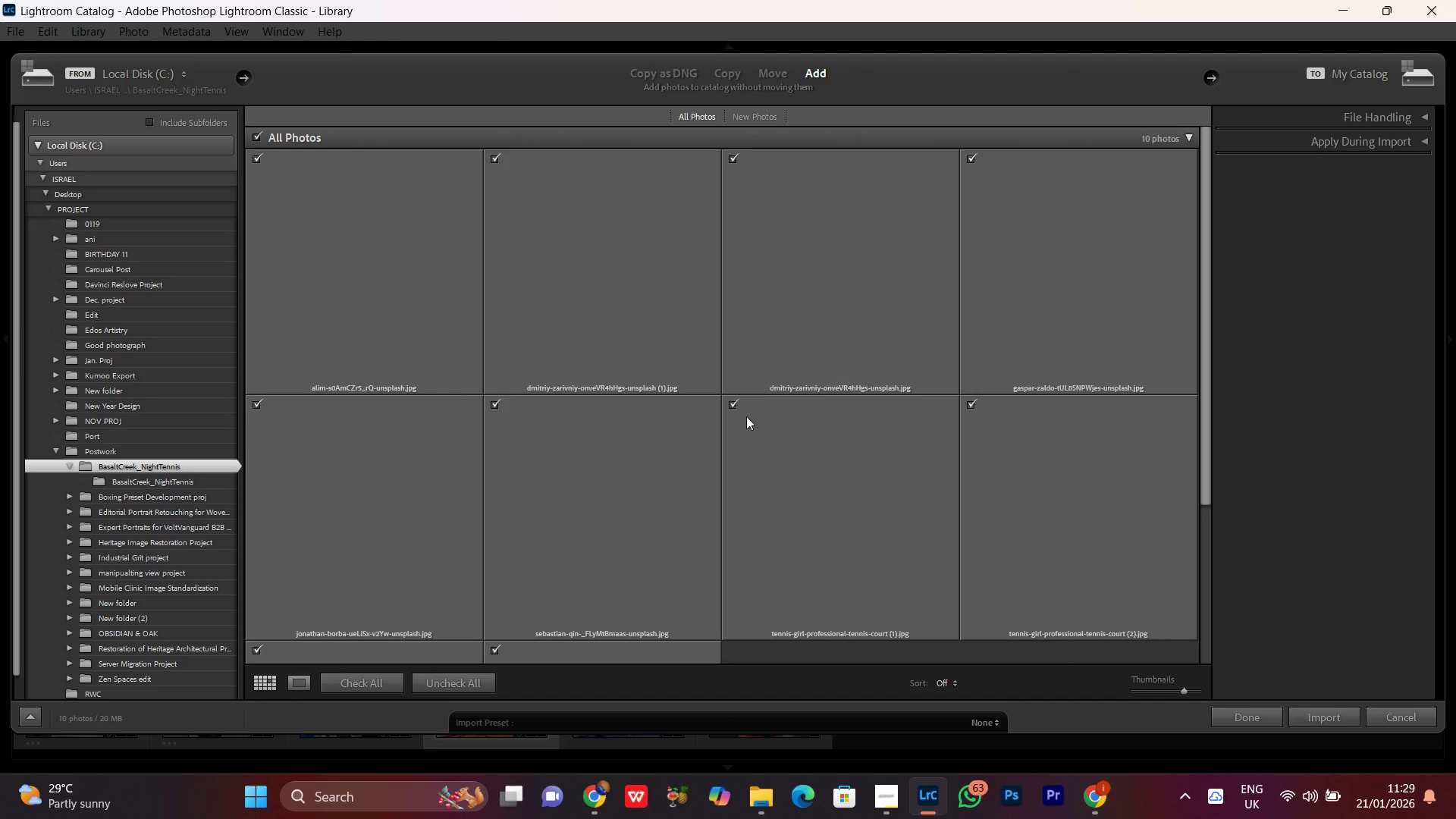 
scroll: coordinate [835, 467], scroll_direction: down, amount: 2.0
 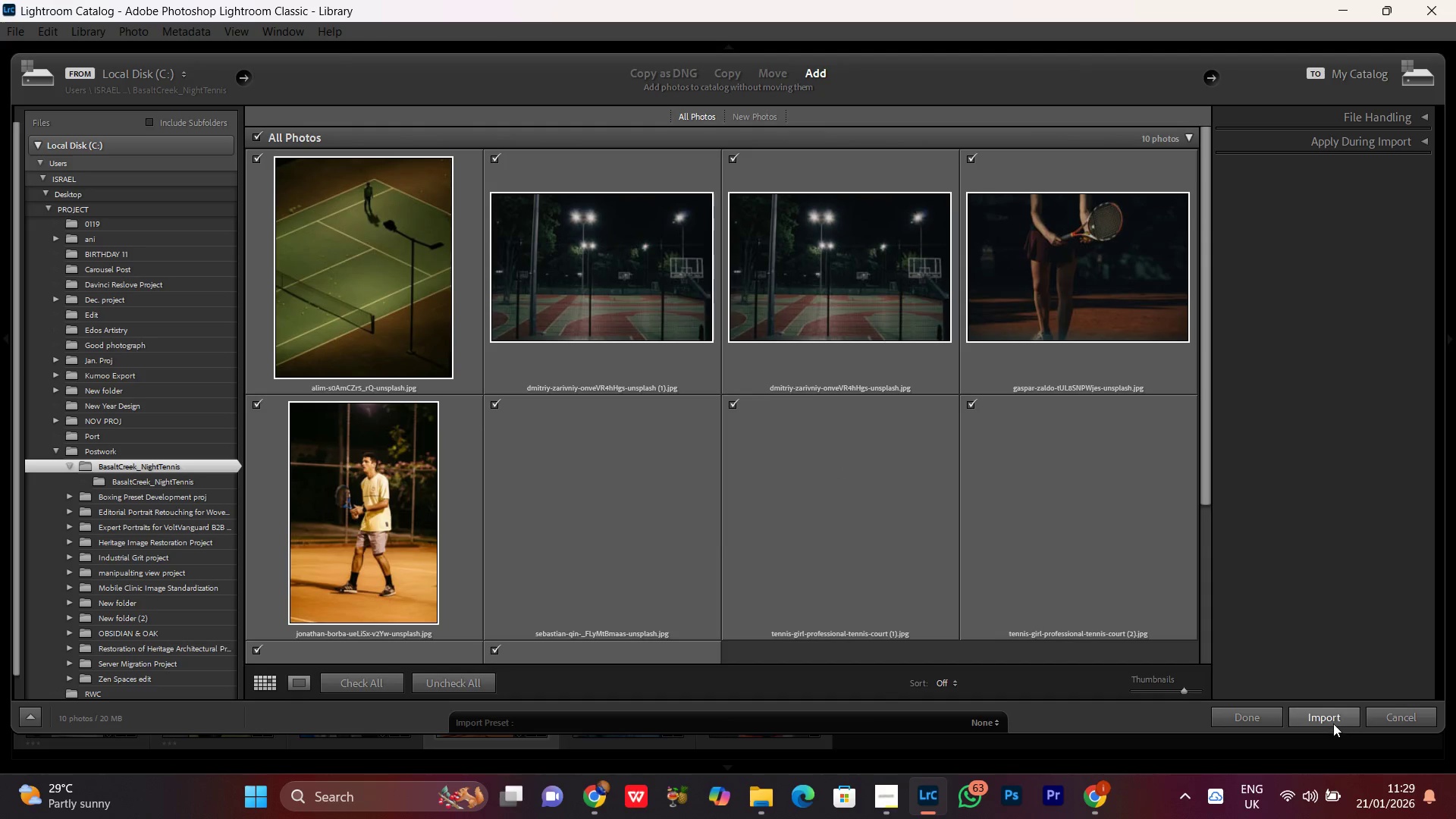 
left_click([1331, 723])
 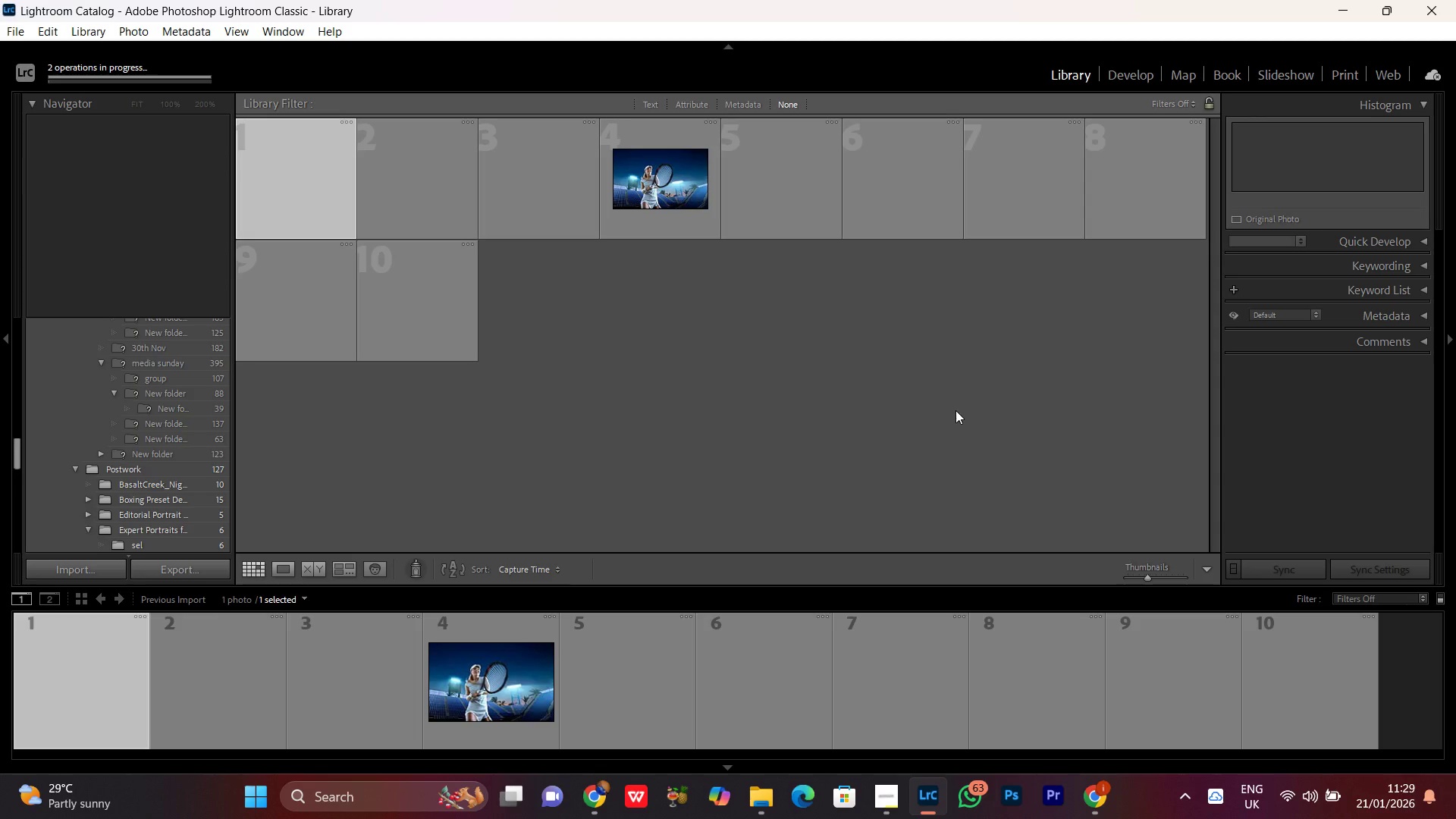 
wait(9.09)
 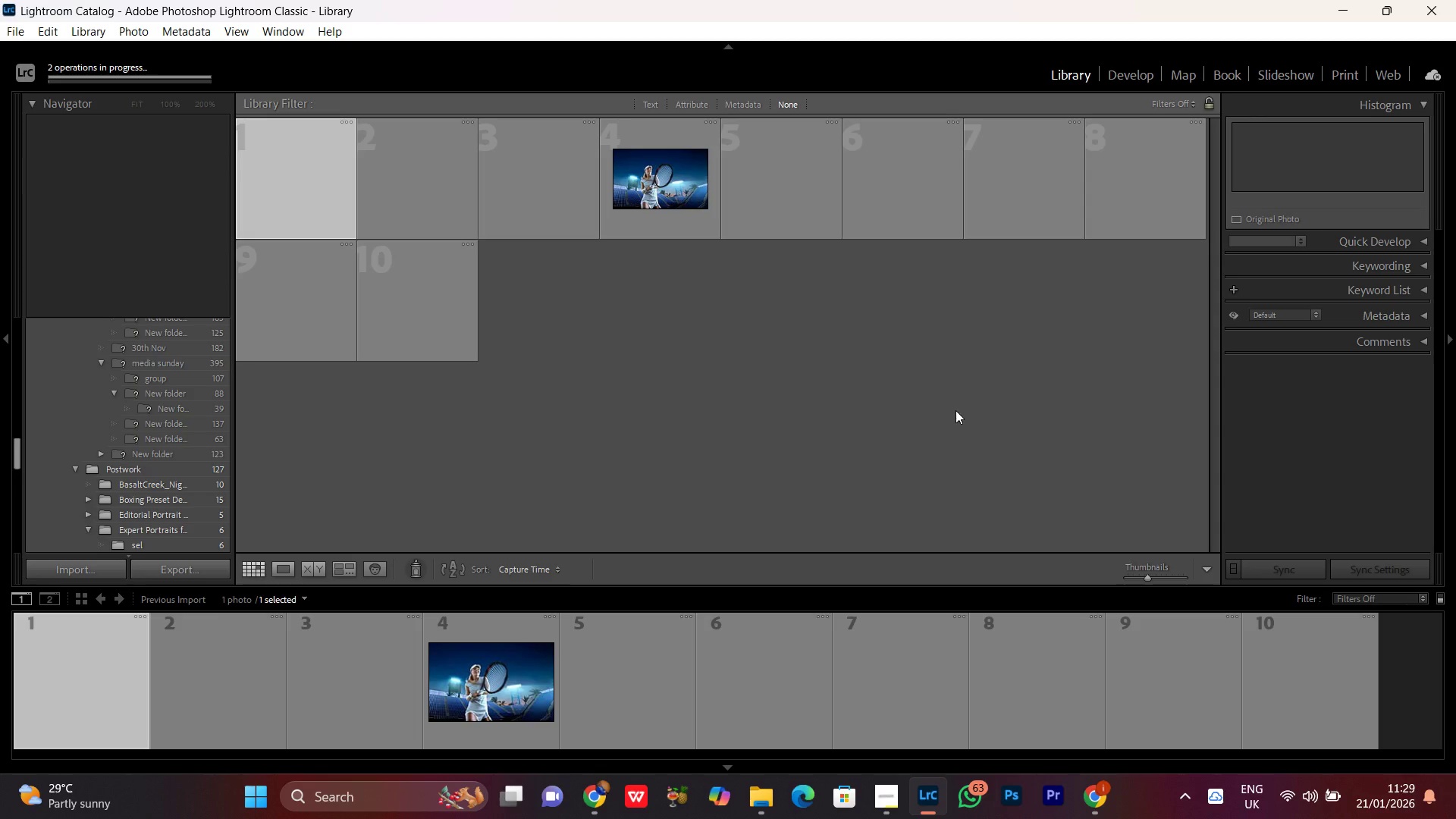 
left_click([1121, 84])
 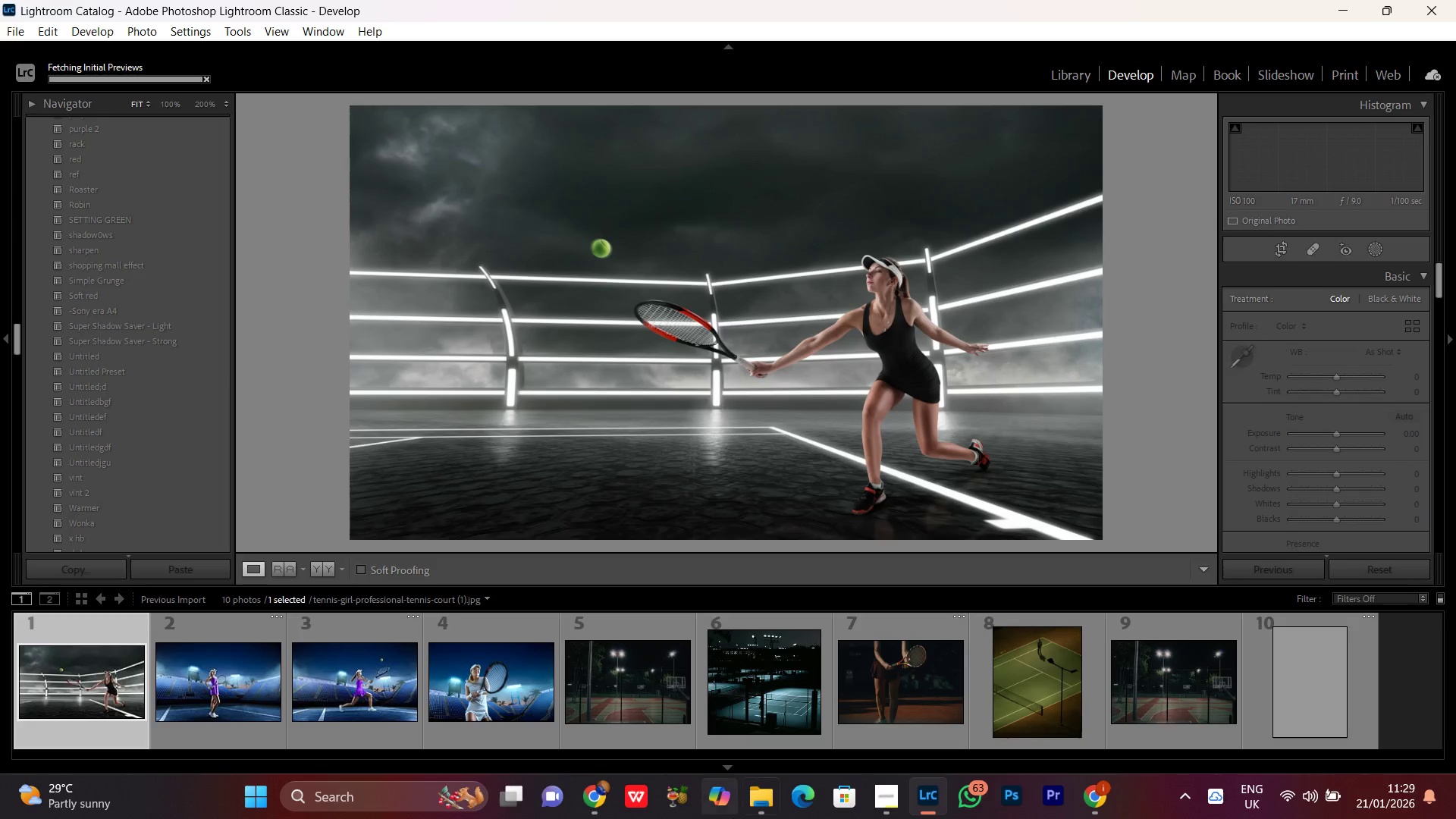 
left_click([583, 799])
 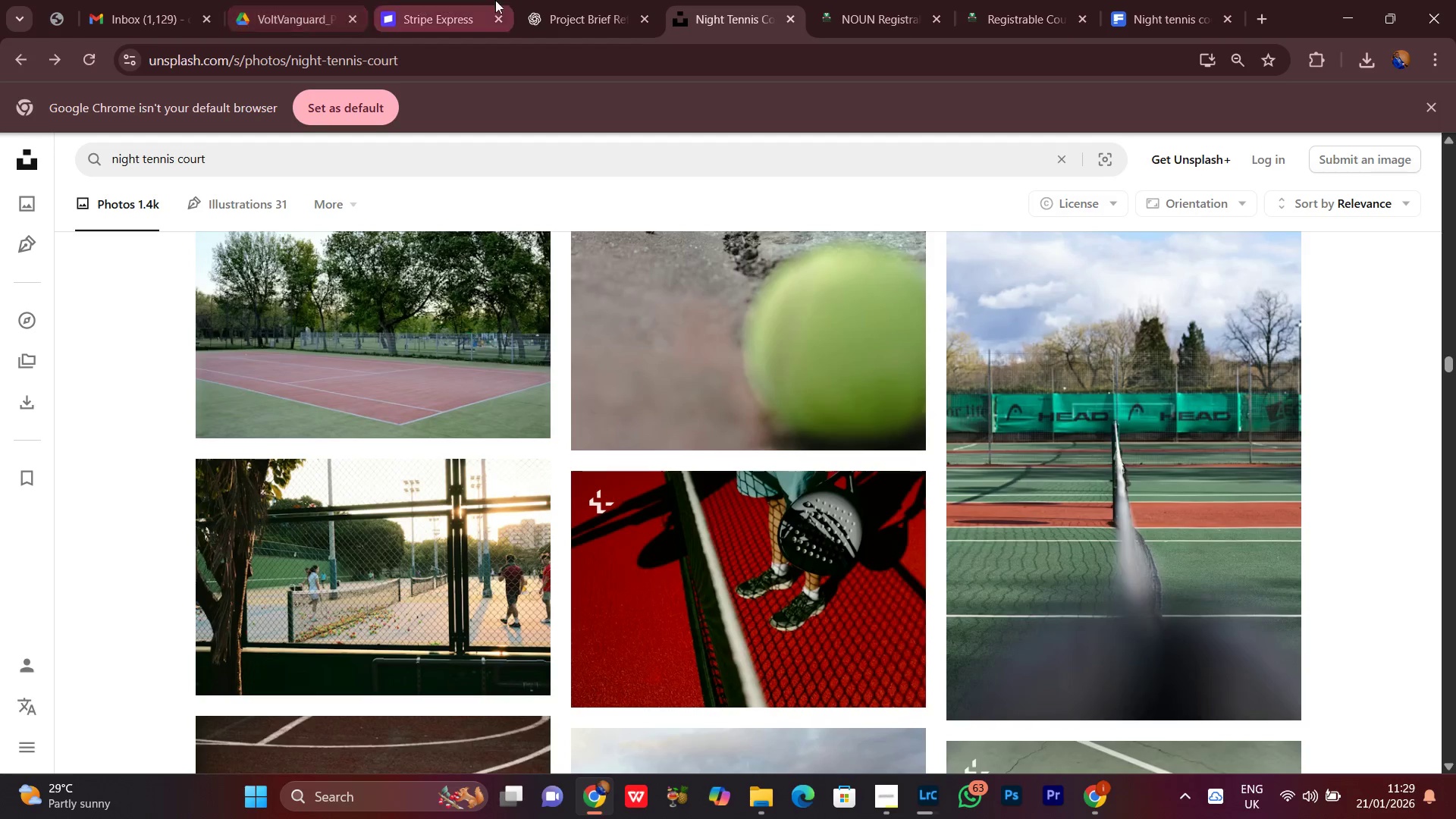 
left_click([594, 0])
 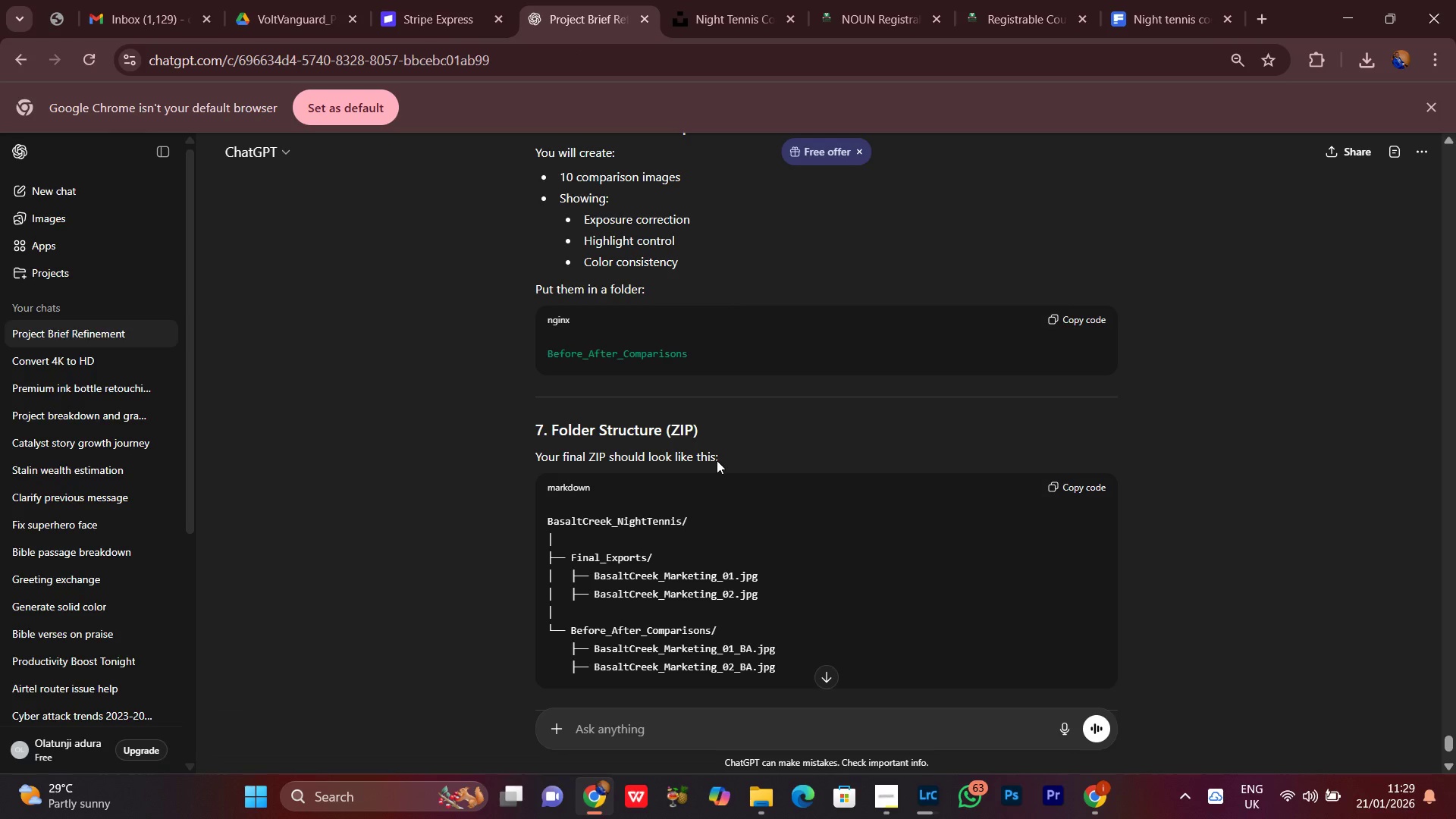 
scroll: coordinate [717, 445], scroll_direction: up, amount: 20.0
 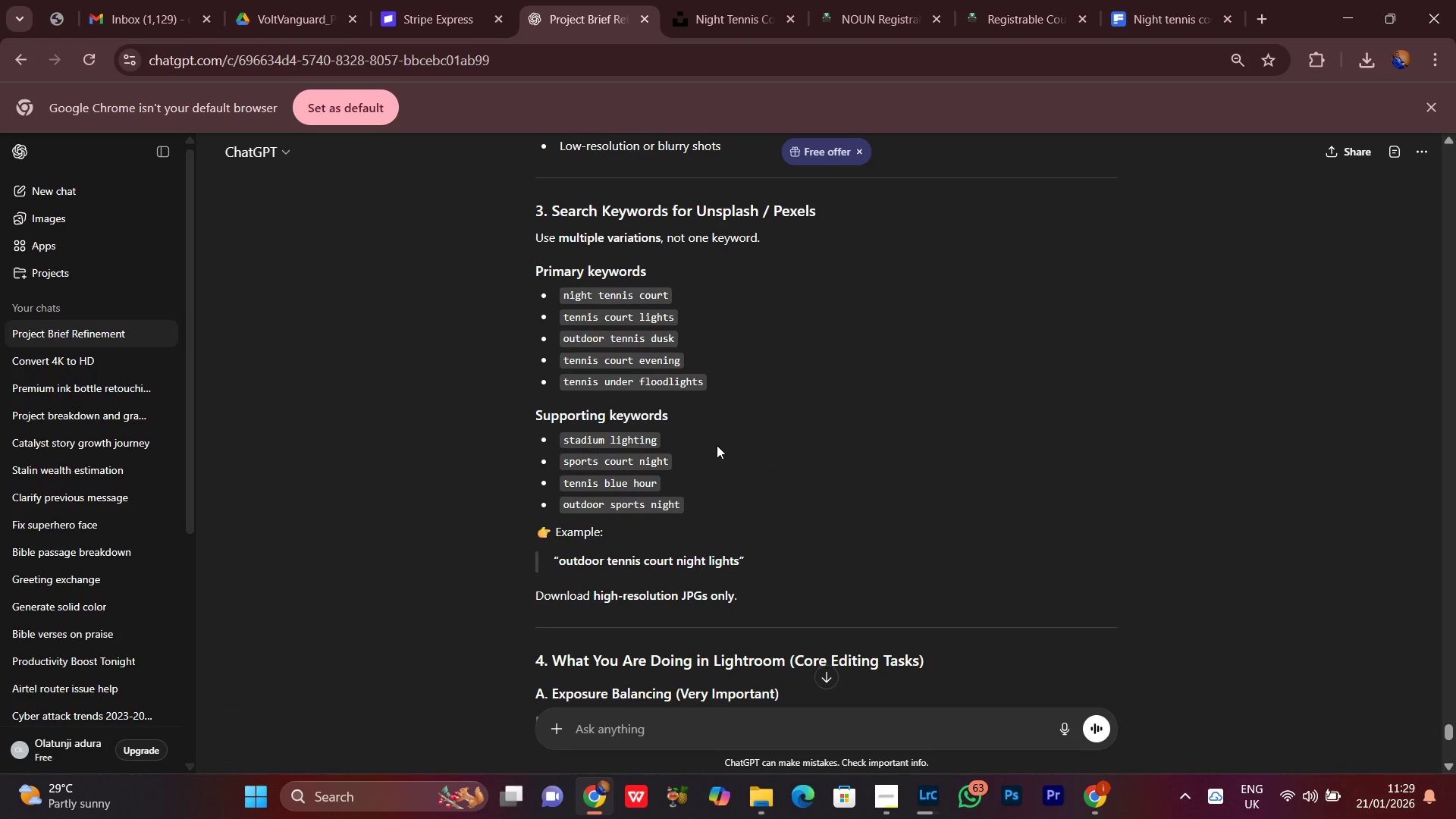 
scroll: coordinate [717, 445], scroll_direction: down, amount: 3.0
 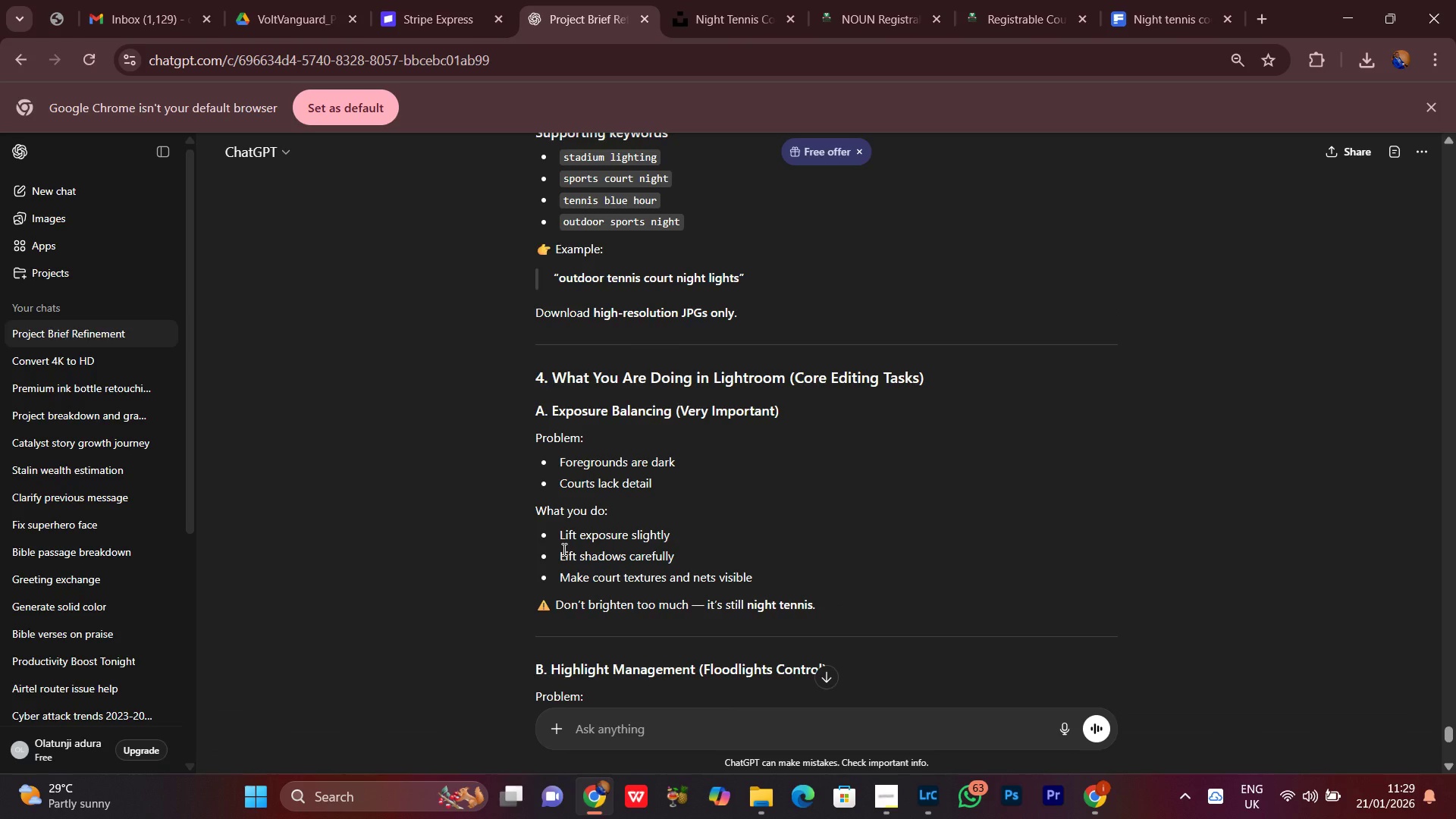 
wait(6.12)
 